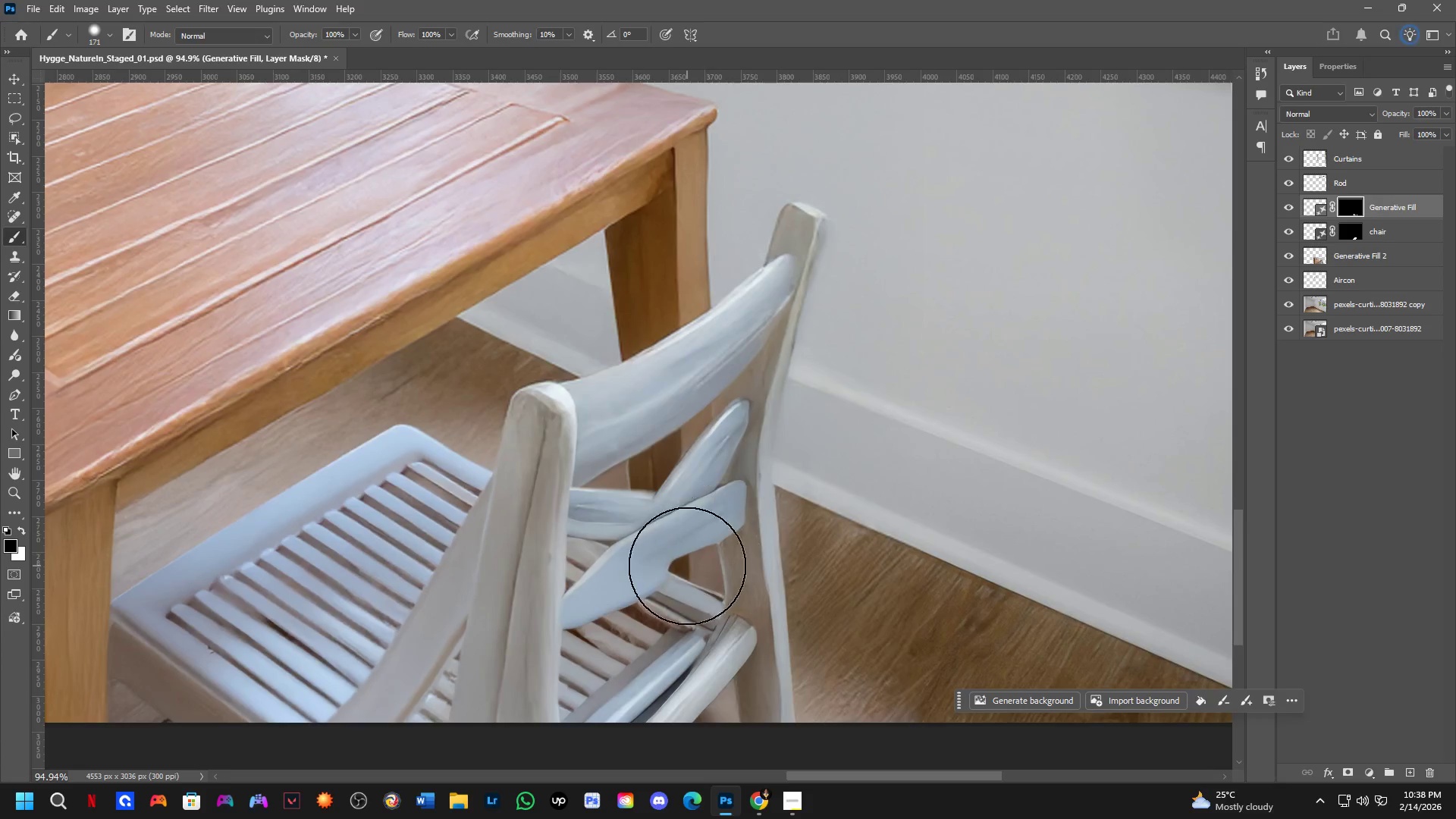 
scroll: coordinate [795, 456], scroll_direction: up, amount: 3.0
 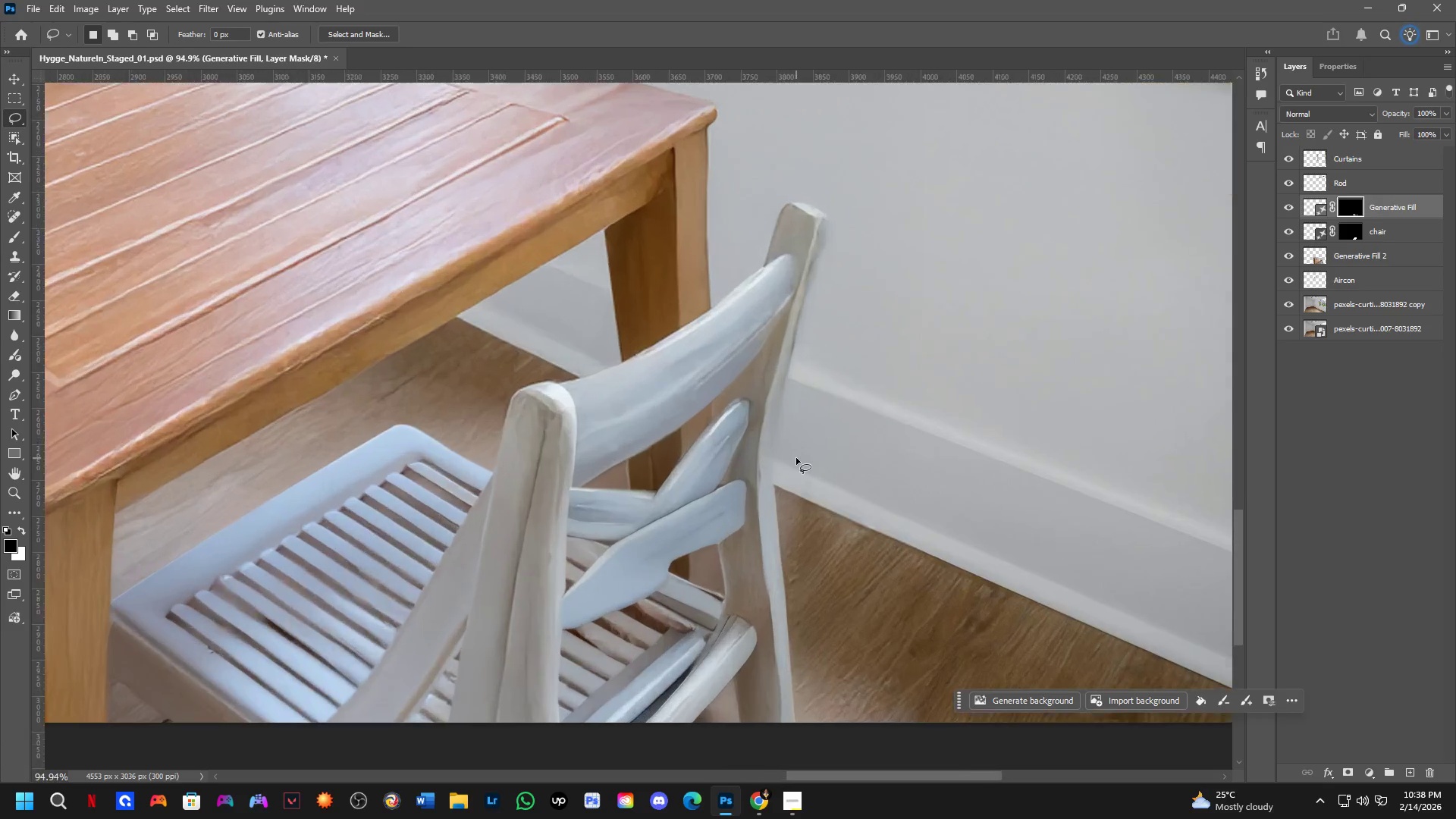 
hold_key(key=AltLeft, duration=0.38)
 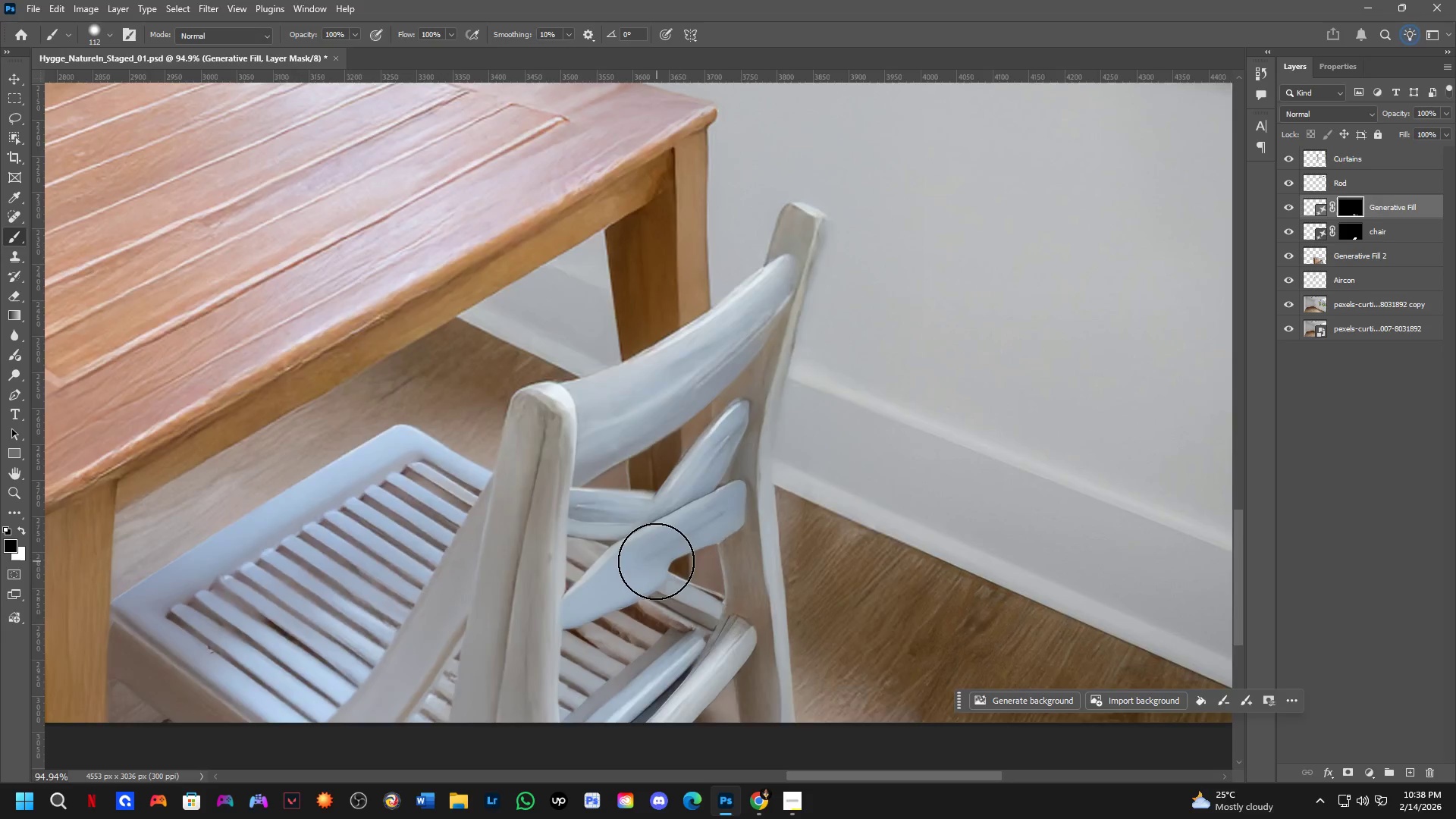 
left_click_drag(start_coordinate=[646, 569], to_coordinate=[597, 616])
 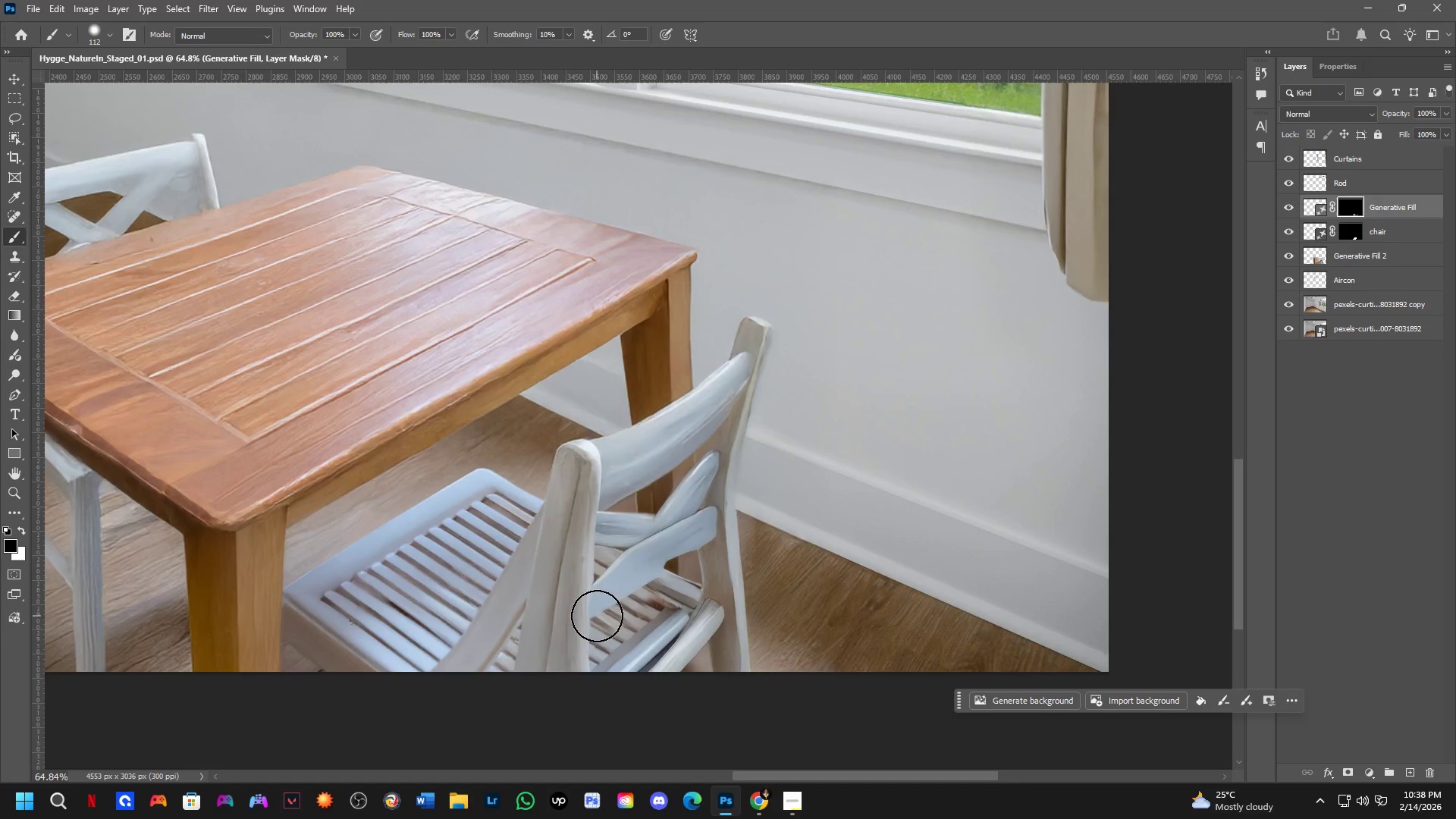 
scroll: coordinate [654, 563], scroll_direction: down, amount: 4.0
 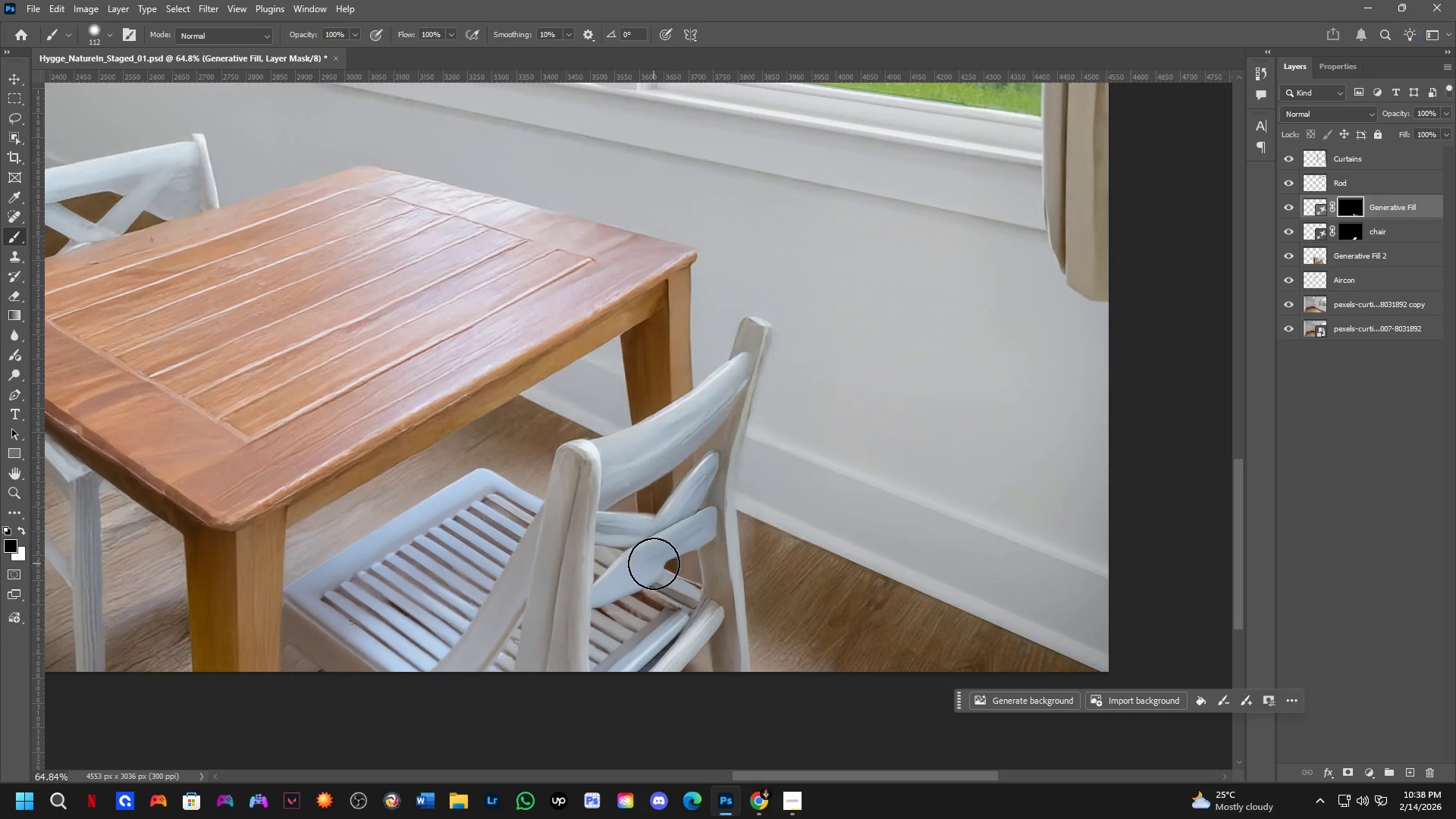 
left_click_drag(start_coordinate=[597, 615], to_coordinate=[716, 556])
 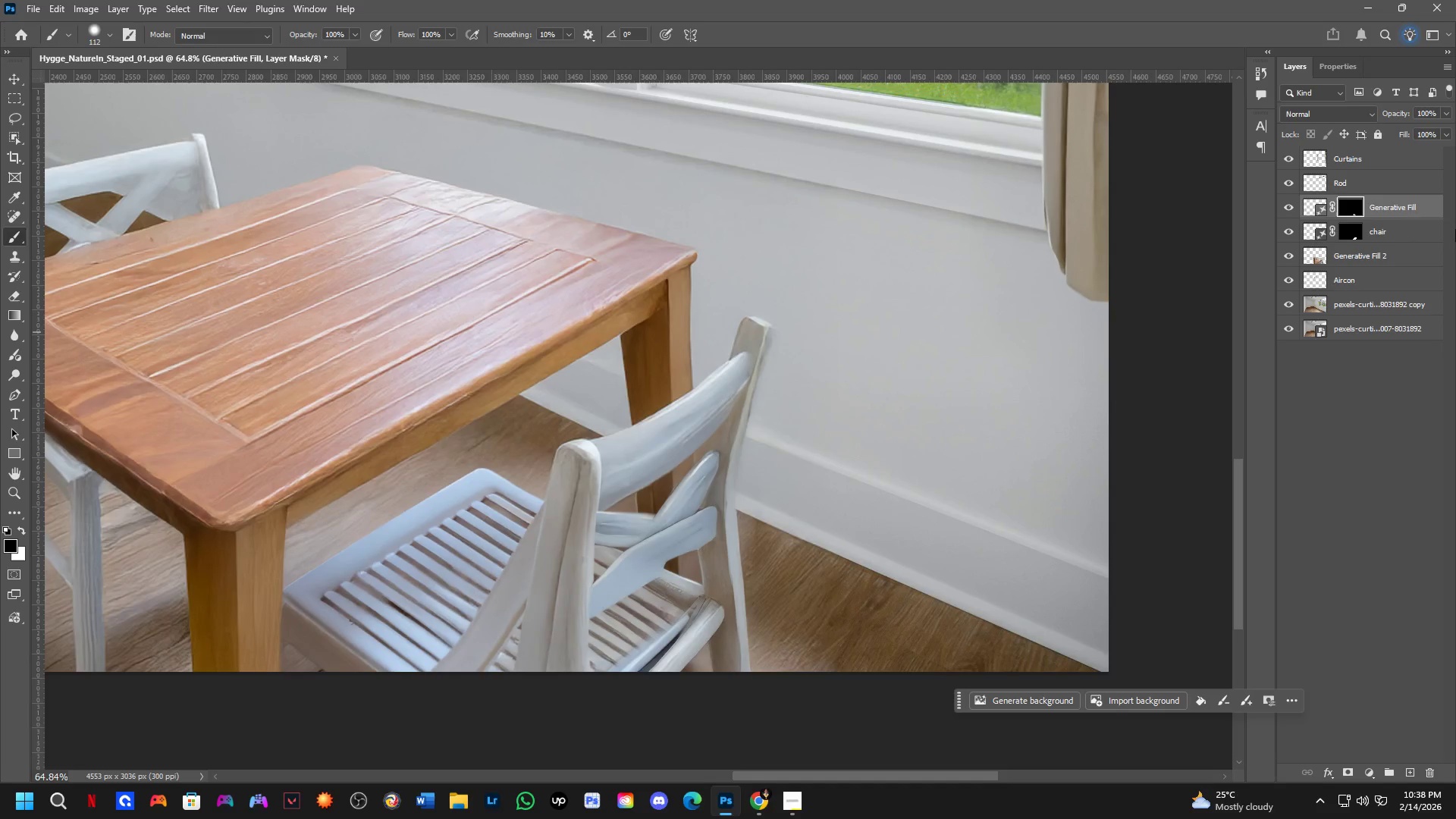 
key(Control+Shift+ShiftLeft)
 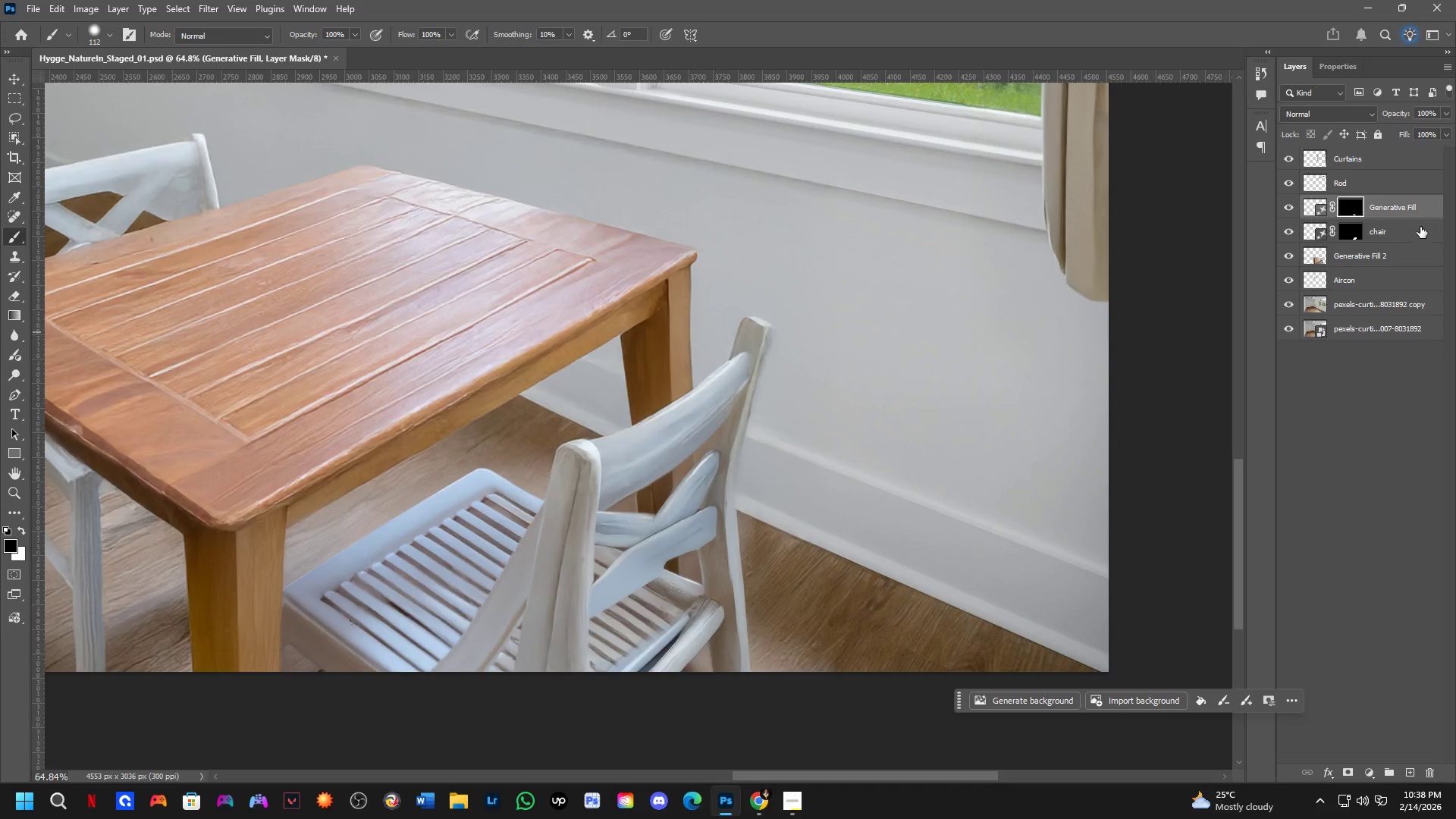 
left_click([1420, 227])
 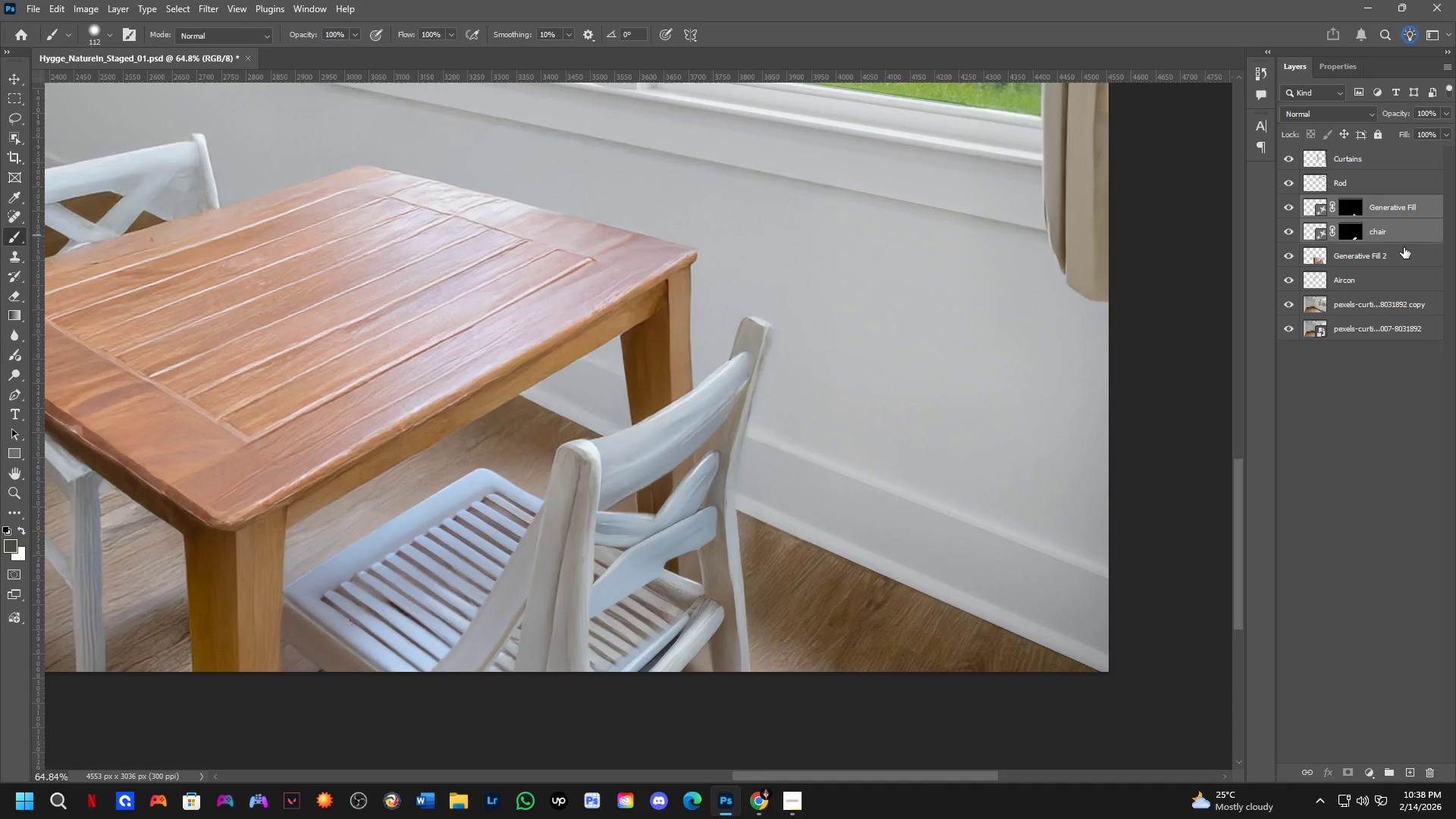 
key(Control+E)
 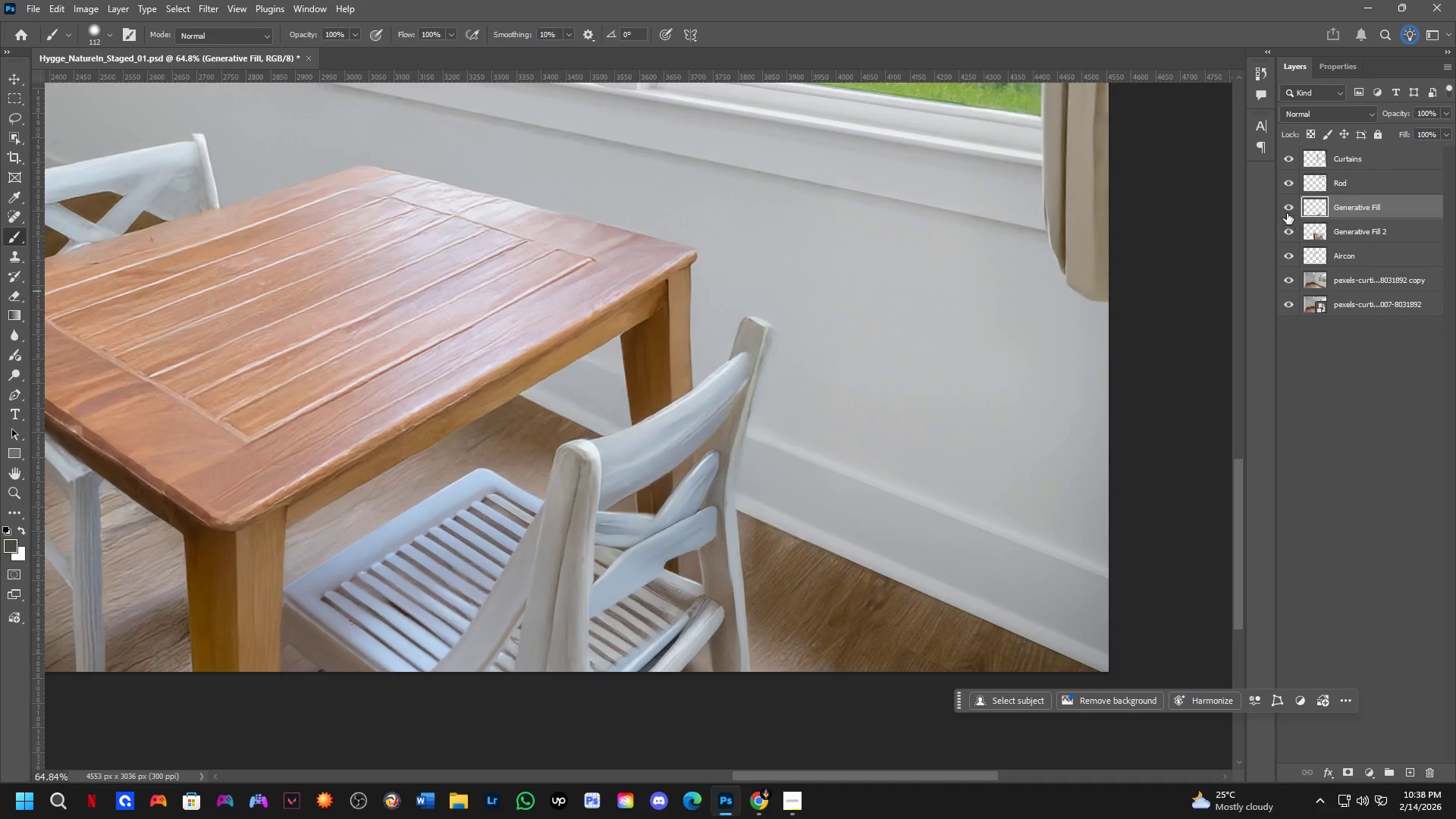 
double_click([1283, 209])
 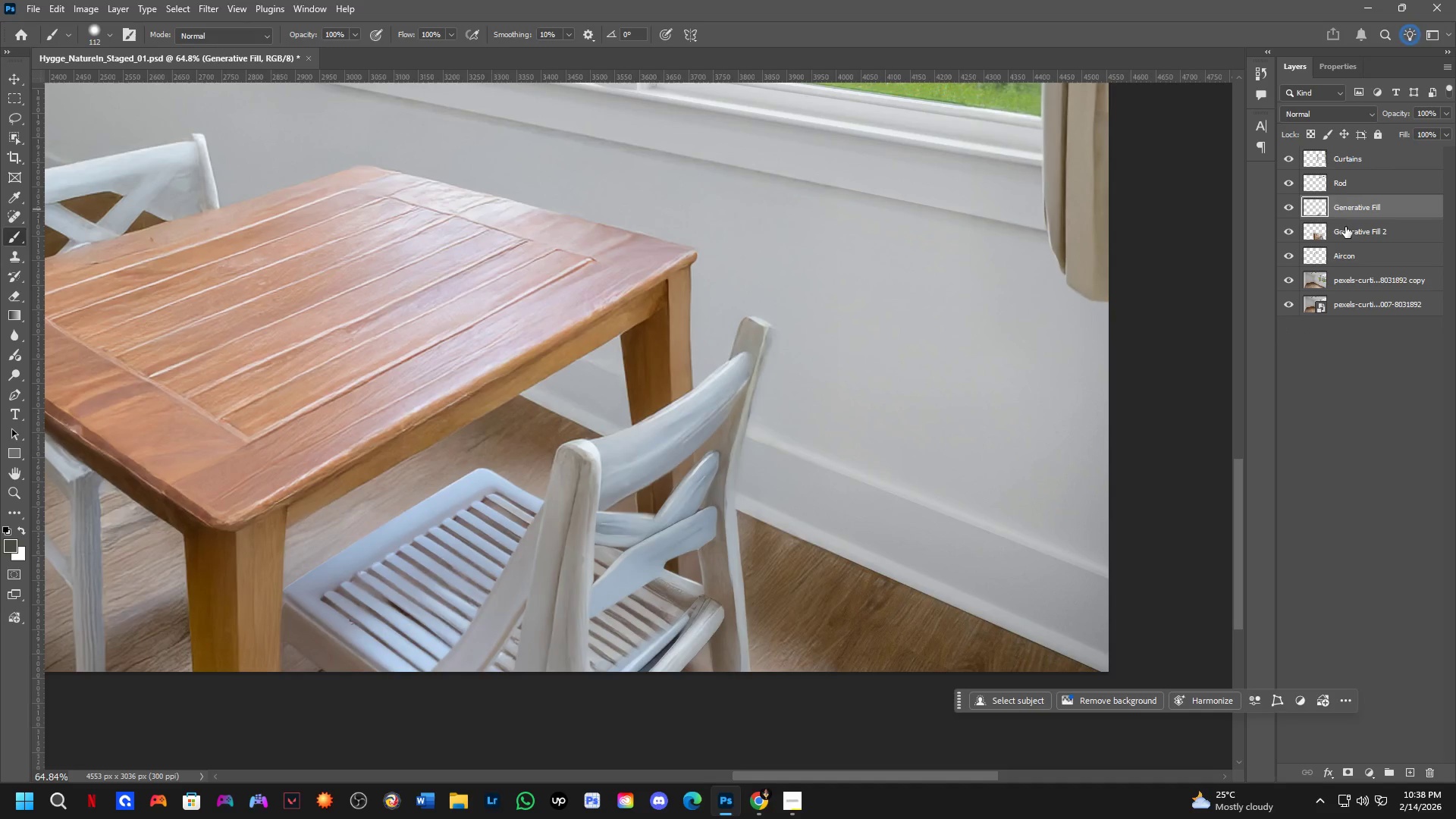 
key(Control+E)
 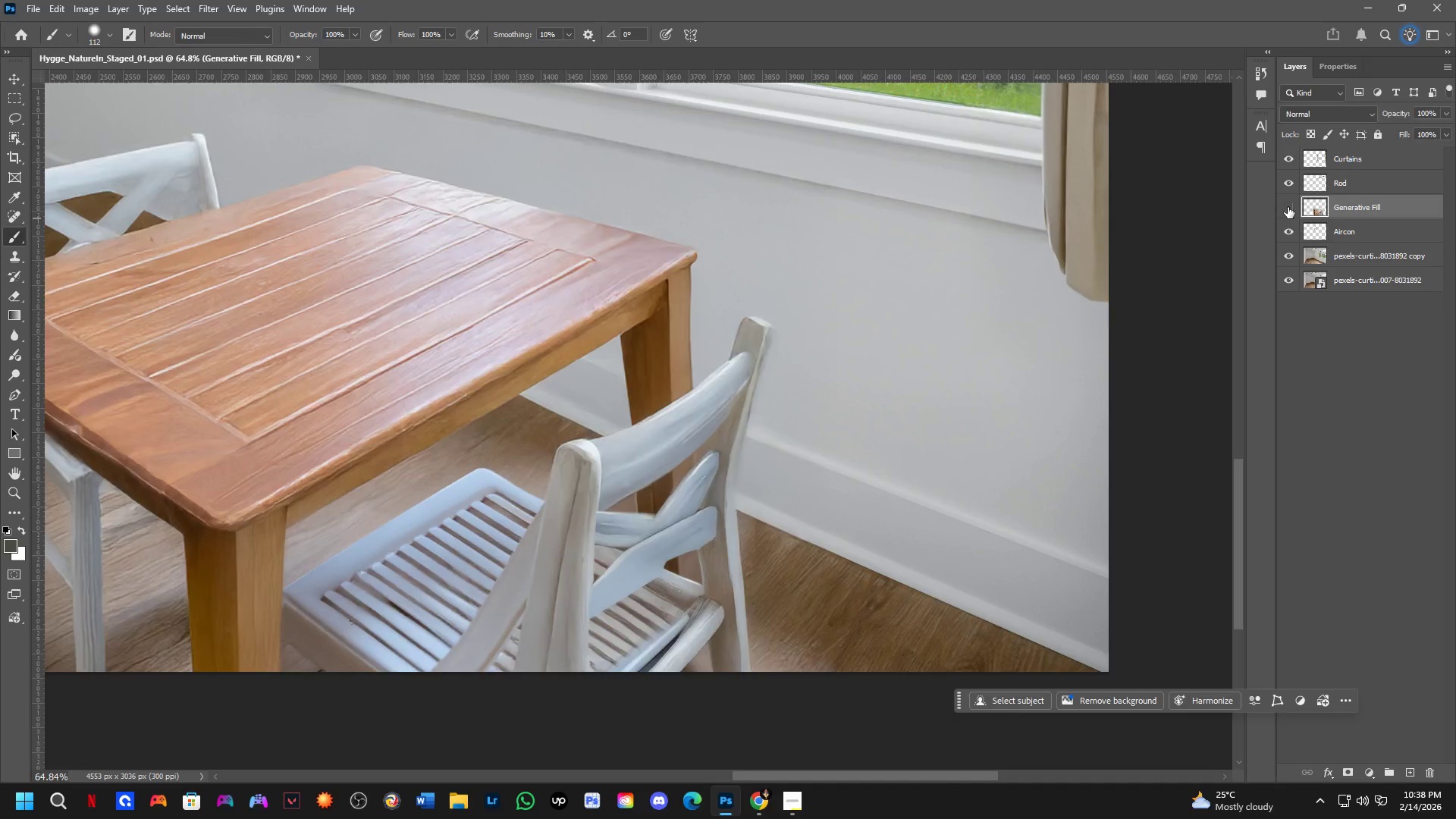 
double_click([1288, 207])
 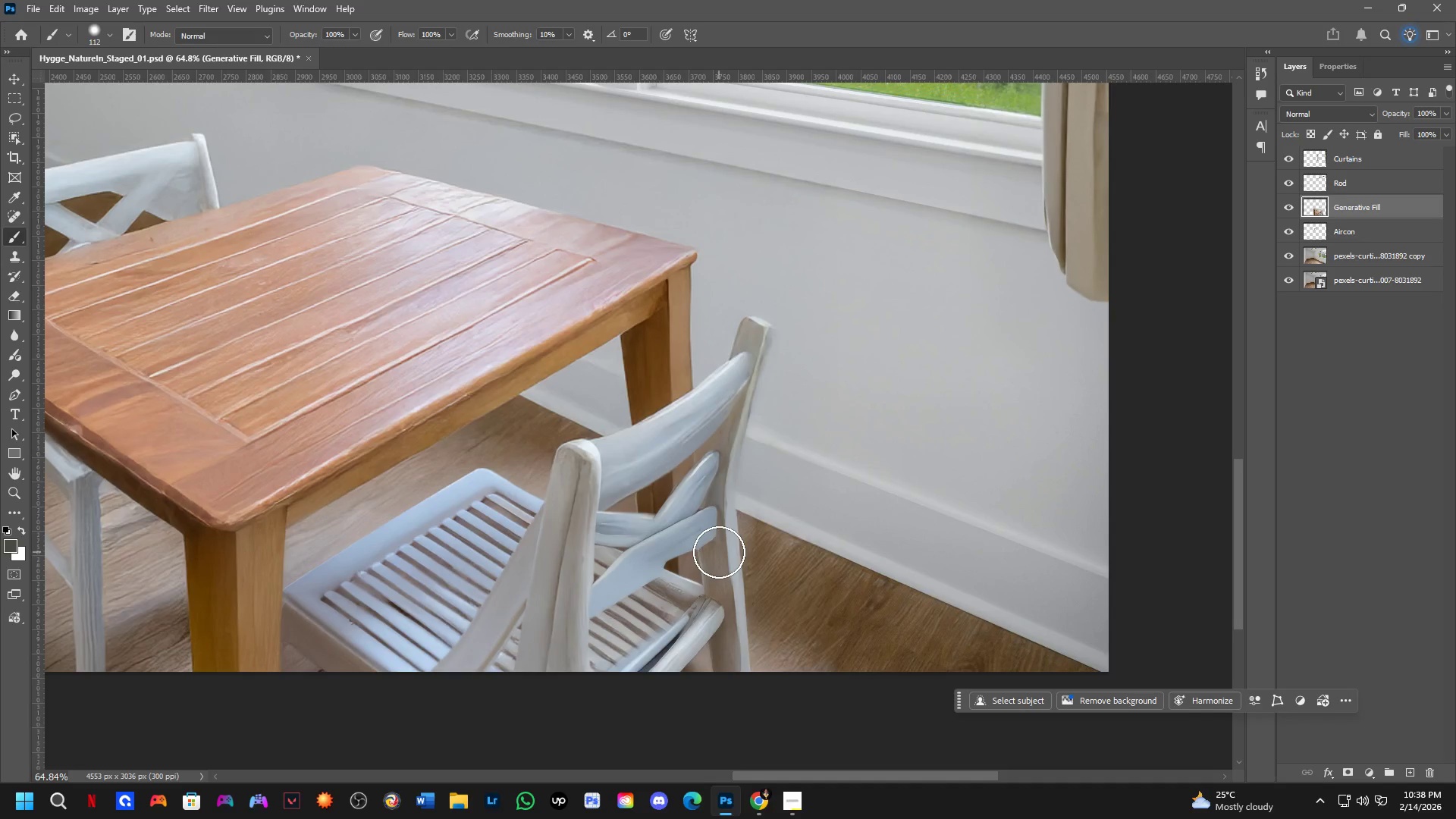 
key(L)
 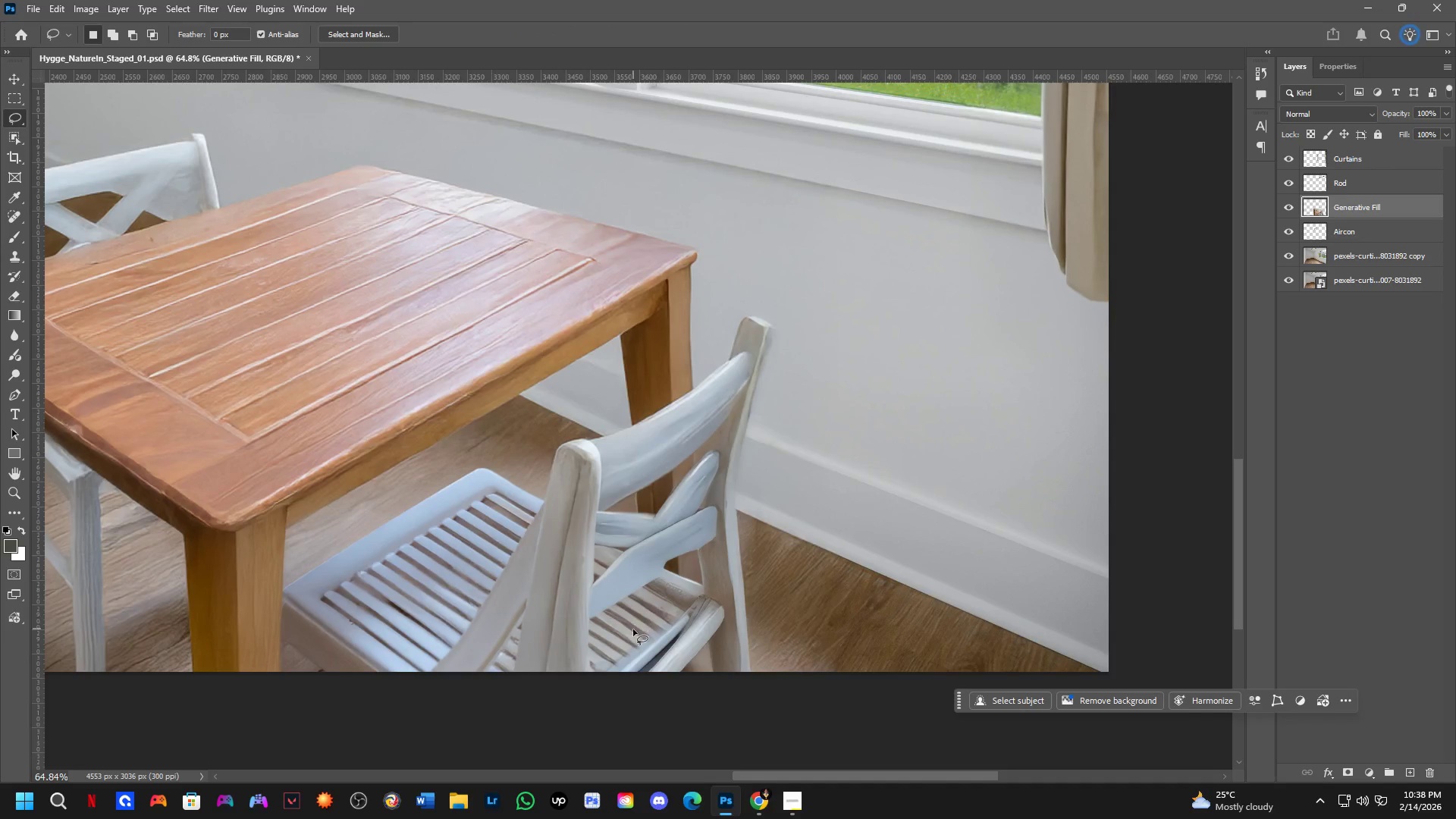 
left_click_drag(start_coordinate=[629, 637], to_coordinate=[671, 607])
 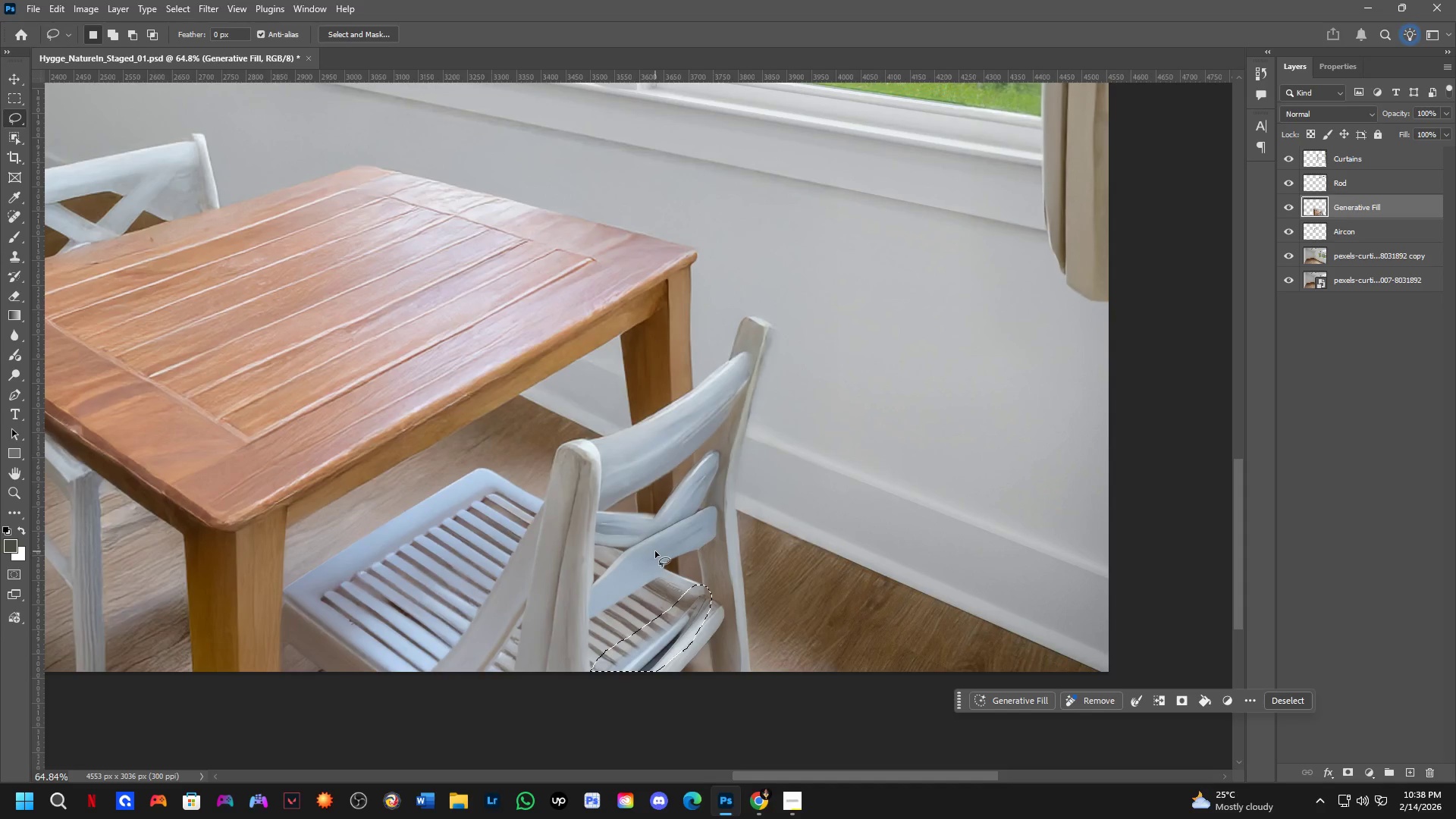 
hold_key(key=ShiftLeft, duration=0.33)
left_click_drag(start_coordinate=[657, 550], to_coordinate=[680, 550])
 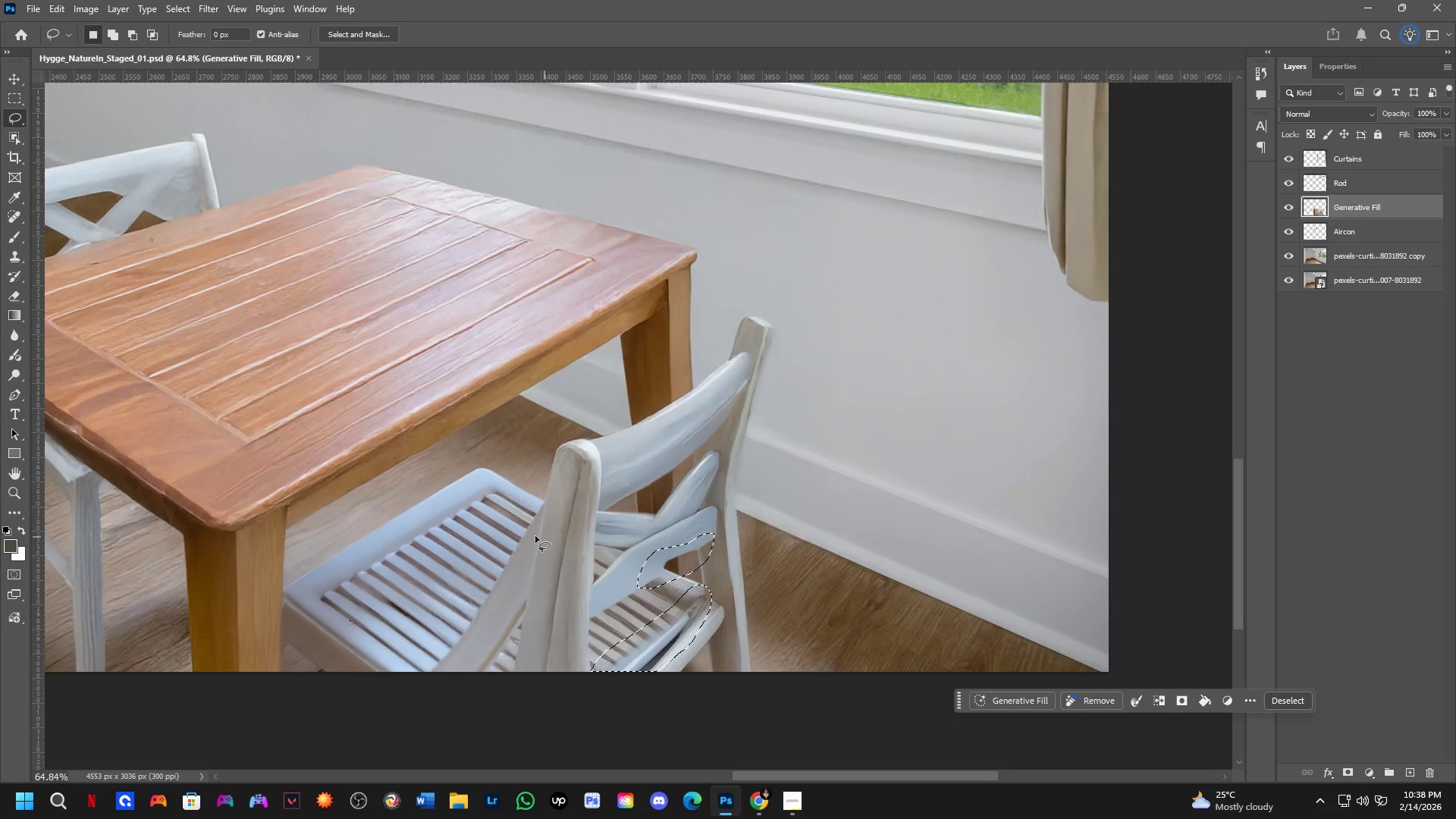 
hold_key(key=Space, duration=0.7)
 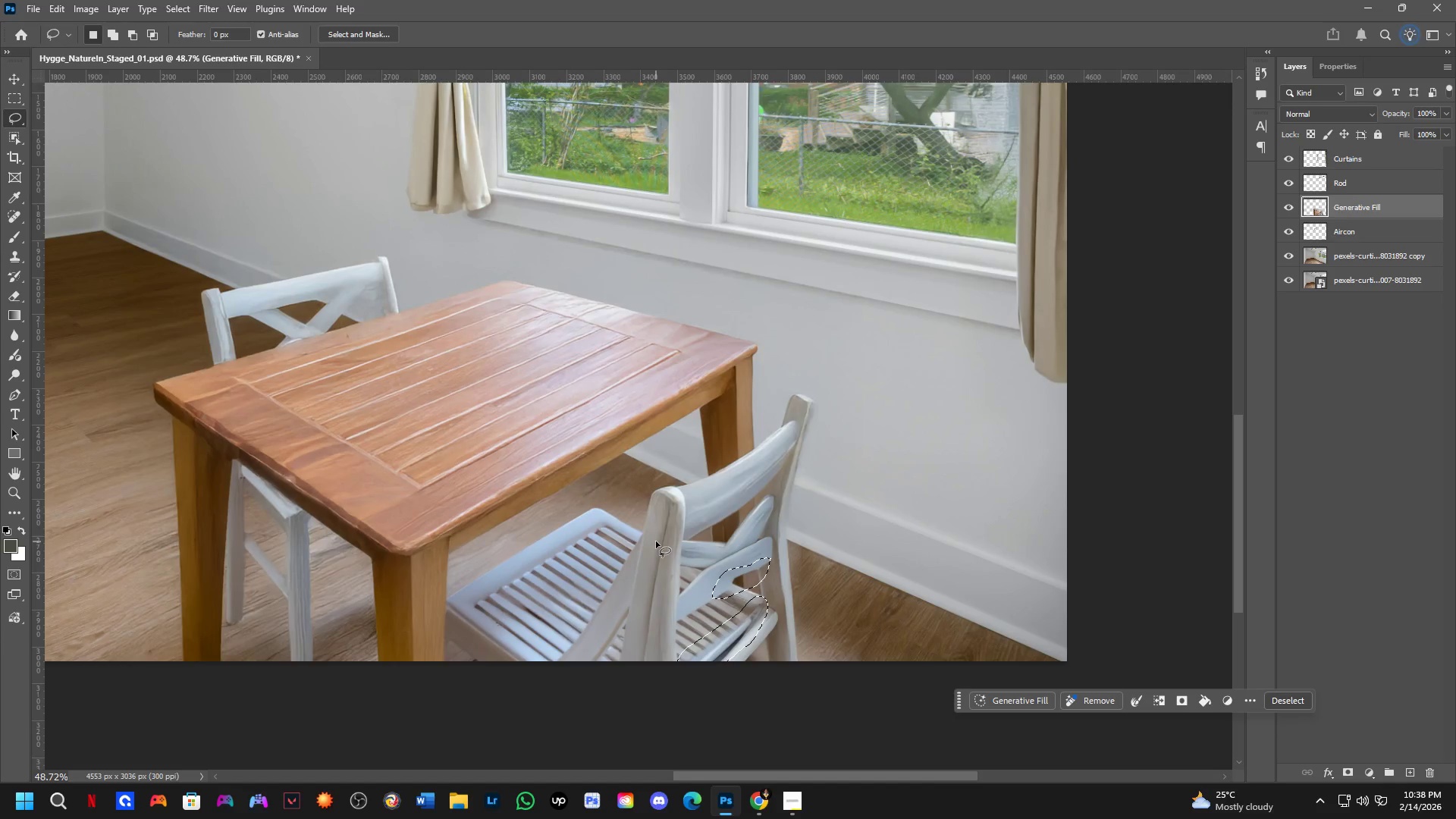 
left_click_drag(start_coordinate=[526, 534], to_coordinate=[629, 557])
 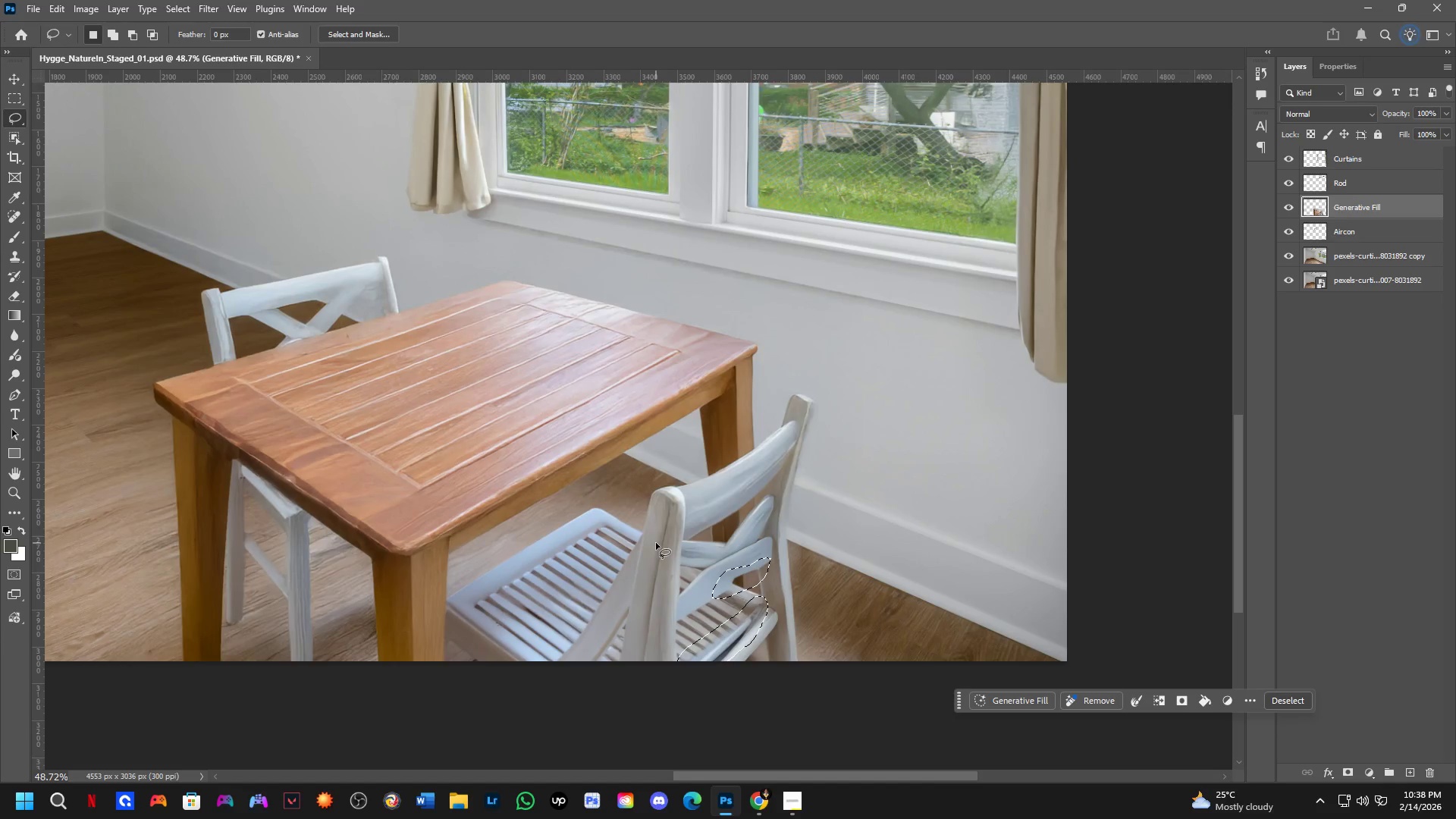 
scroll: coordinate [530, 536], scroll_direction: down, amount: 3.0
 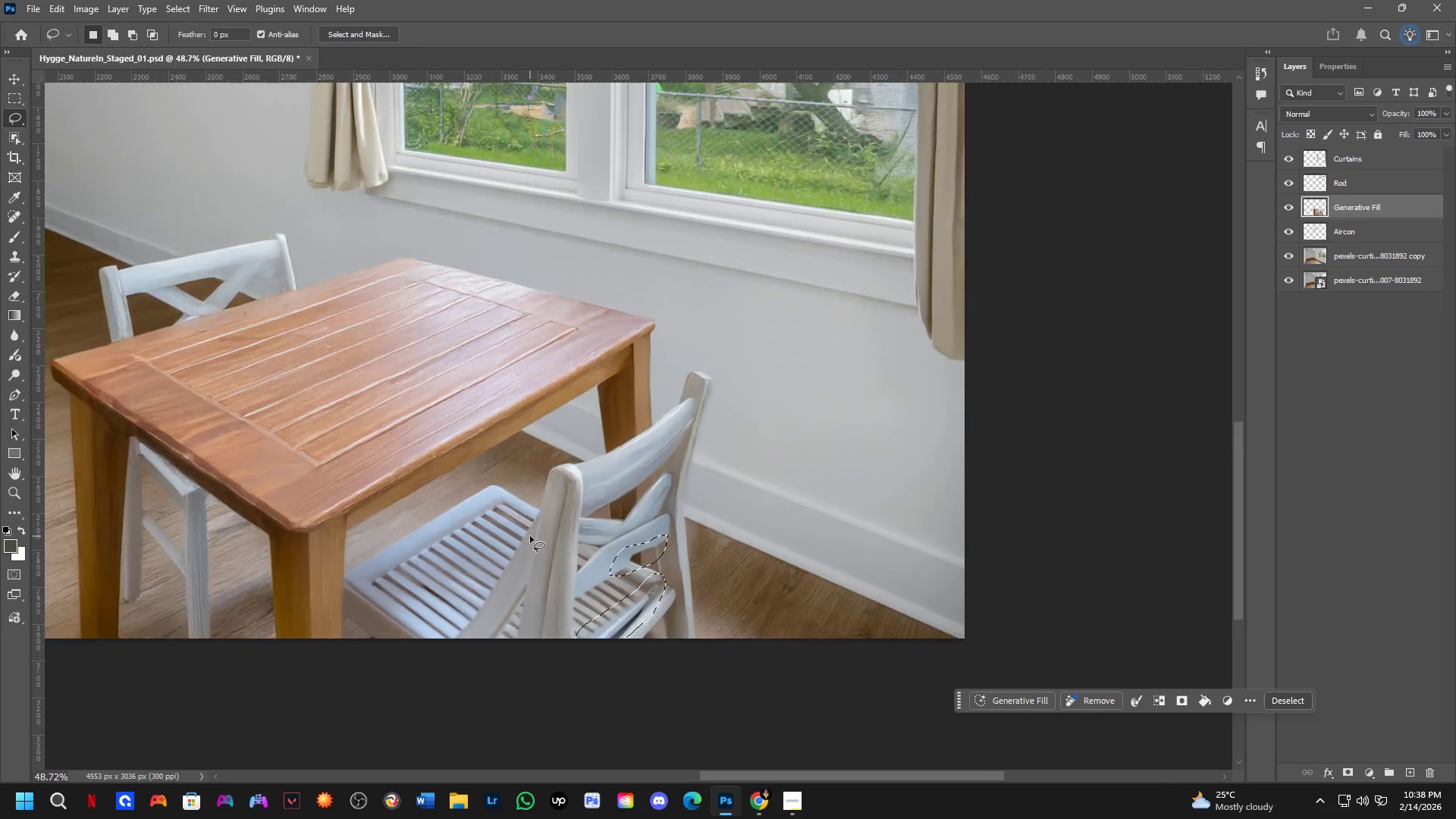 
hold_key(key=Space, duration=0.62)
 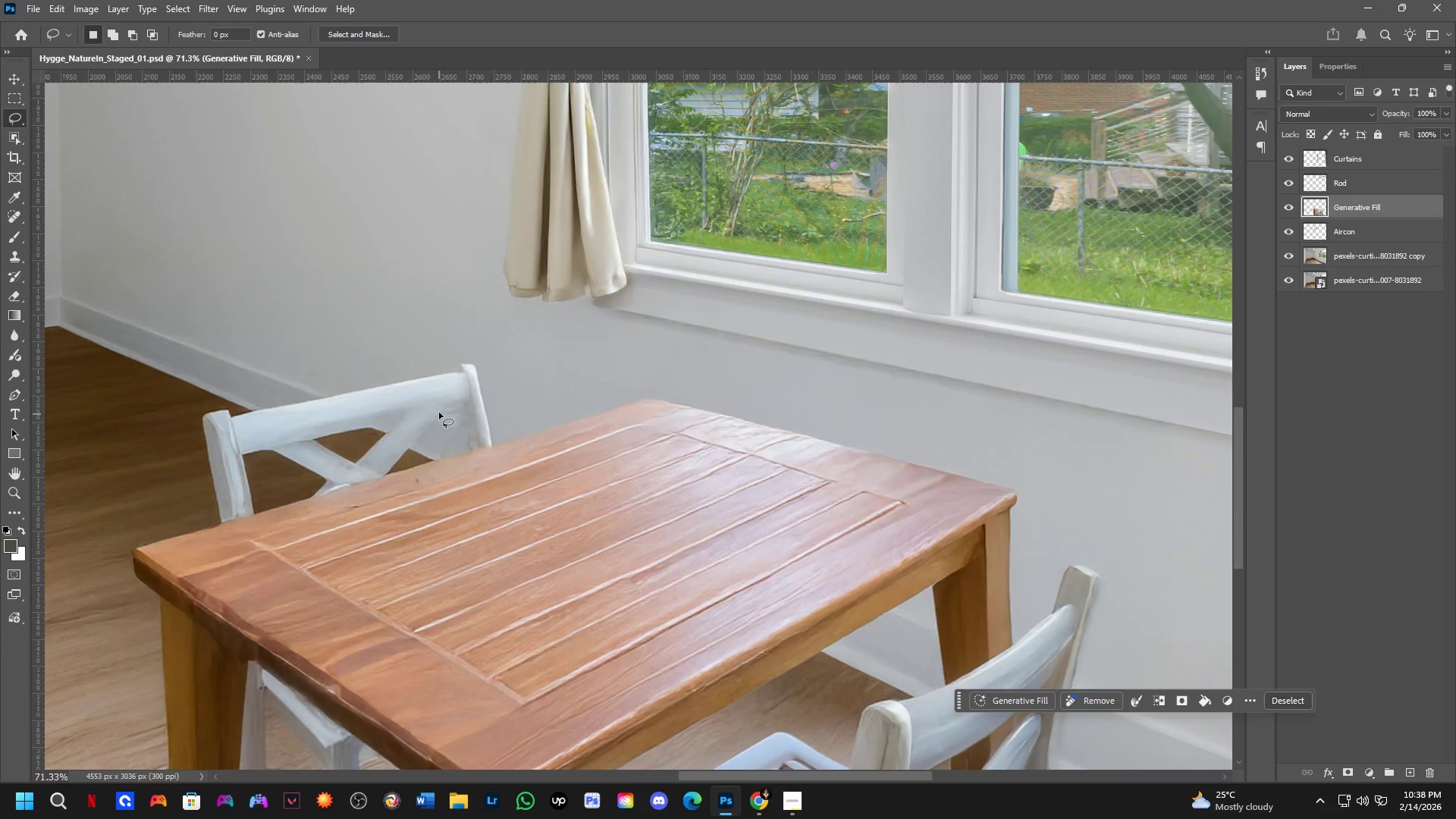 
left_click_drag(start_coordinate=[463, 389], to_coordinate=[538, 515])
 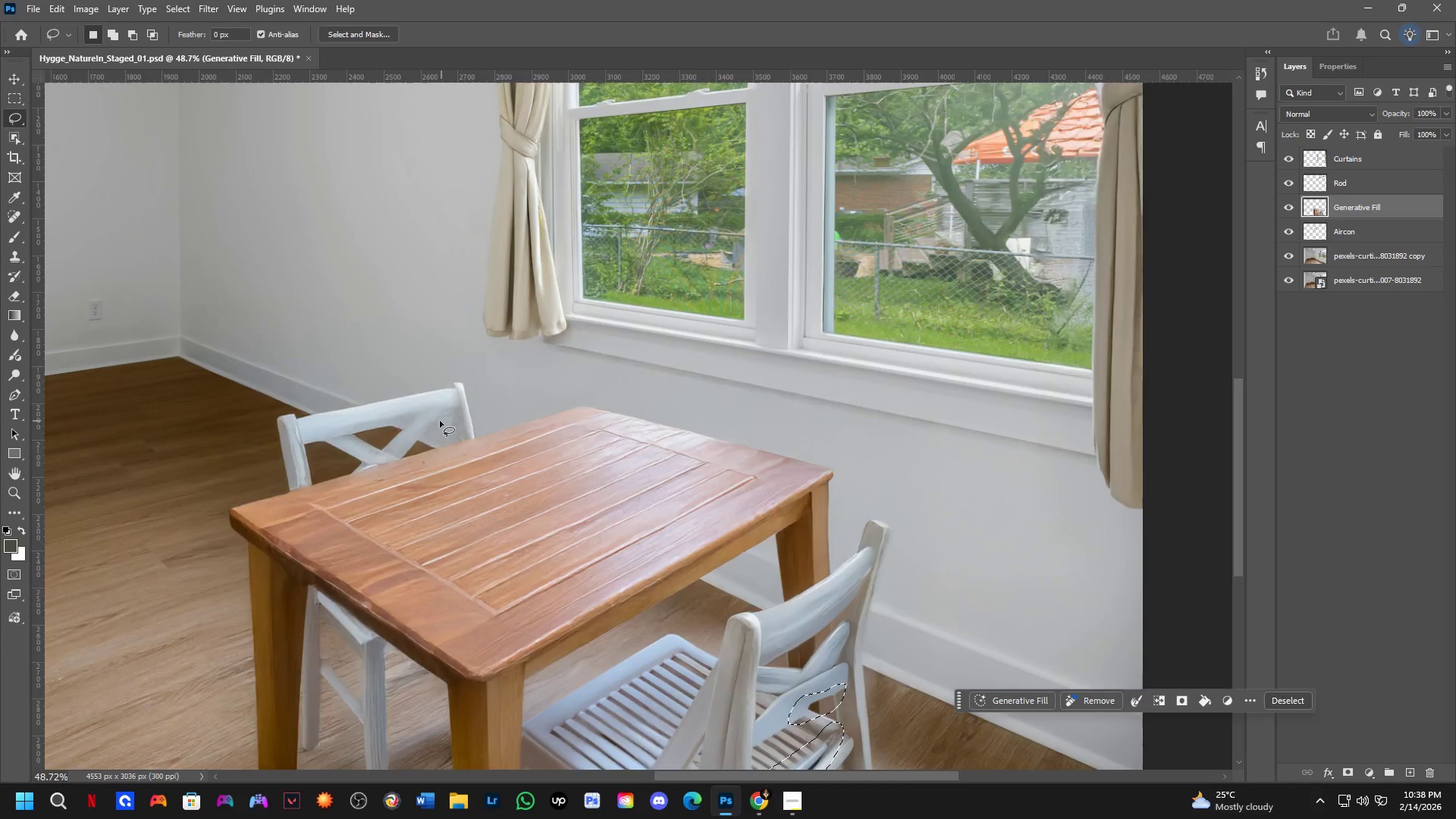 
key(Shift+ShiftLeft)
 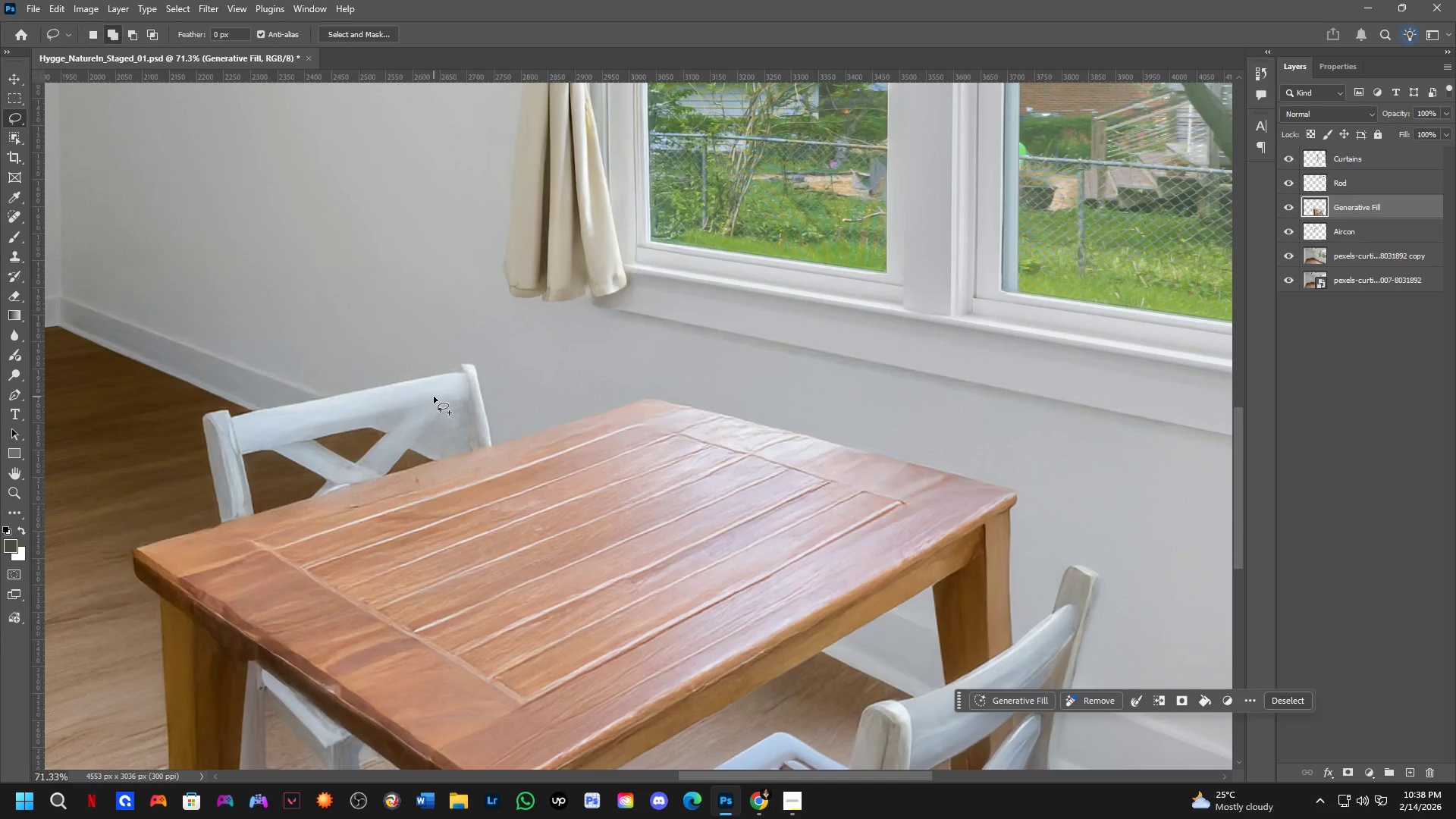 
left_click_drag(start_coordinate=[434, 397], to_coordinate=[457, 384])
 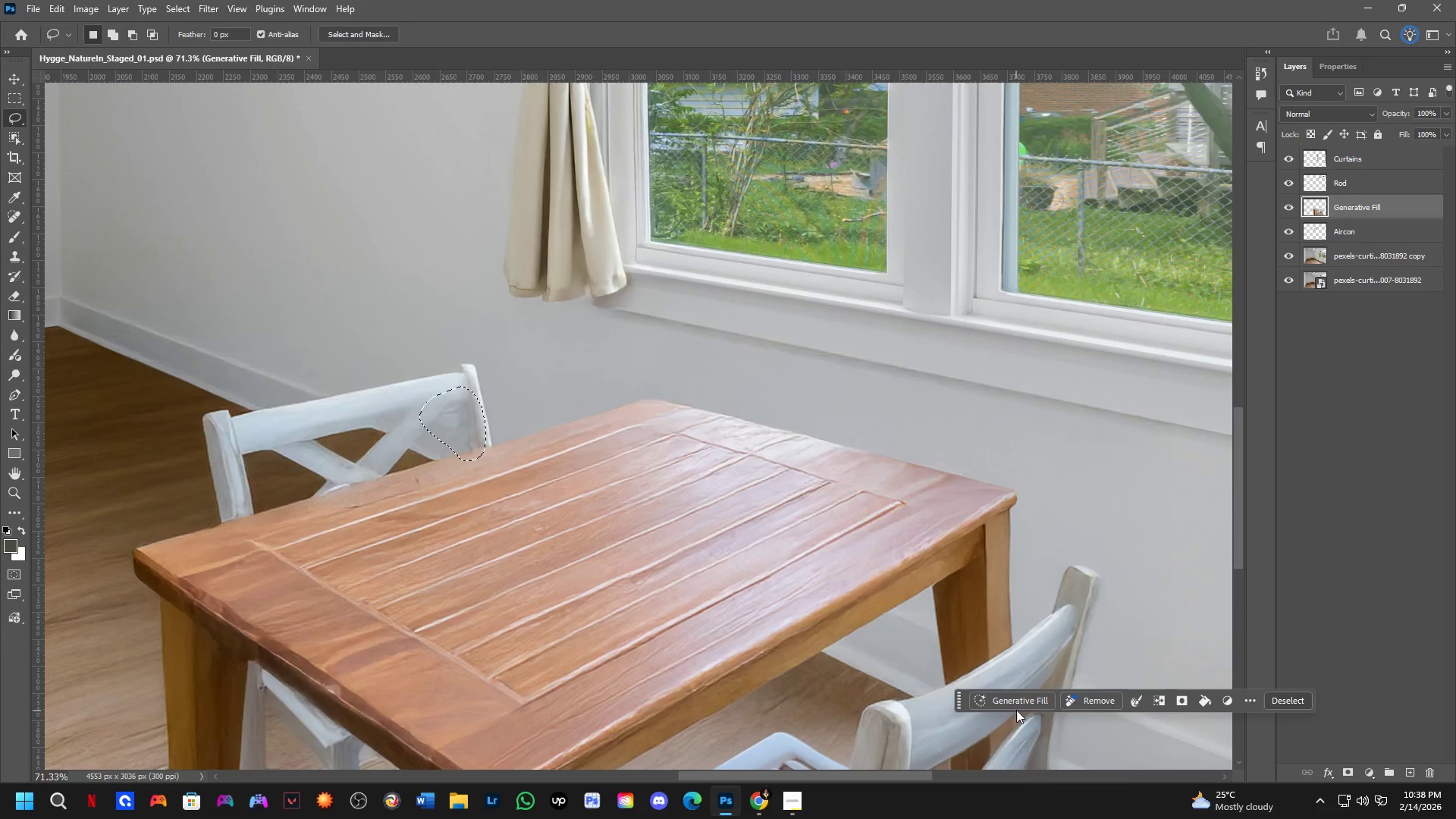 
scroll: coordinate [439, 421], scroll_direction: up, amount: 4.0
 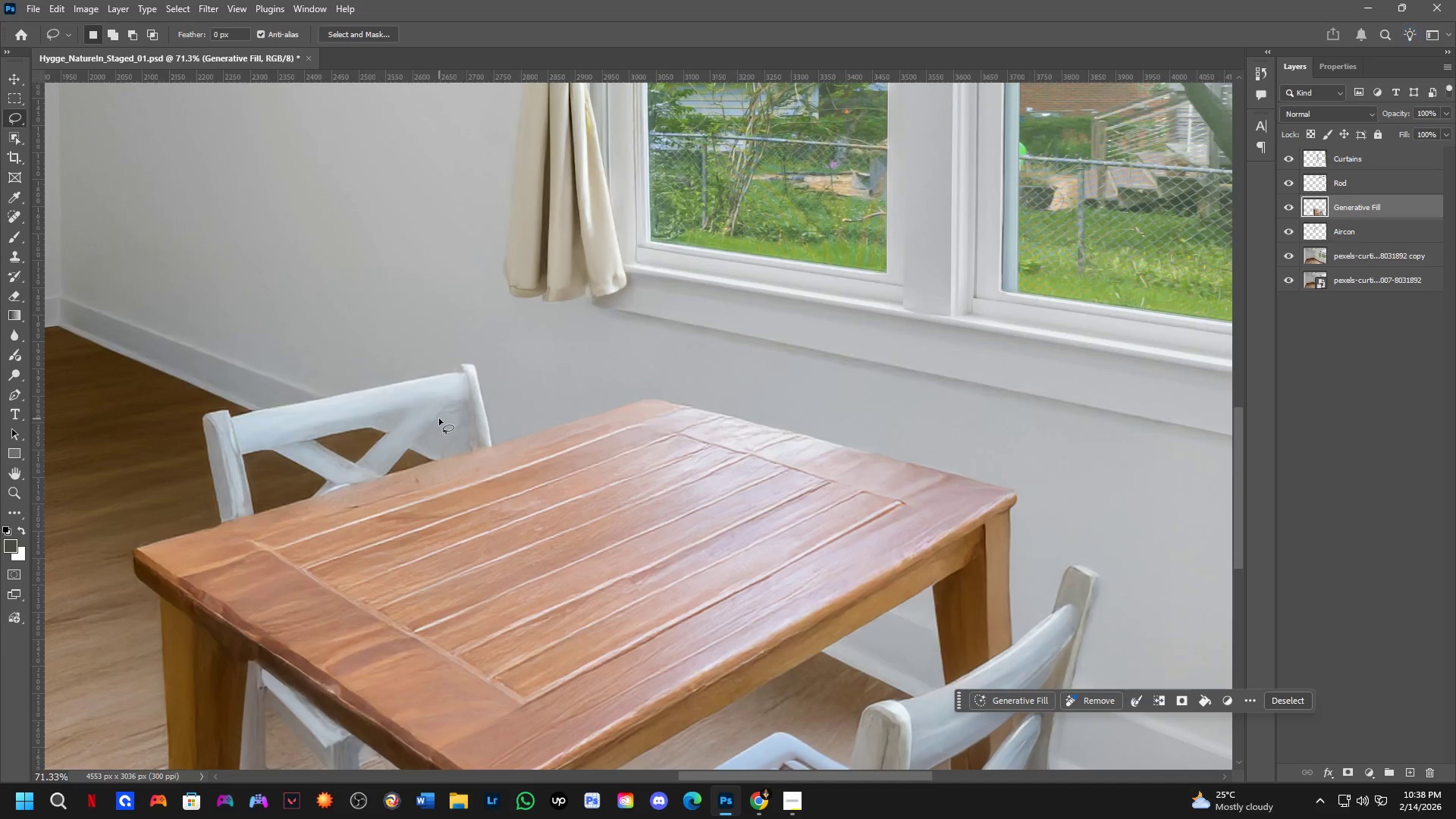 
key(NumpadEnter)
 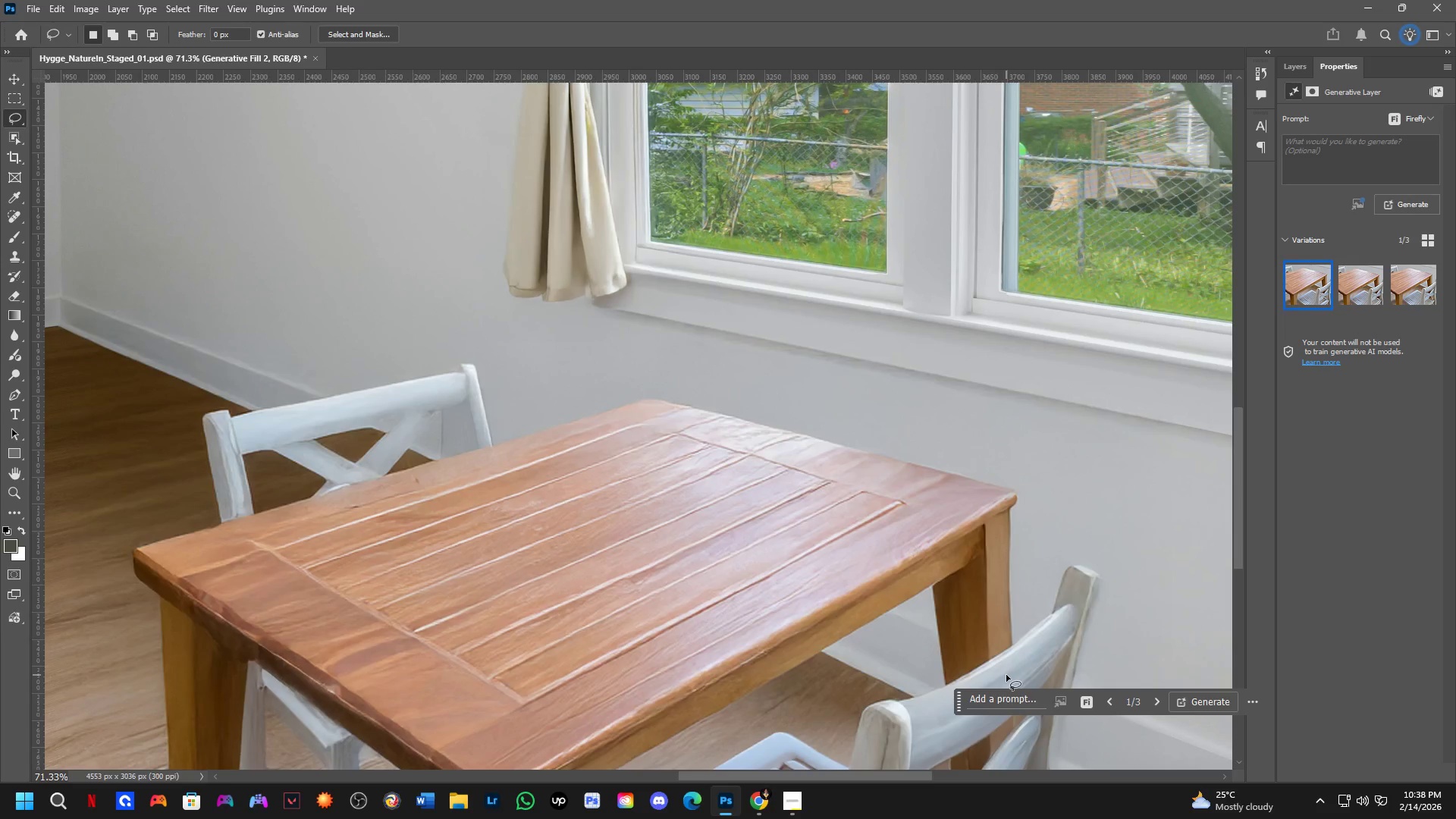 
wait(38.08)
 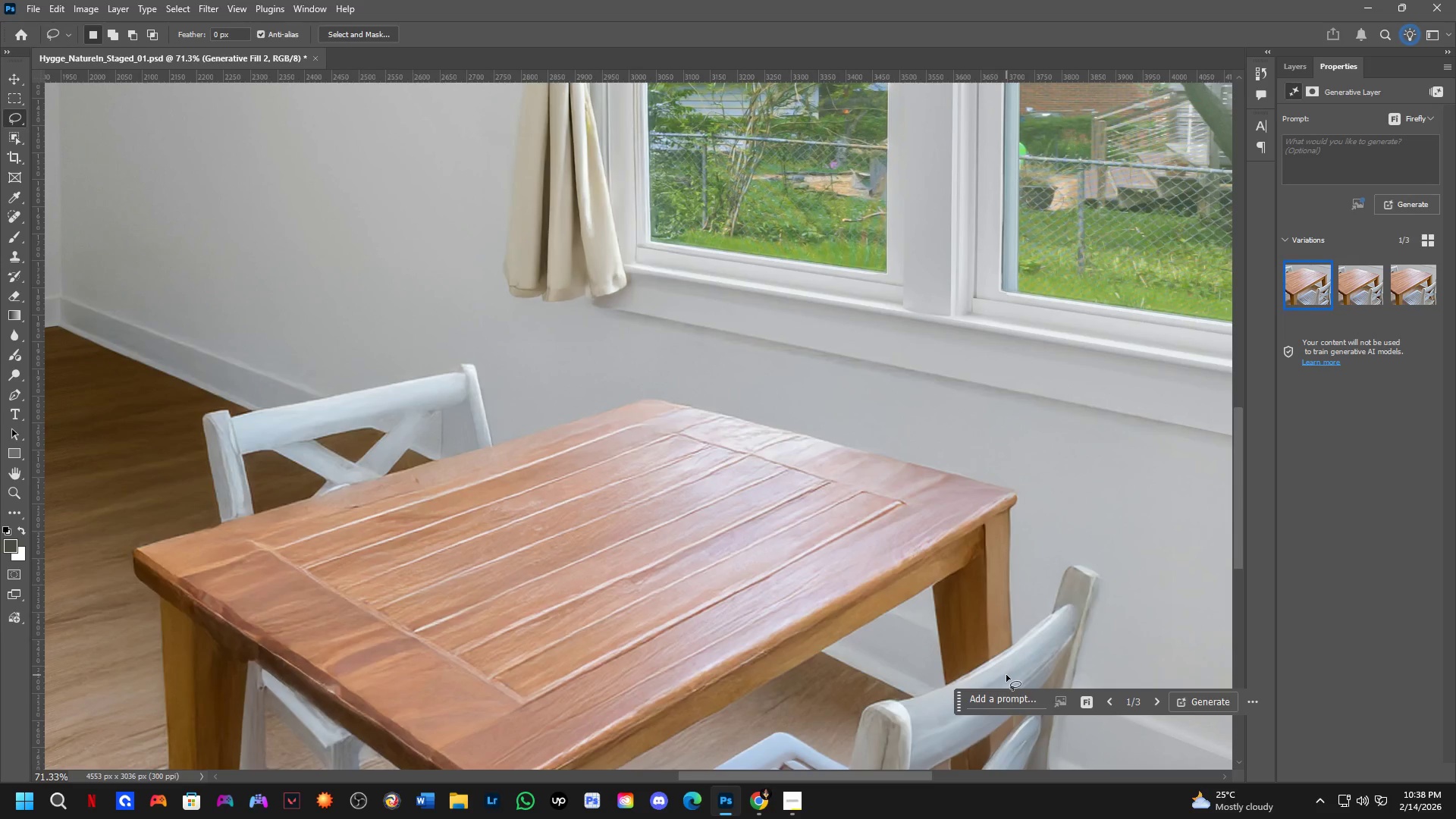 
left_click([1354, 300])
 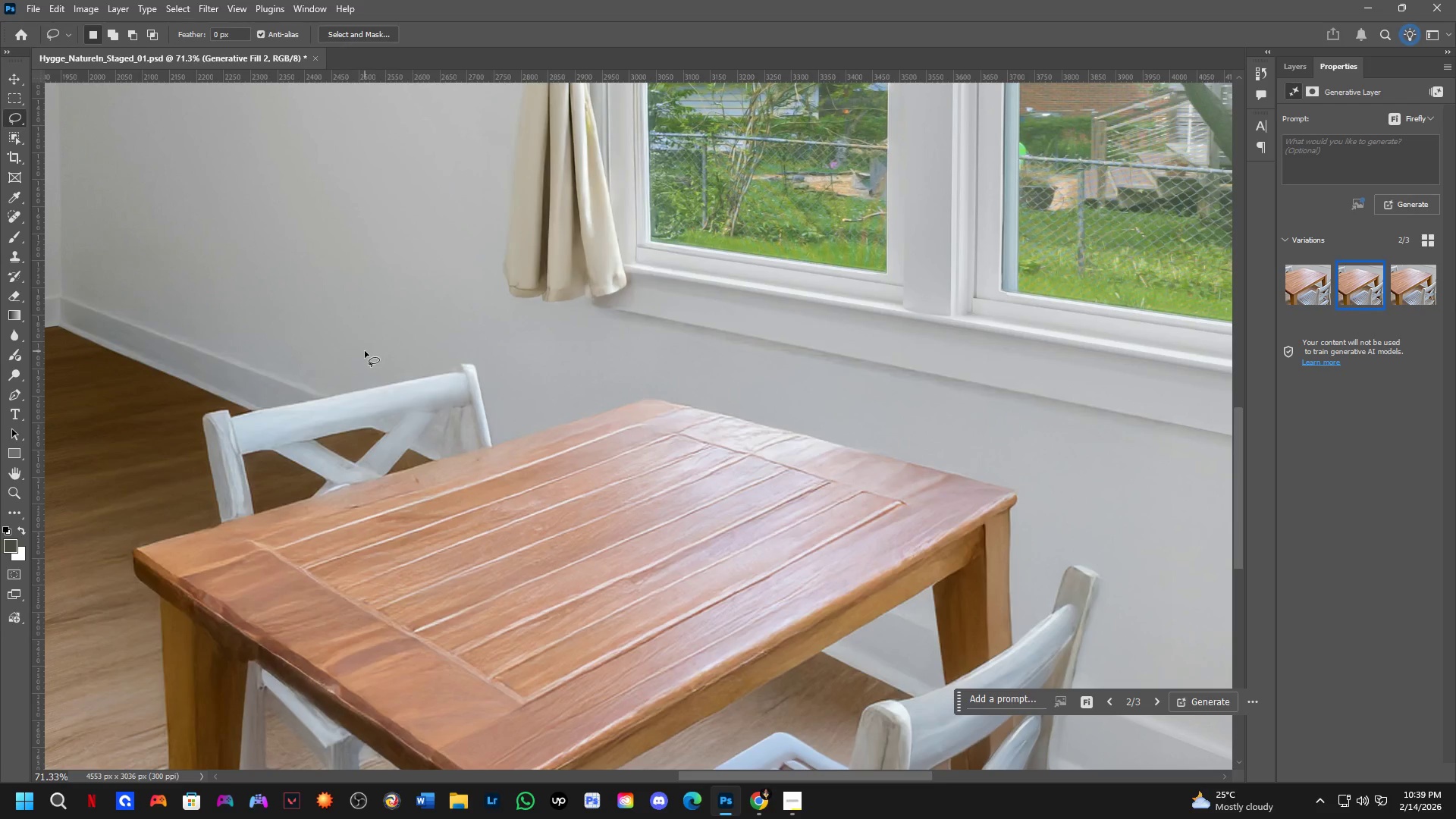 
hold_key(key=Space, duration=0.64)
 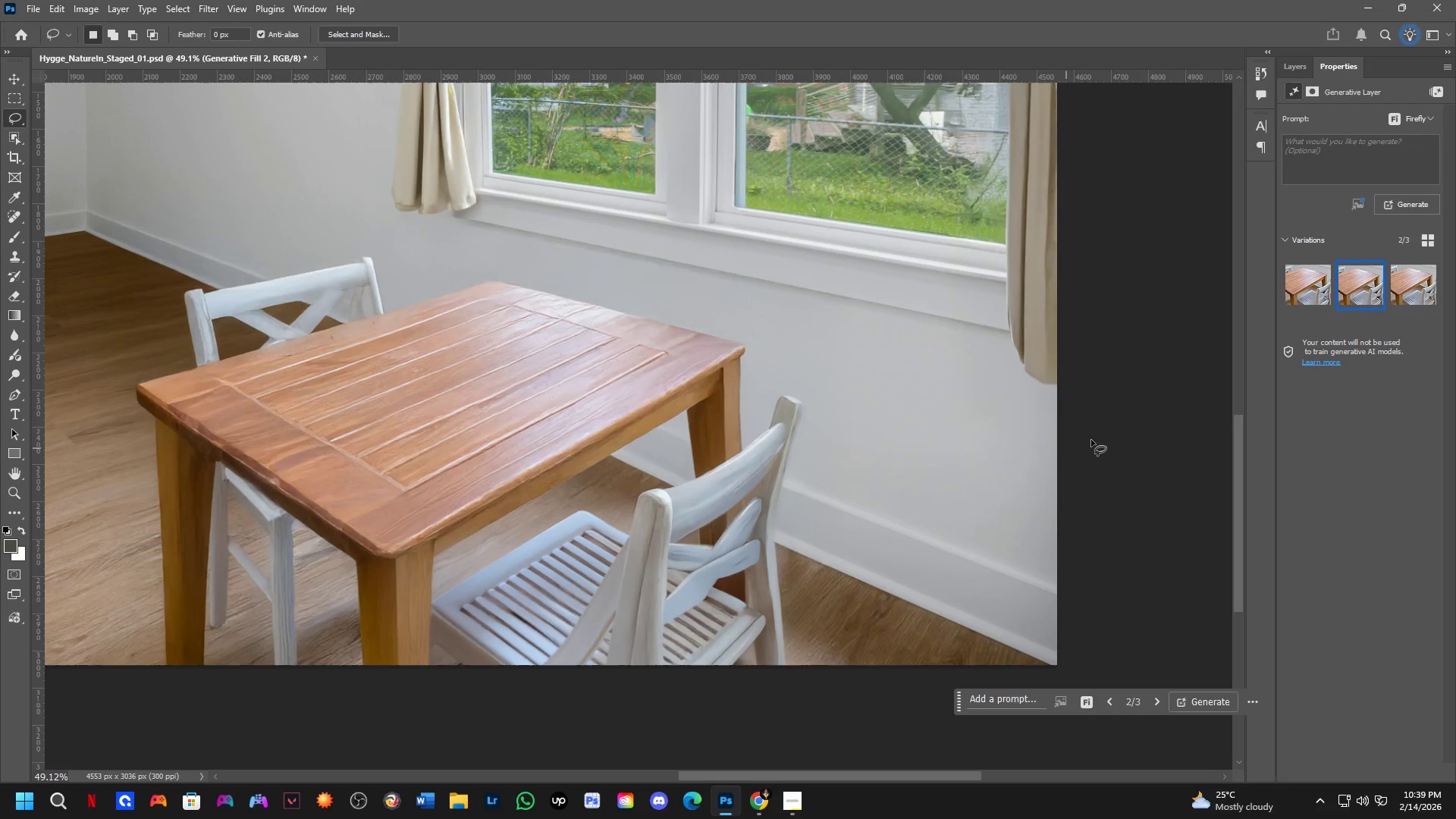 
left_click_drag(start_coordinate=[487, 480], to_coordinate=[348, 325])
 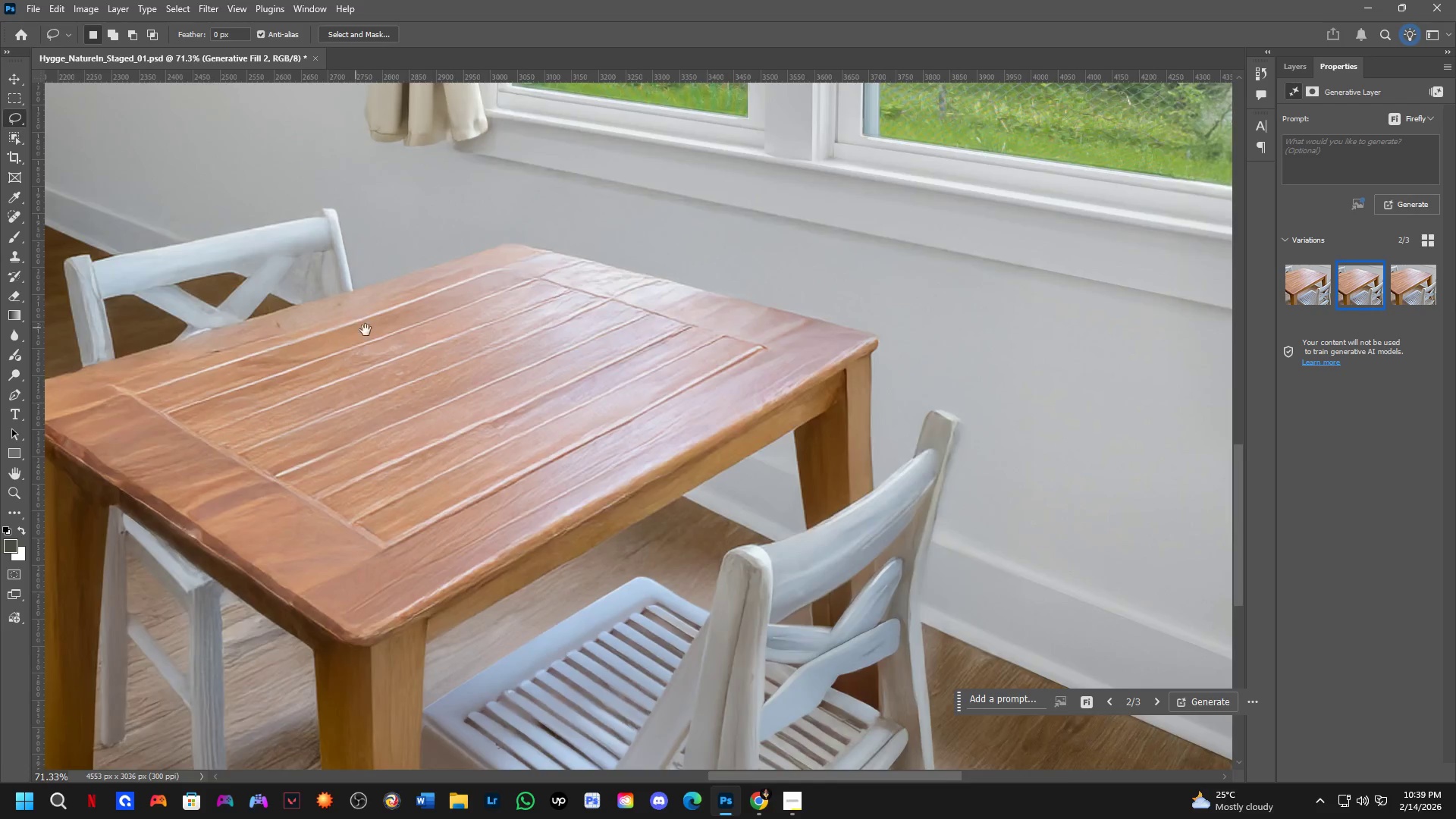 
hold_key(key=Space, duration=6.2)
 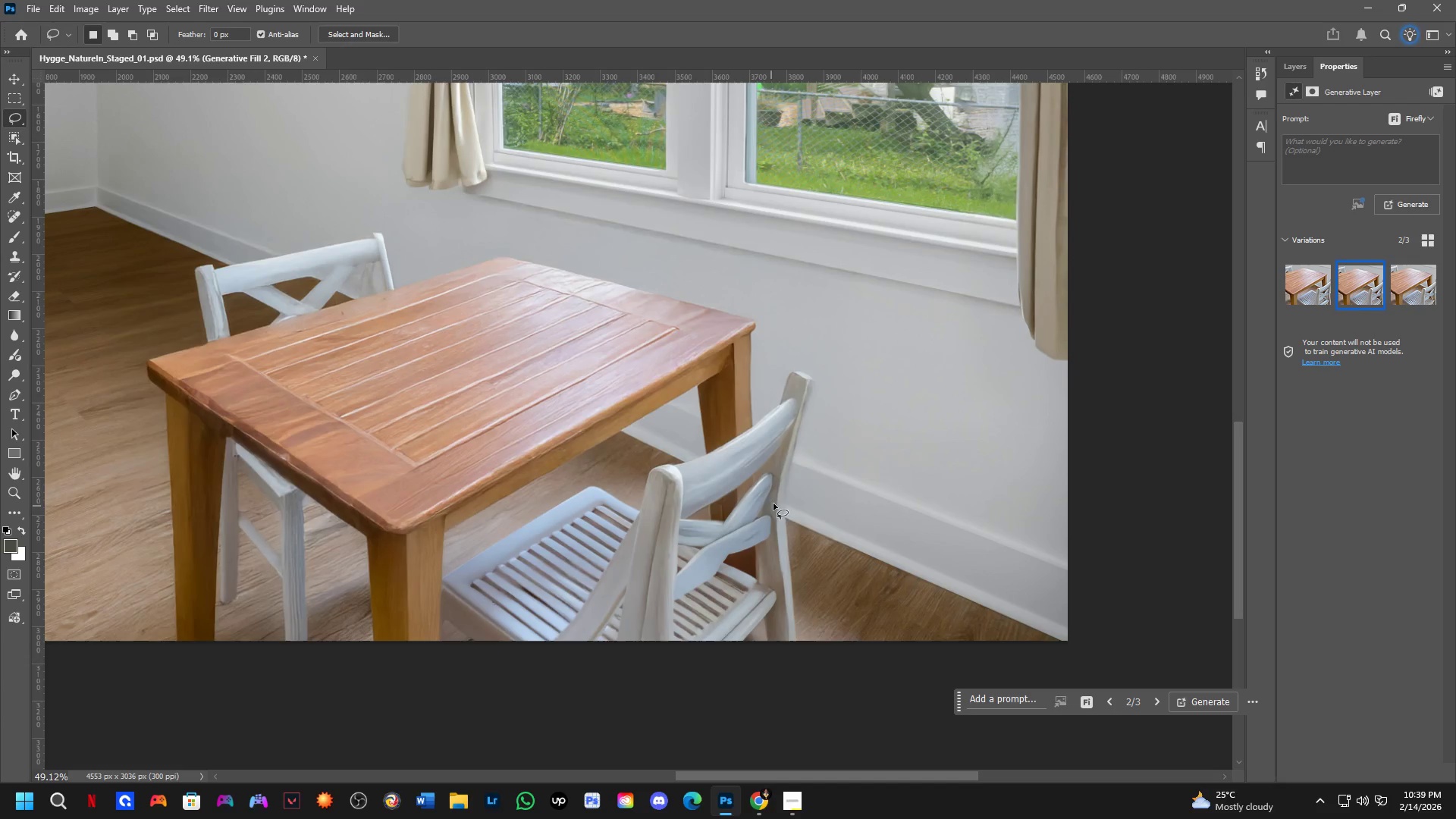 
scroll: coordinate [466, 366], scroll_direction: down, amount: 4.0
 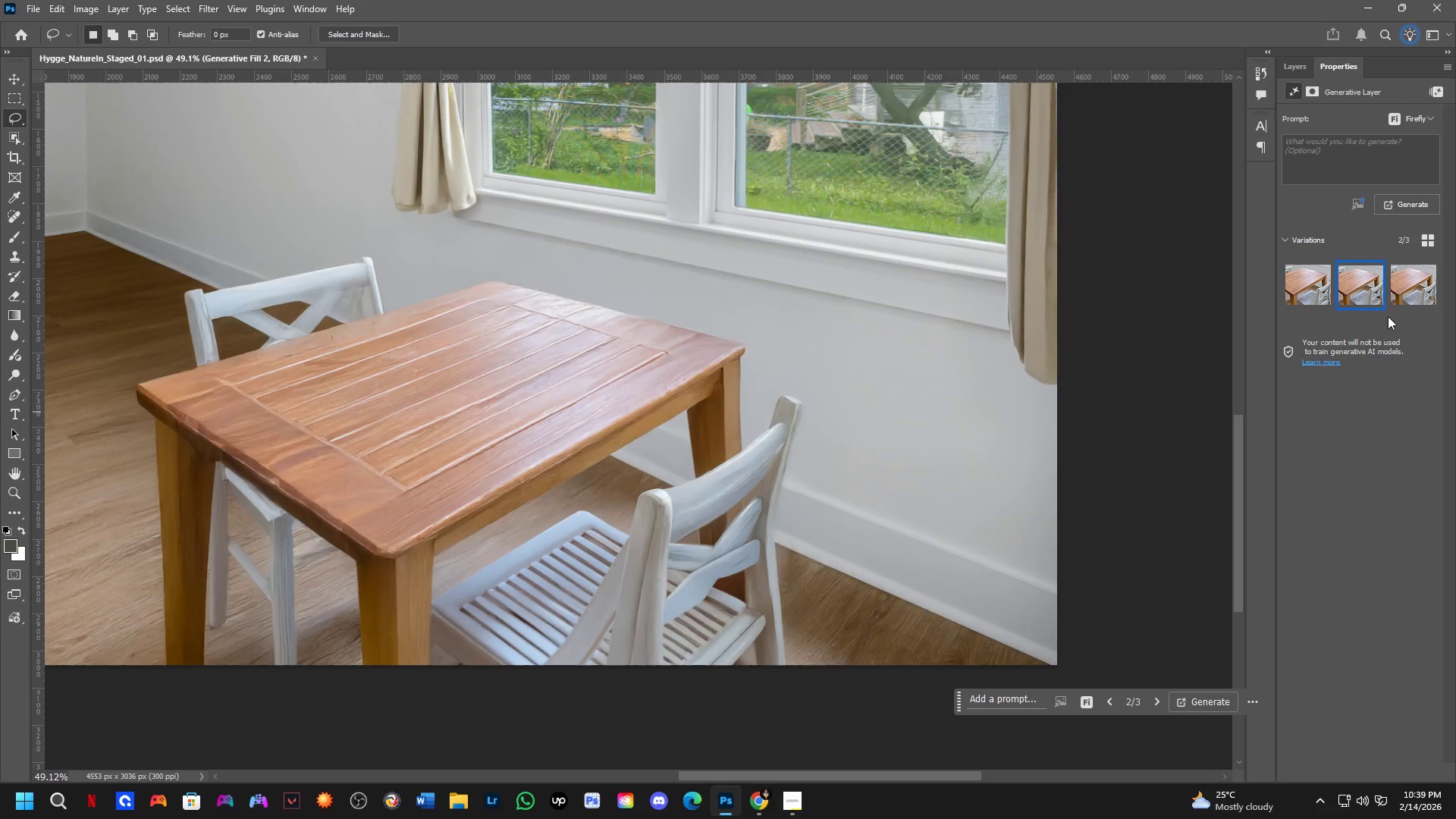 
left_click([1410, 293])
 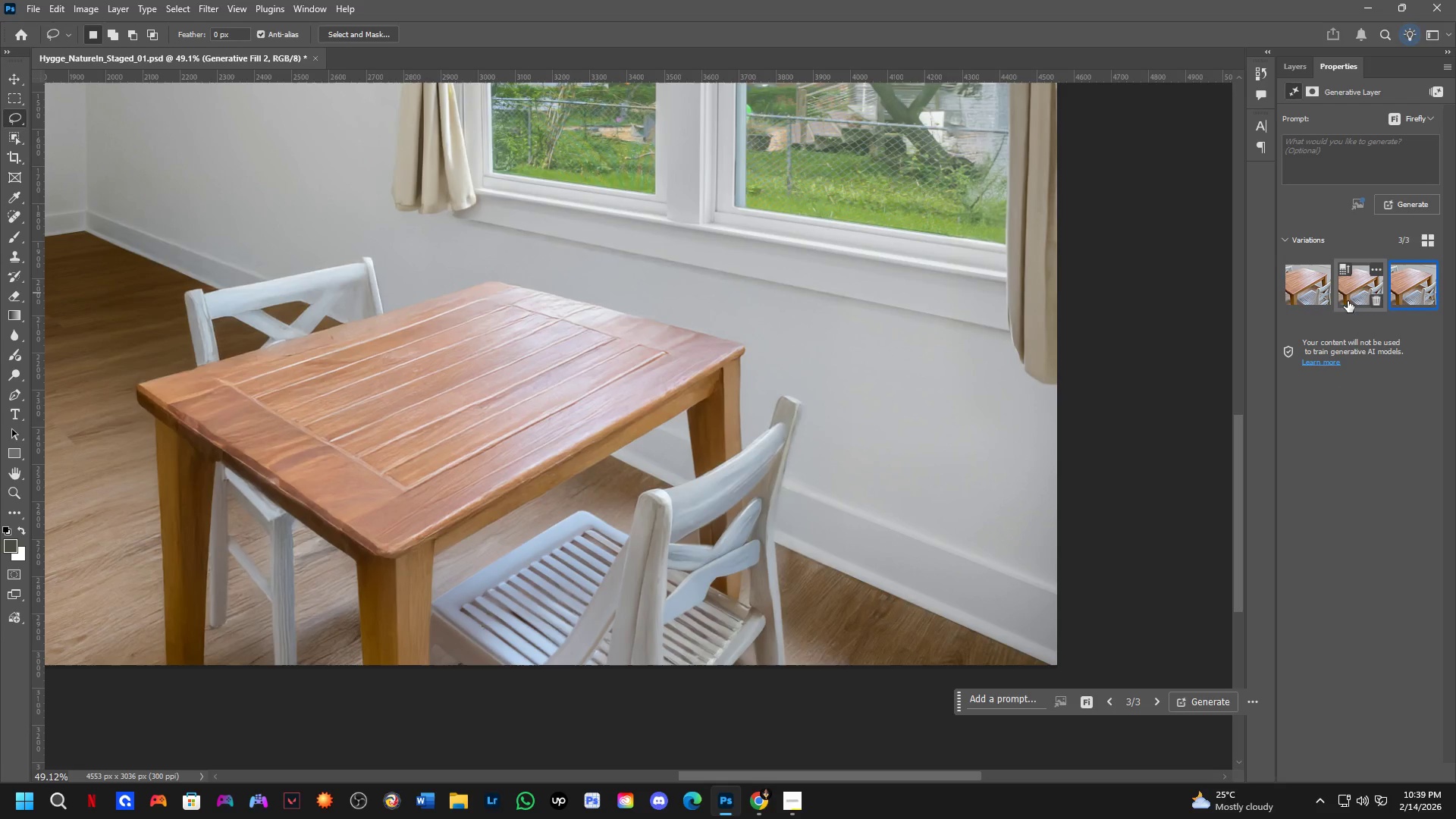 
left_click([1300, 291])
 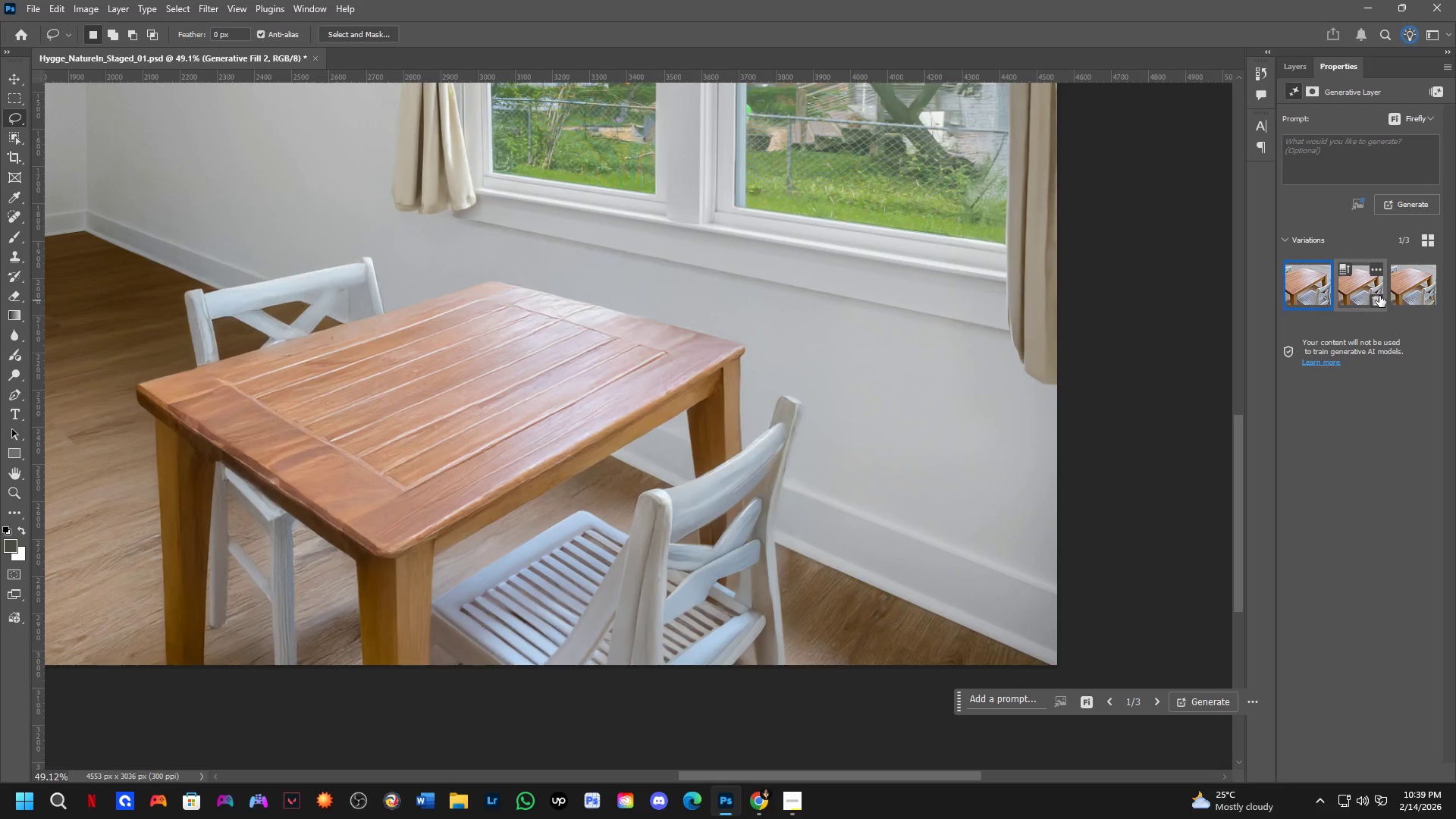 
left_click([1379, 296])
 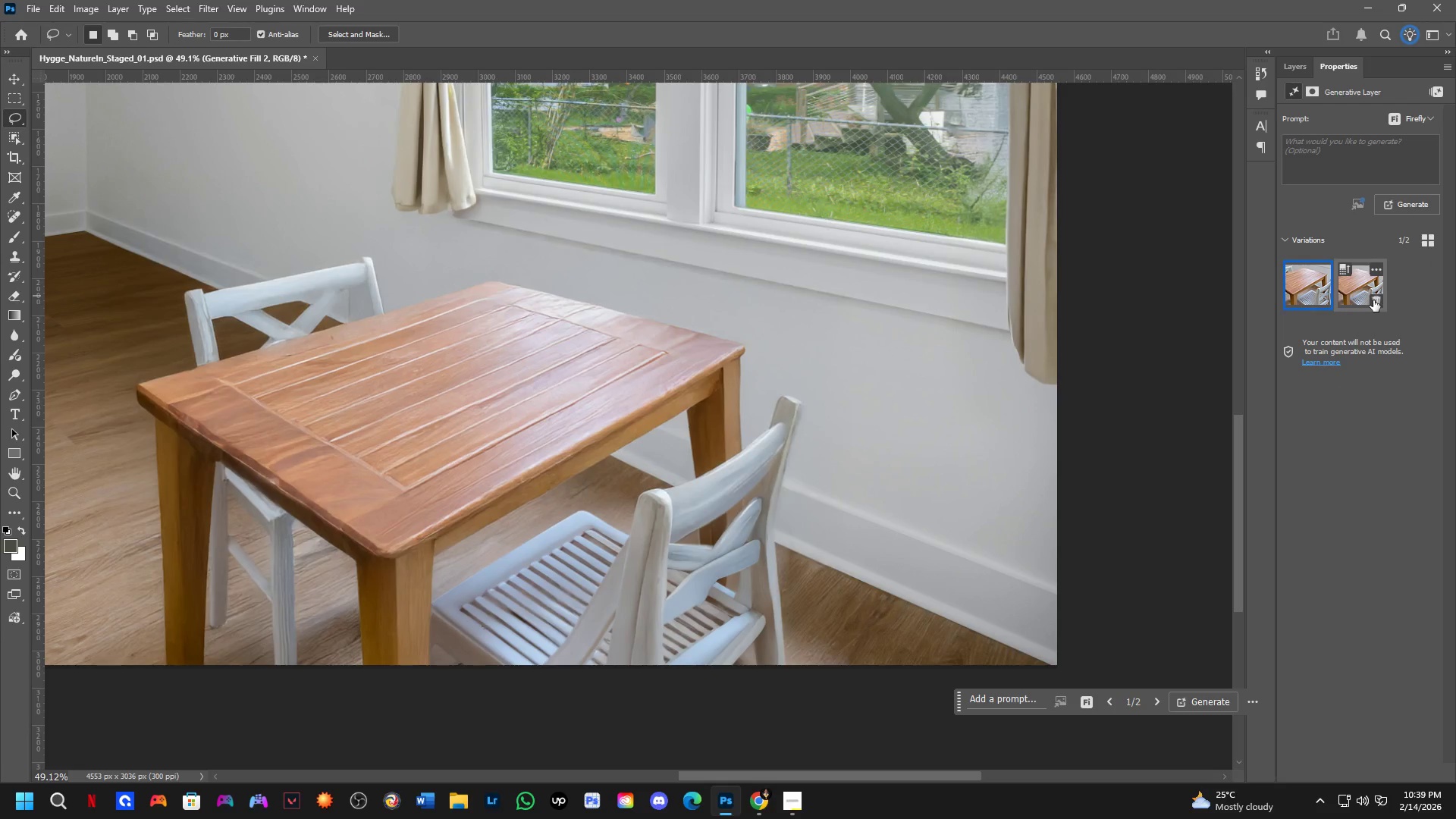 
key(Control+ControlLeft)
 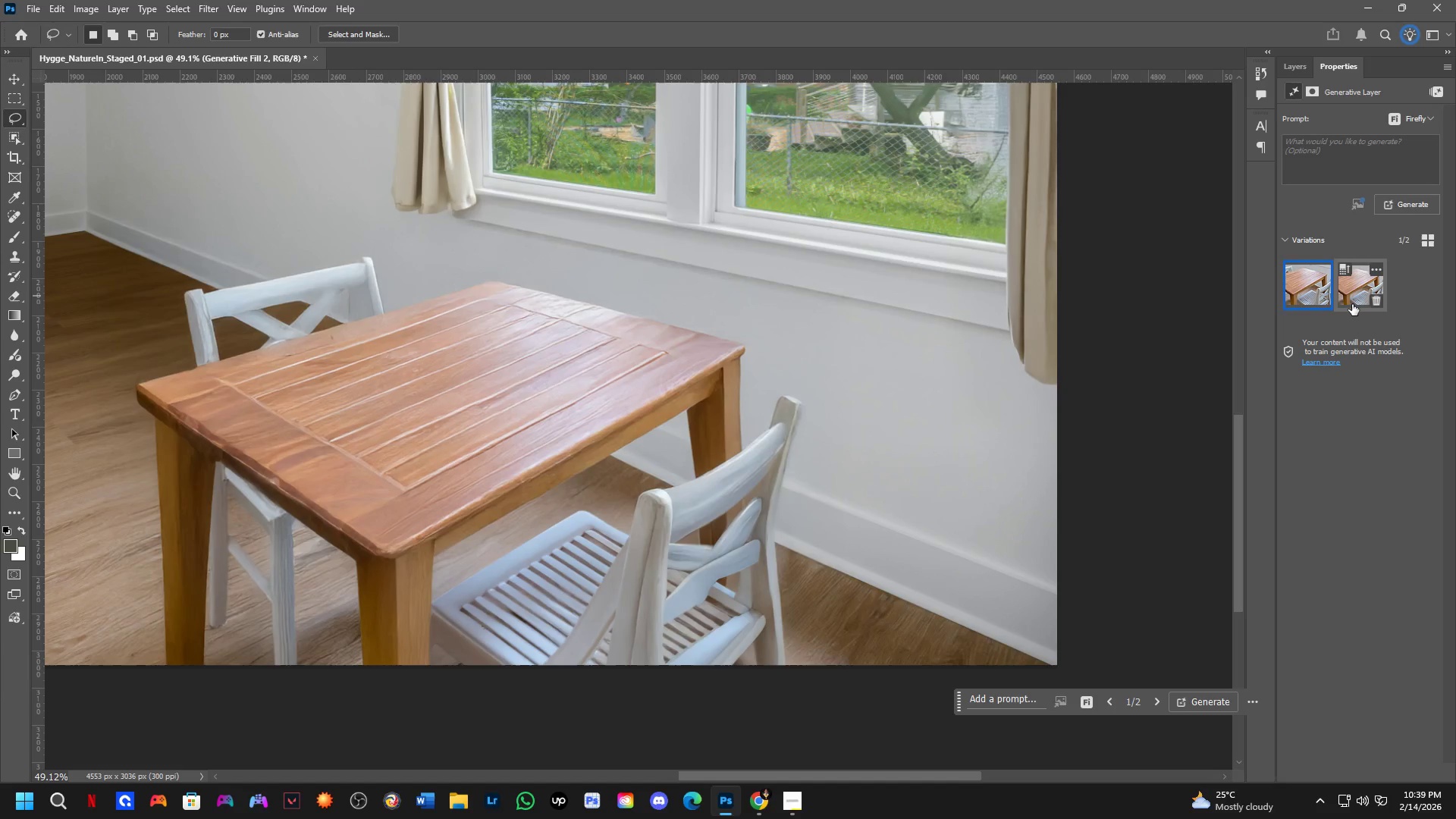 
key(Control+Z)
 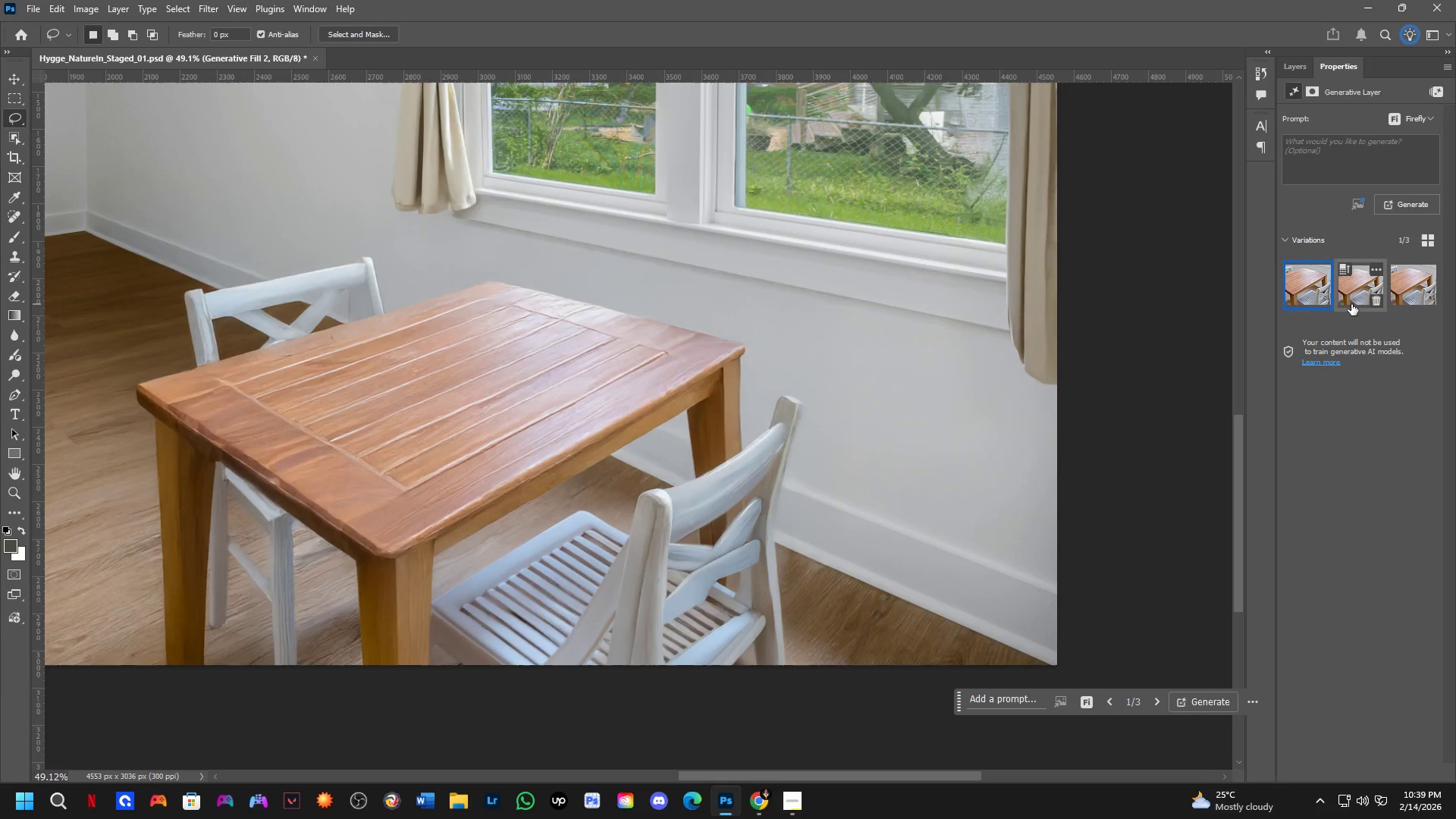 
left_click([1351, 304])
 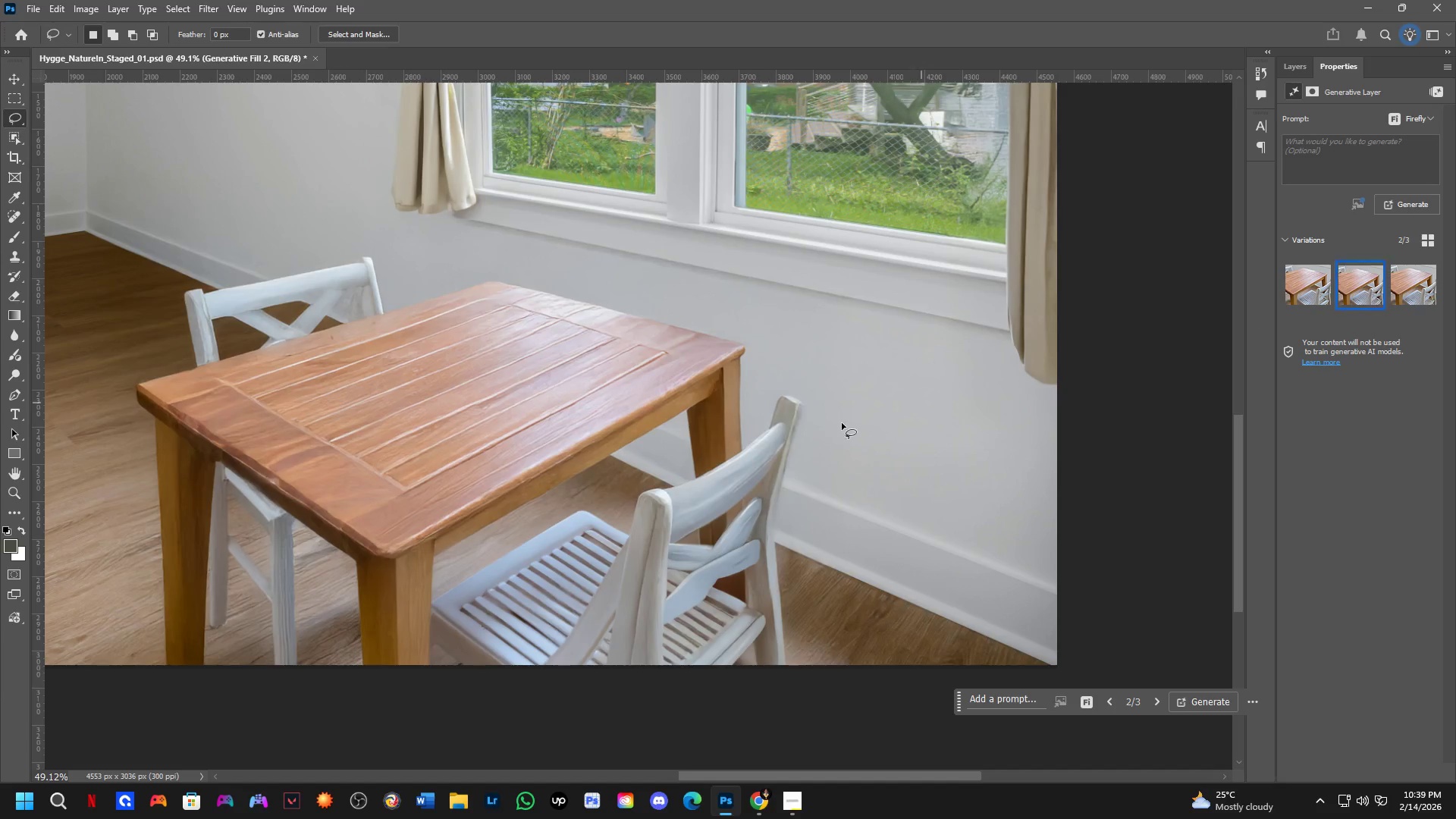 
hold_key(key=Space, duration=0.45)
 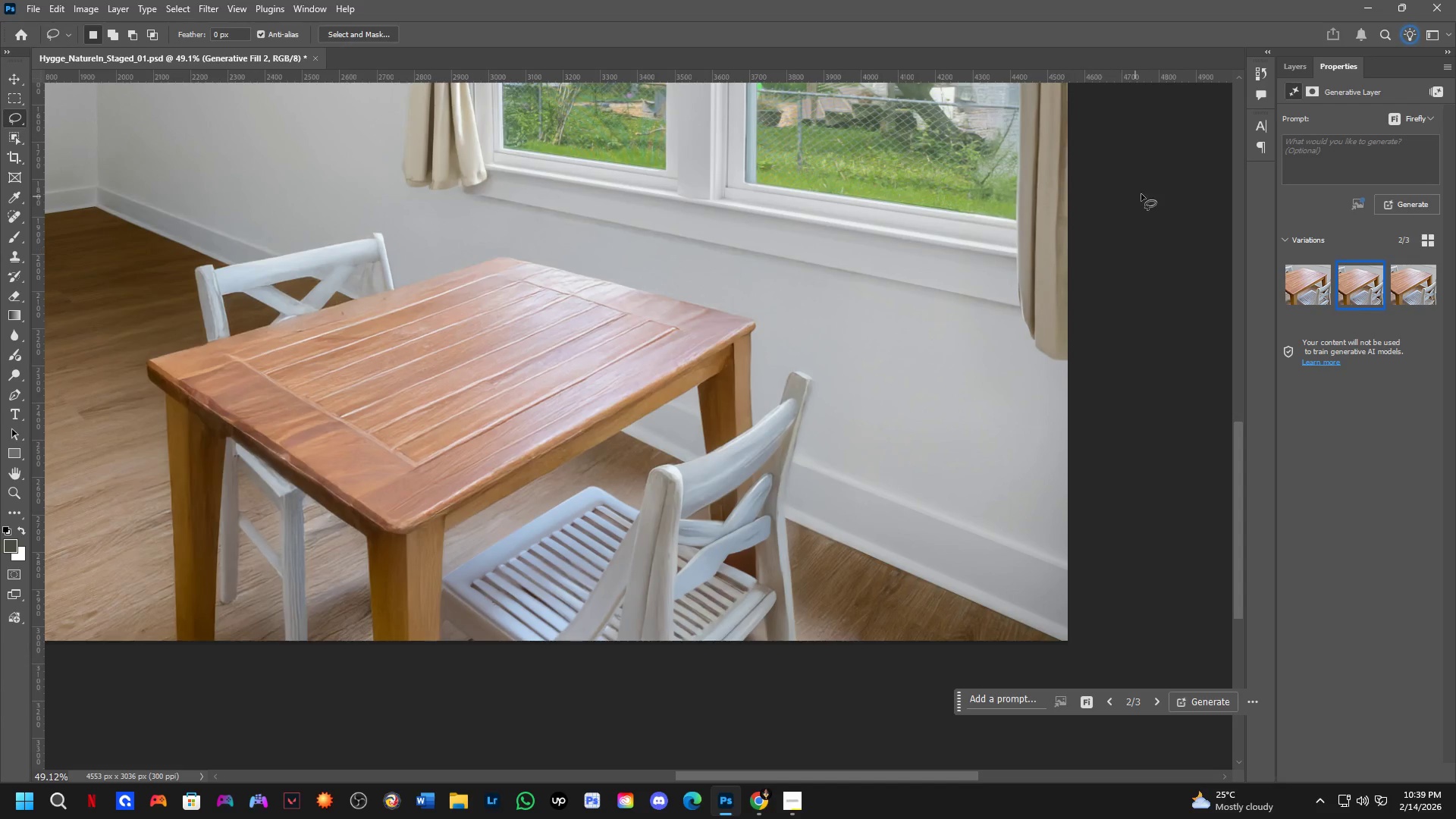 
left_click_drag(start_coordinate=[759, 532], to_coordinate=[770, 507])
 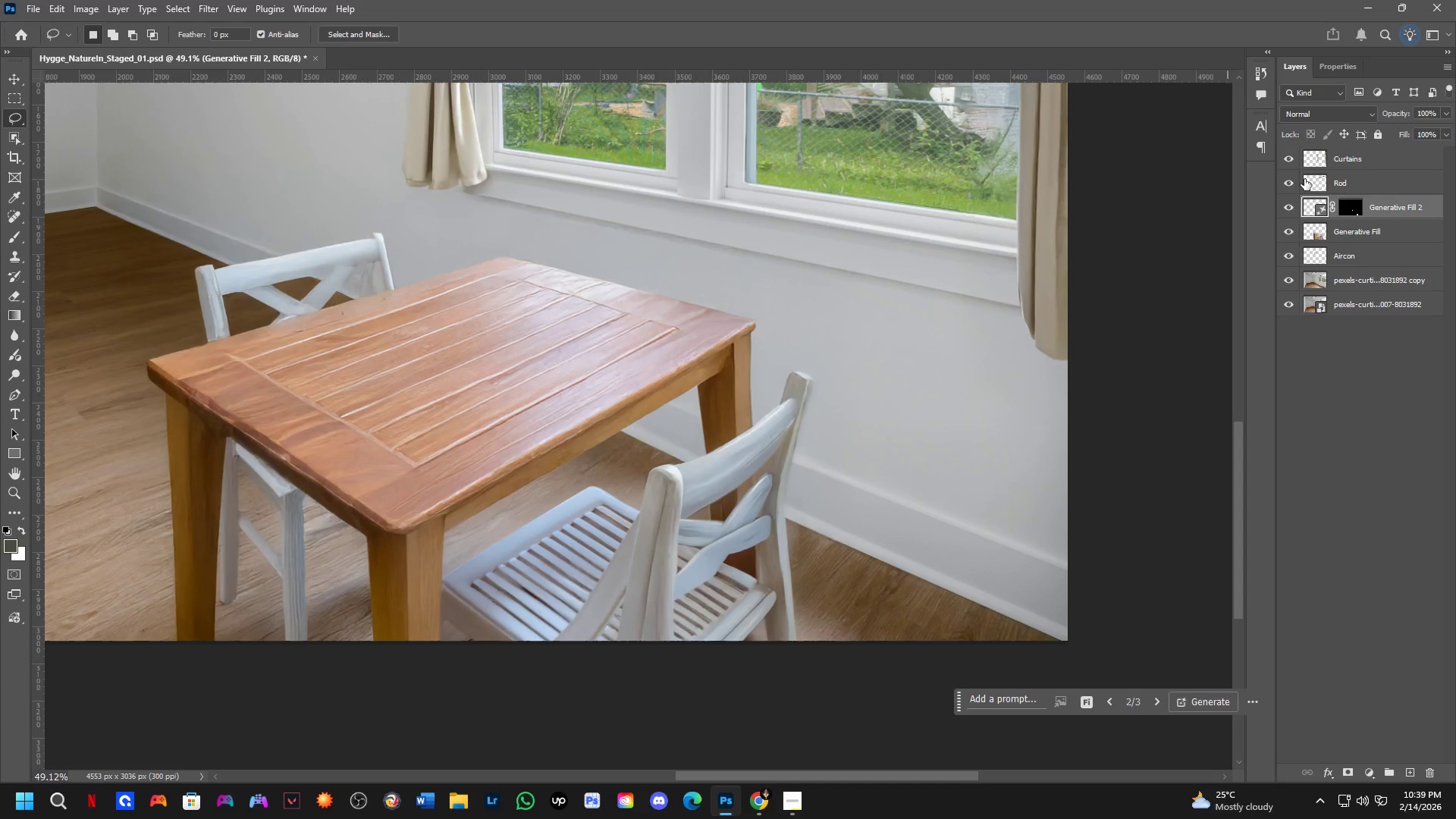 
double_click([1285, 205])
 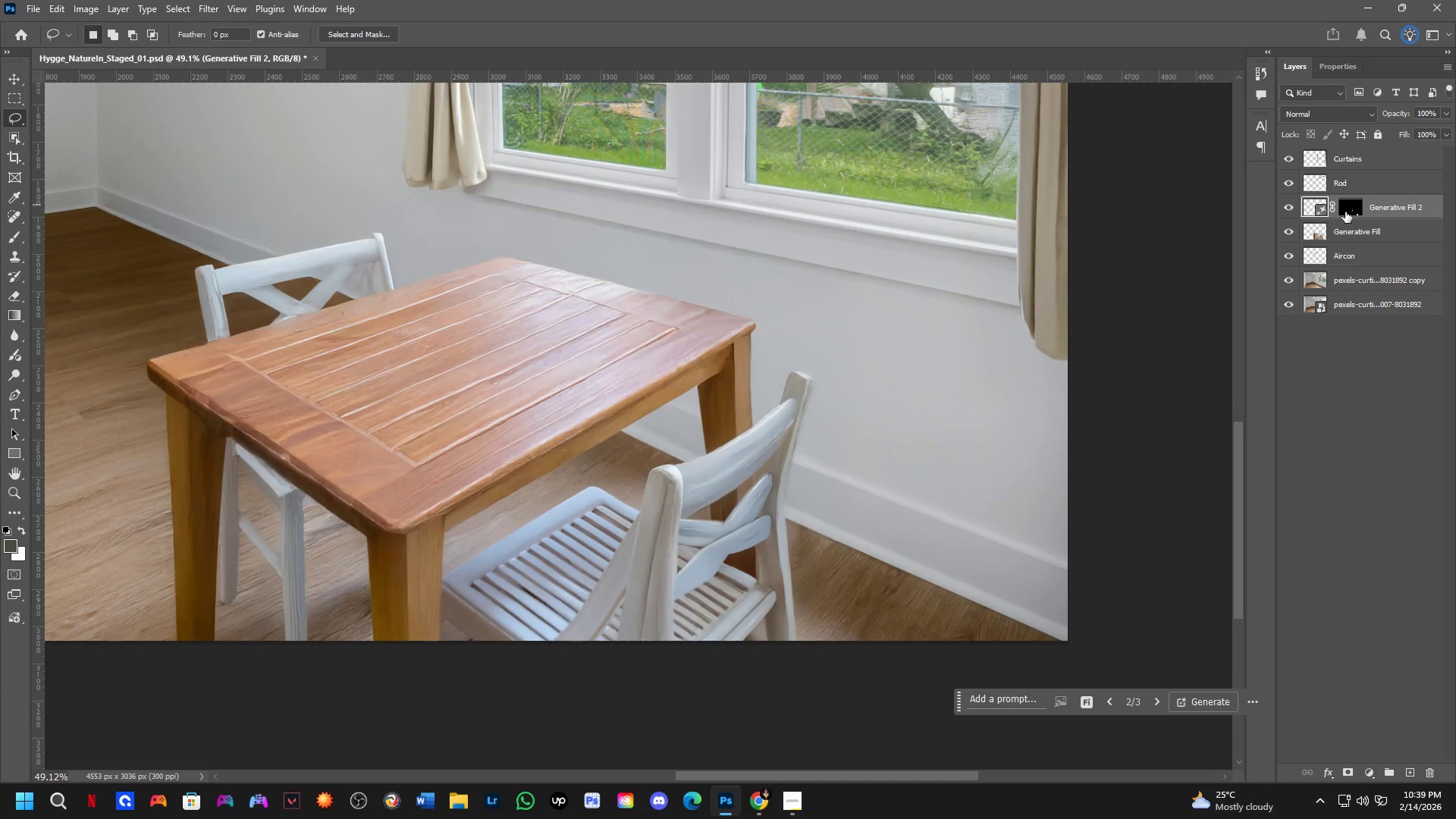 
key(Control+Shift+ShiftLeft)
 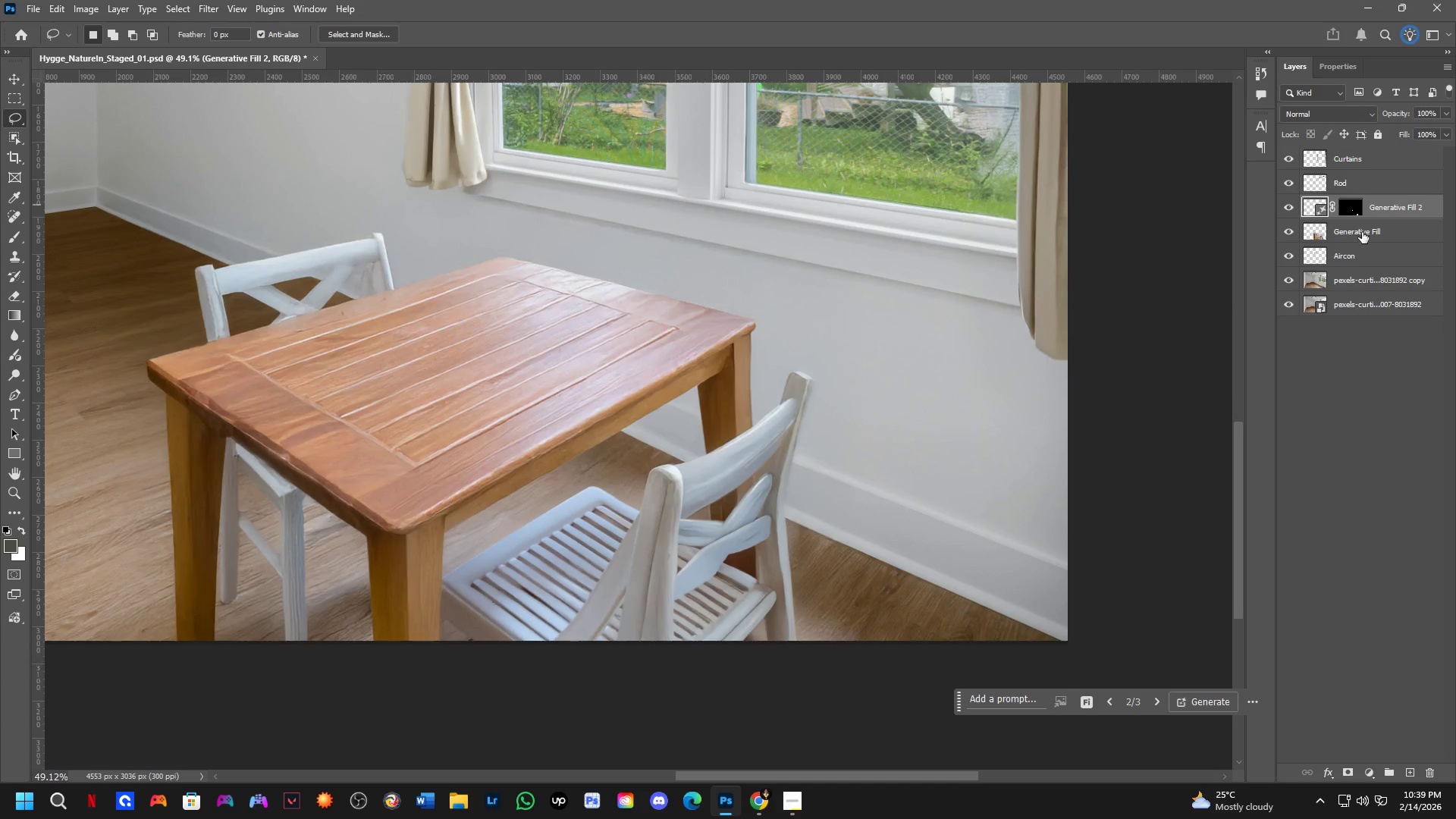 
left_click([1362, 232])
 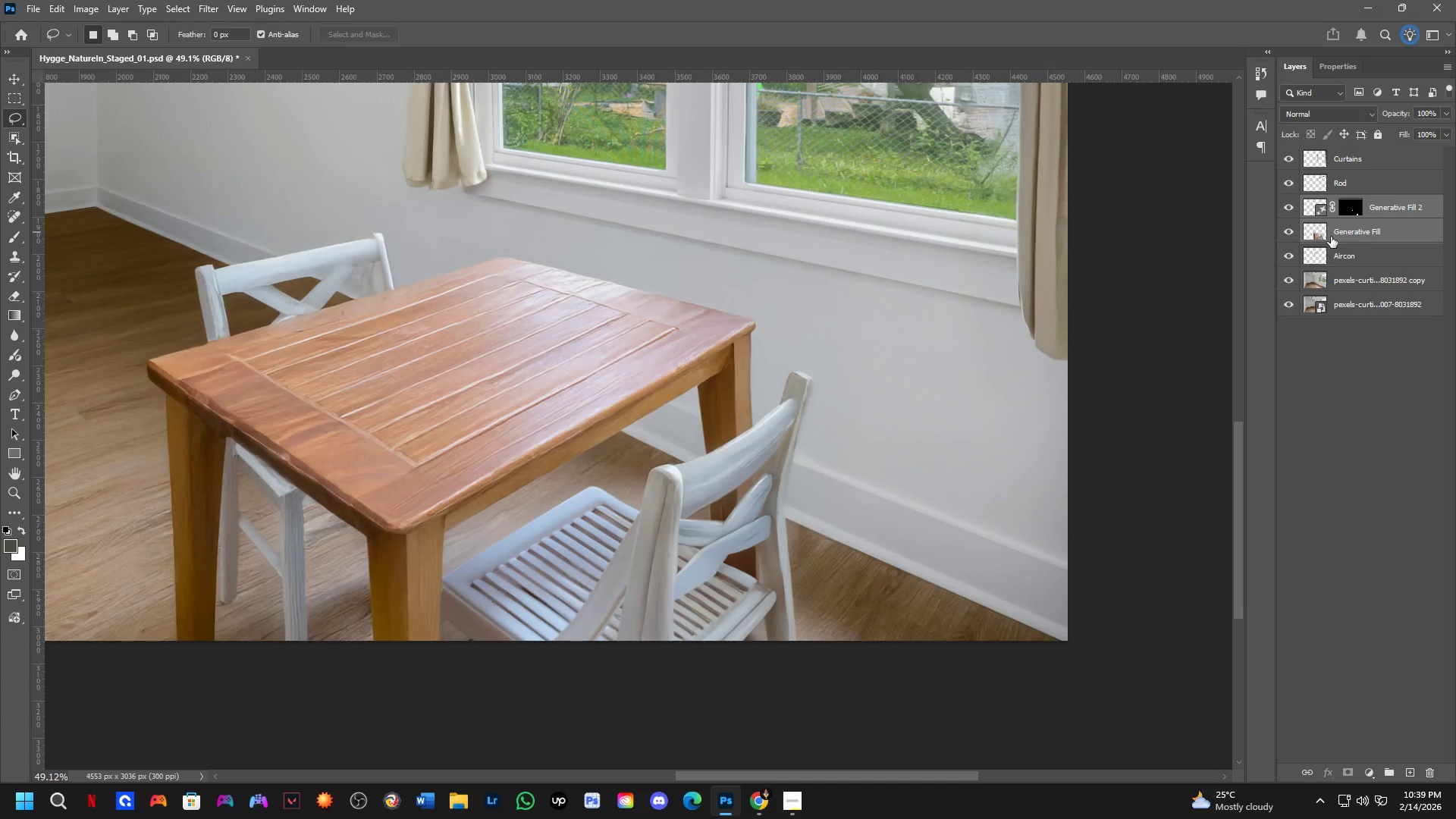 
key(Control+E)
 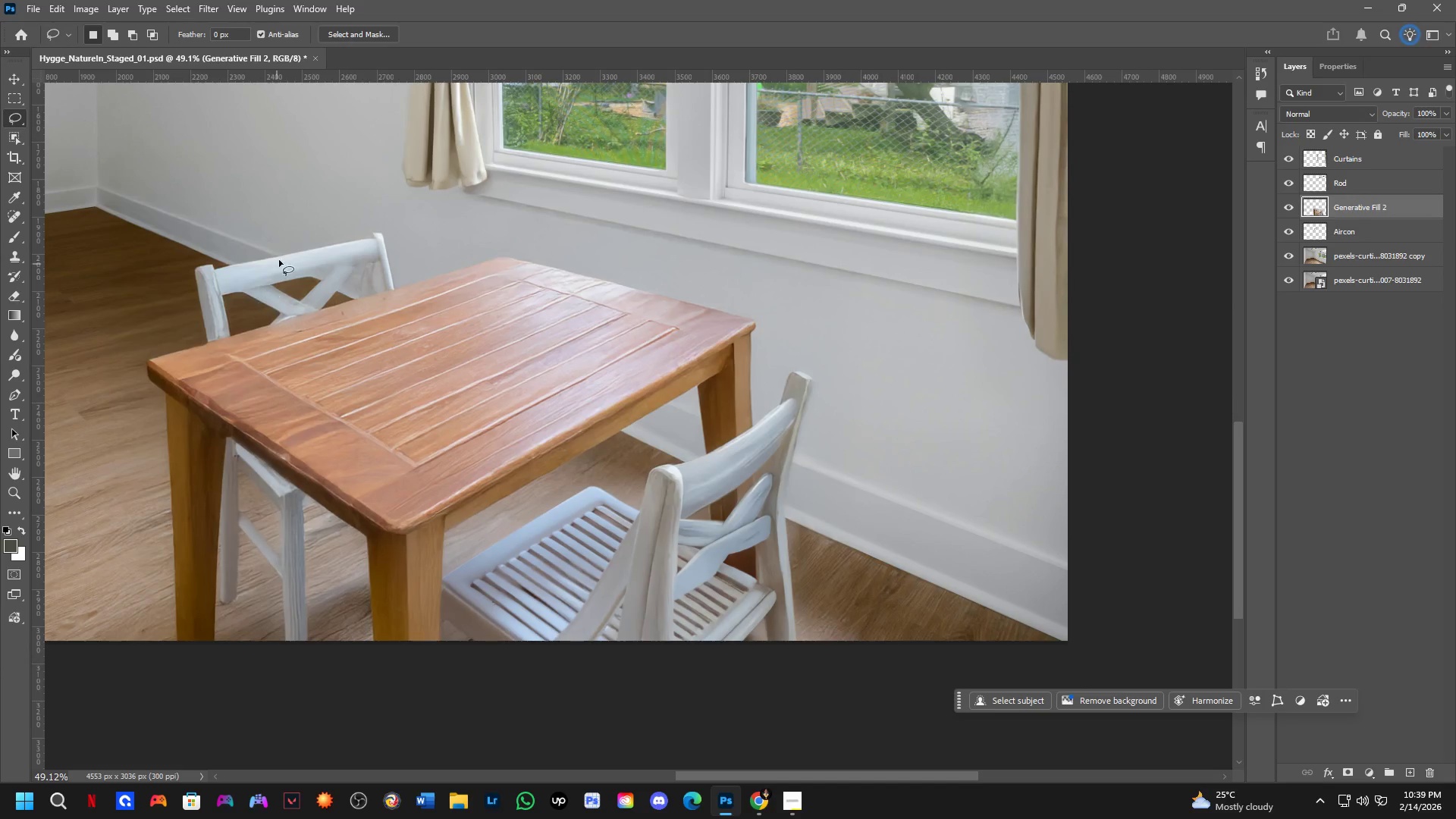 
left_click_drag(start_coordinate=[340, 230], to_coordinate=[372, 210])
 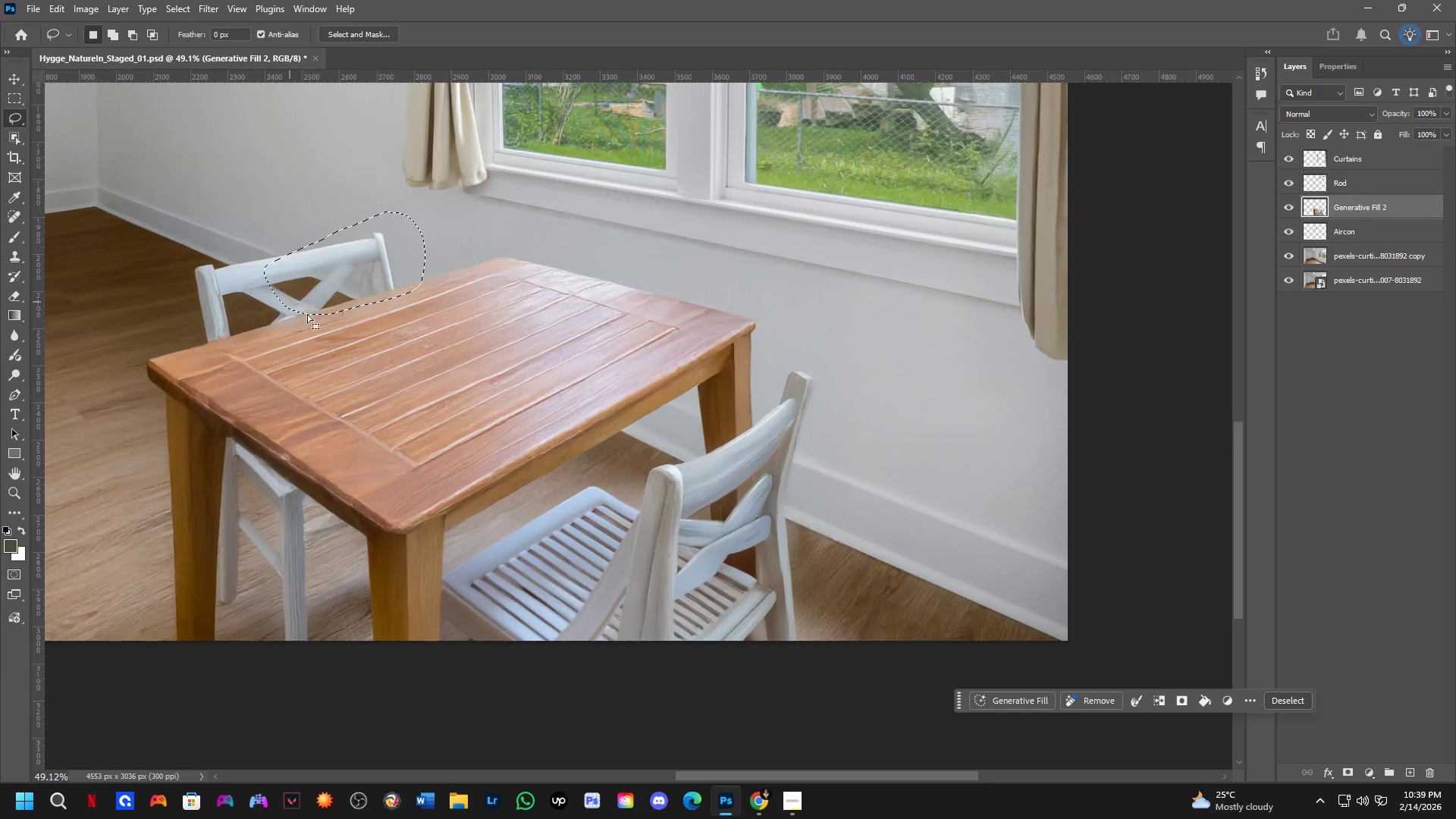 
scroll: coordinate [441, 392], scroll_direction: down, amount: 5.0
 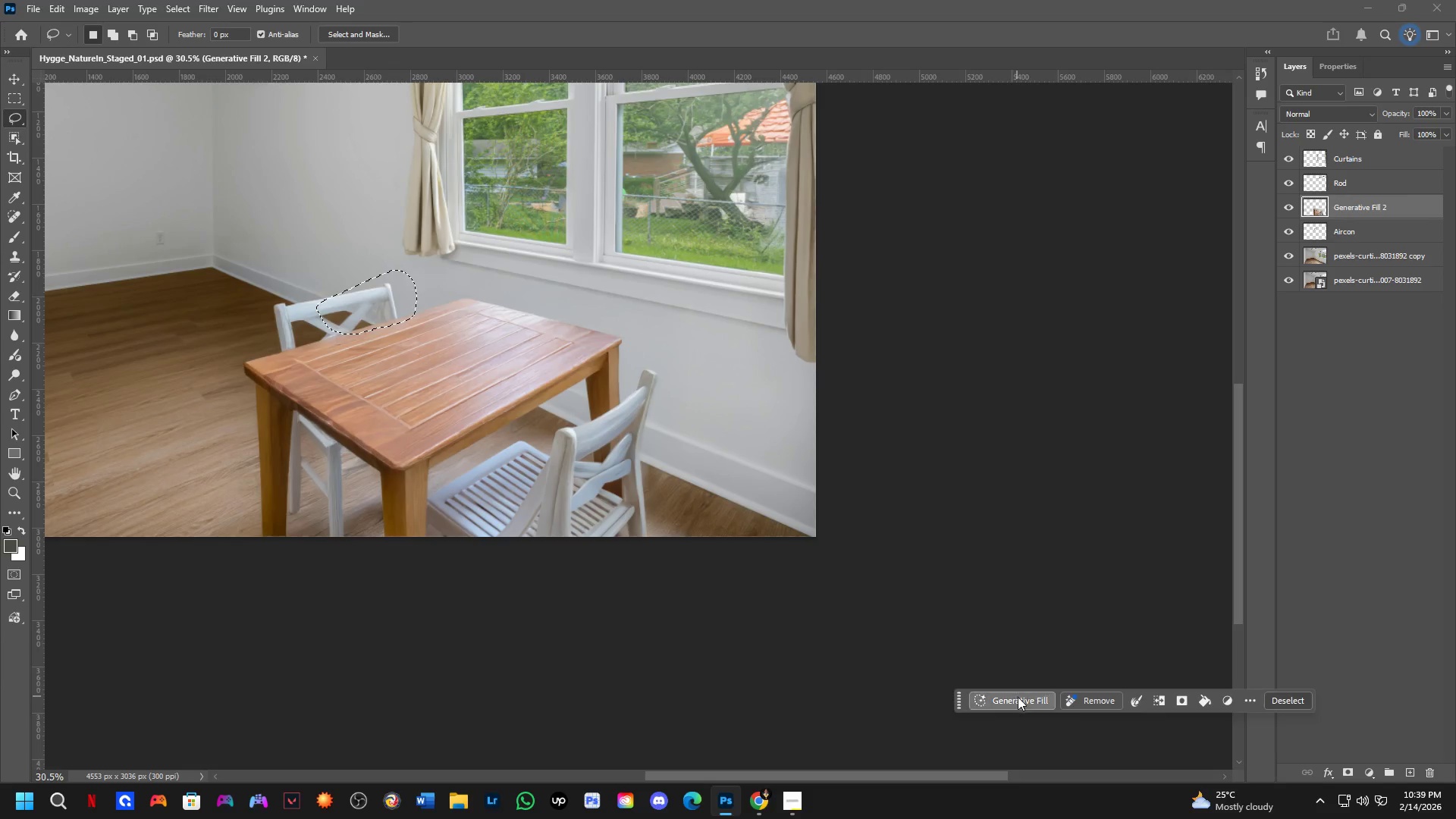 
key(NumpadEnter)
 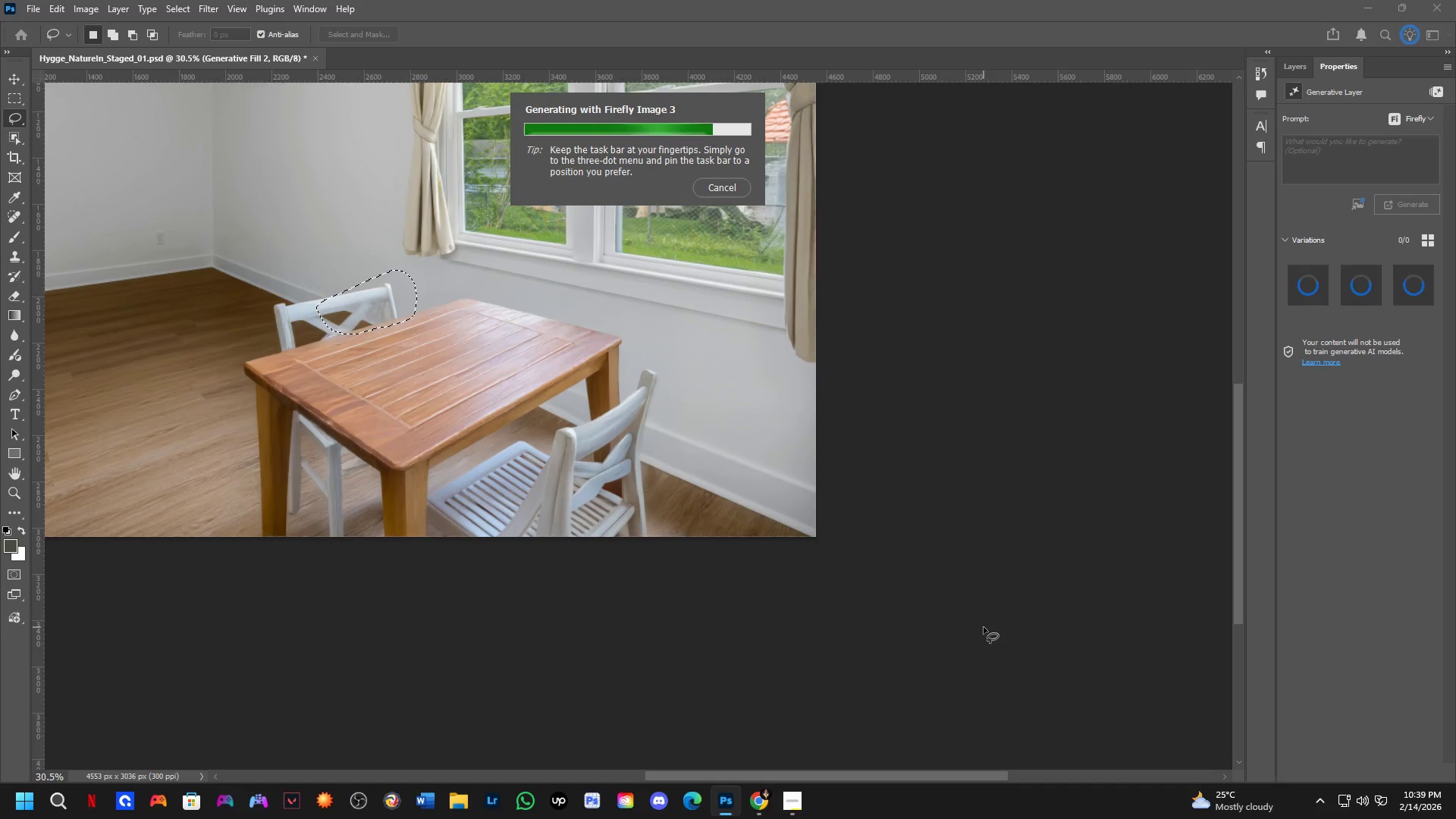 
wait(18.7)
 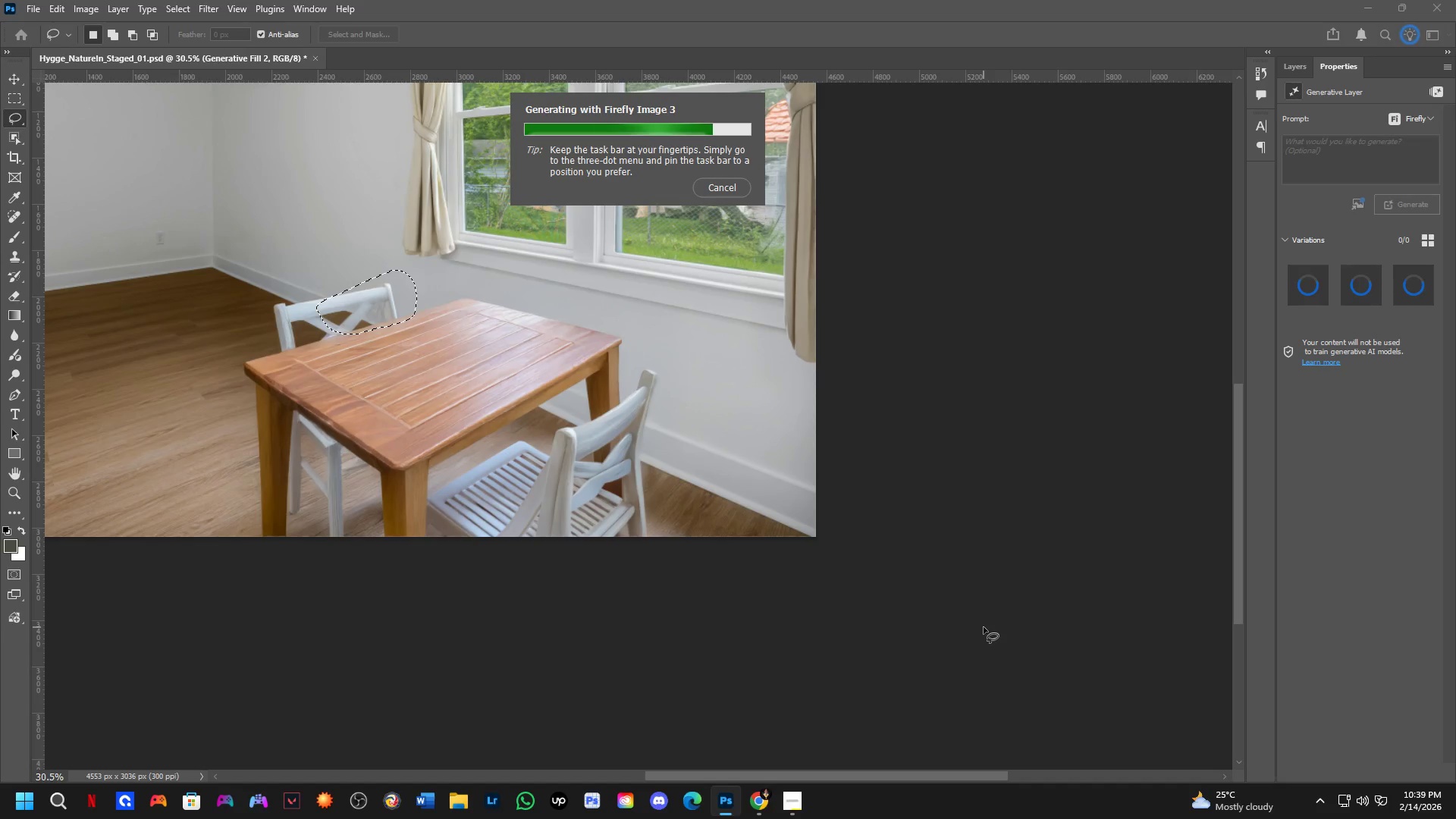 
left_click([1349, 297])
 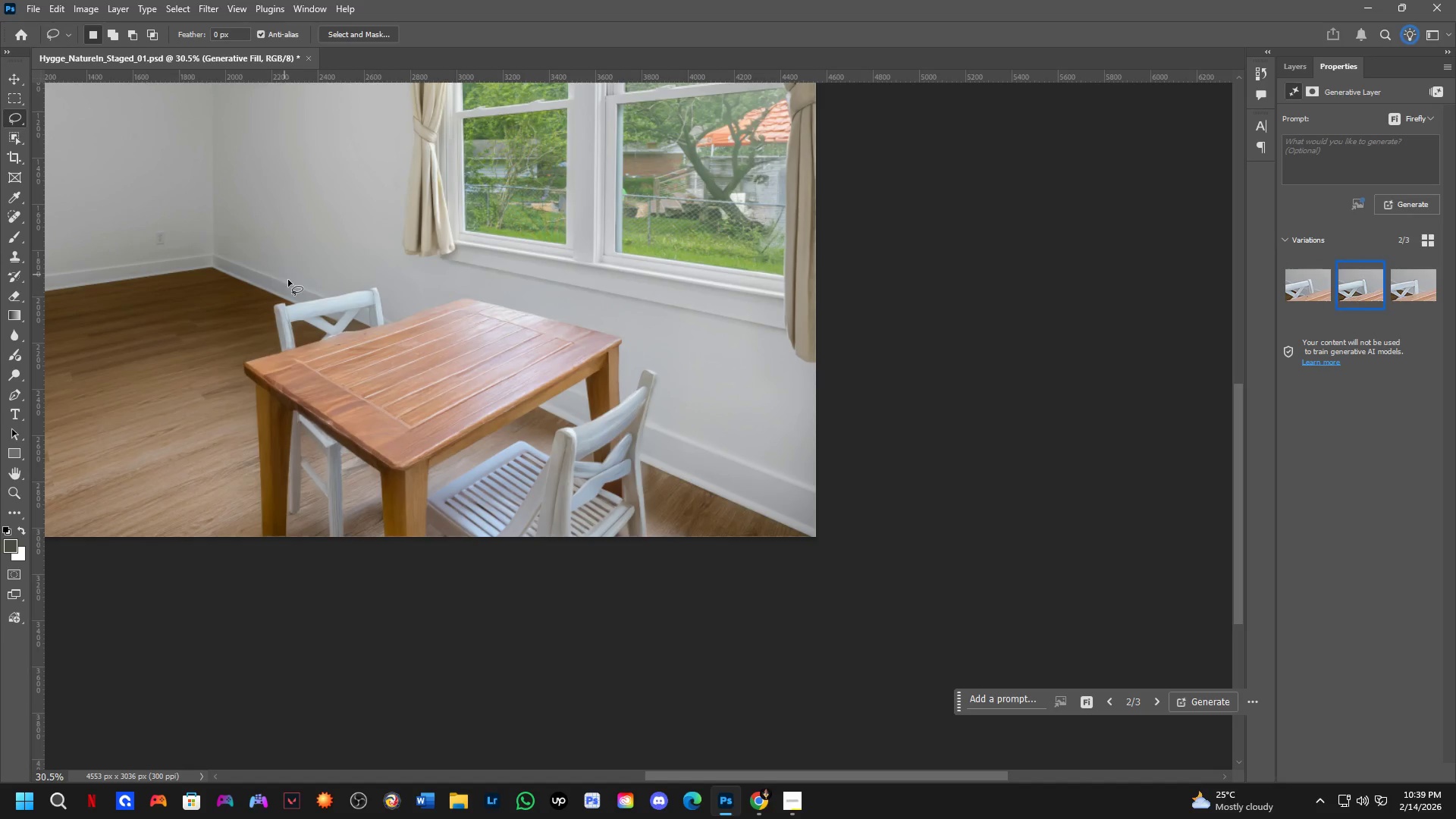 
key(Shift+ShiftLeft)
 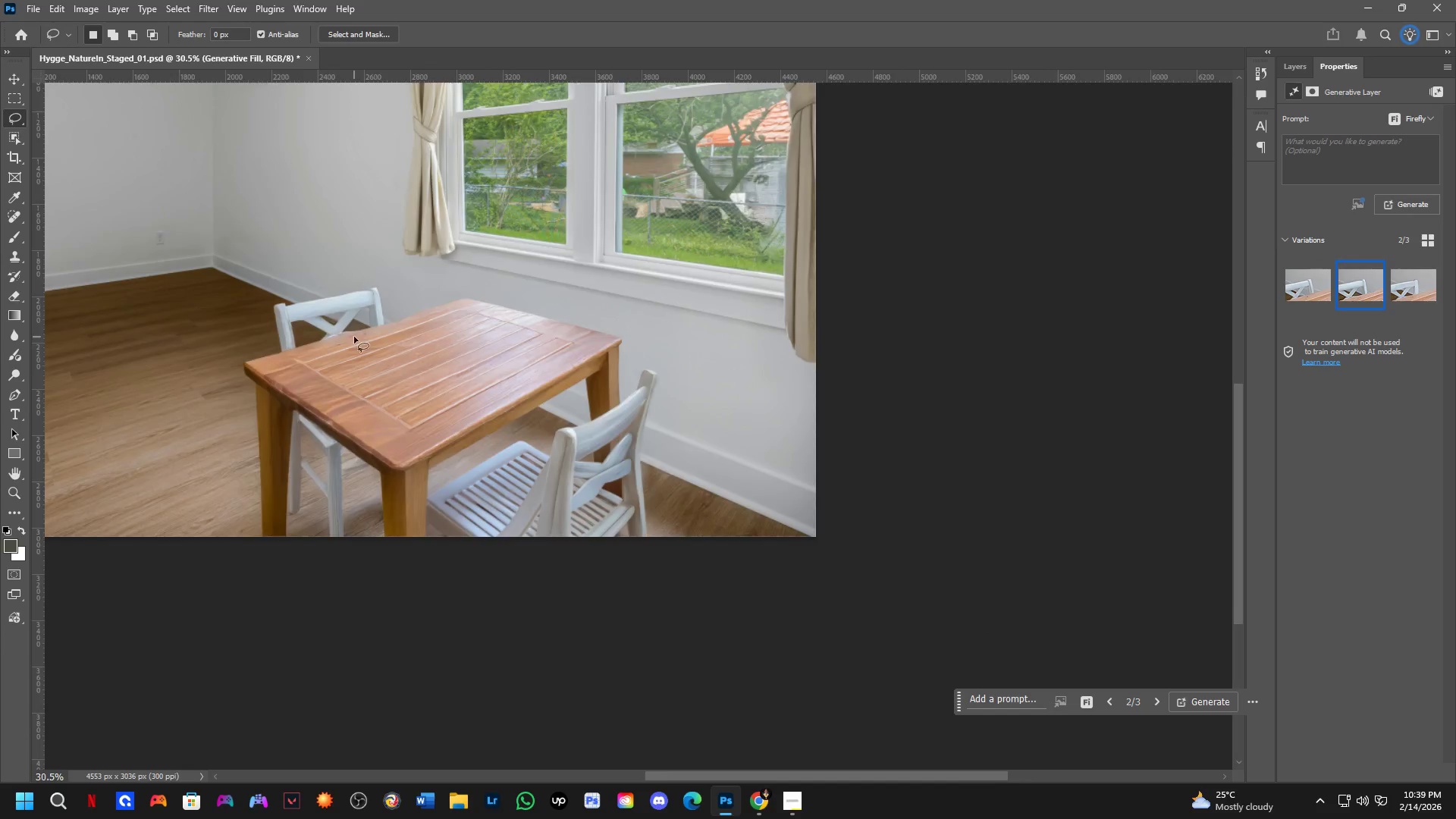 
scroll: coordinate [354, 337], scroll_direction: up, amount: 3.0
 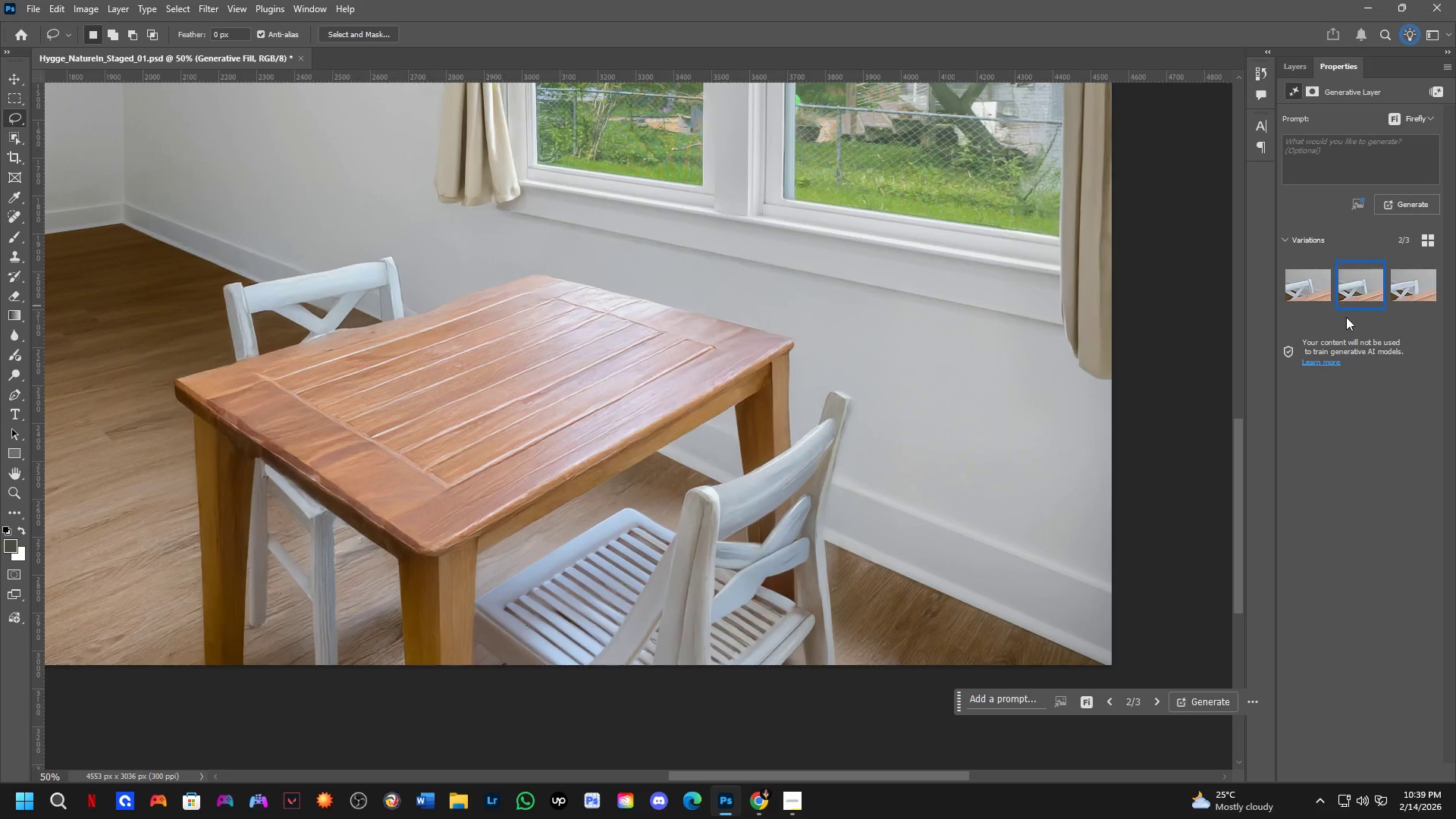 
left_click([1402, 293])
 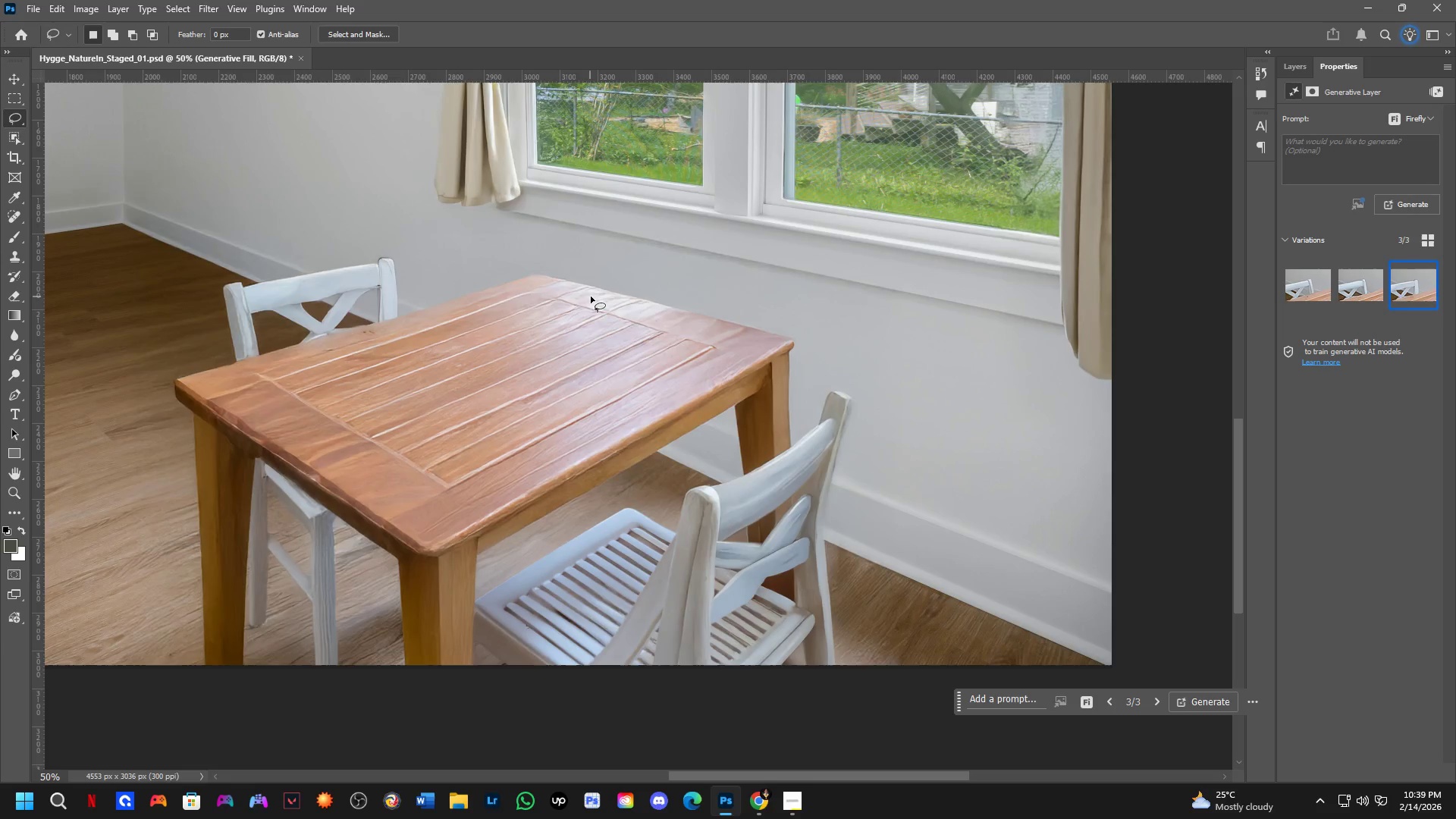 
hold_key(key=Space, duration=0.47)
 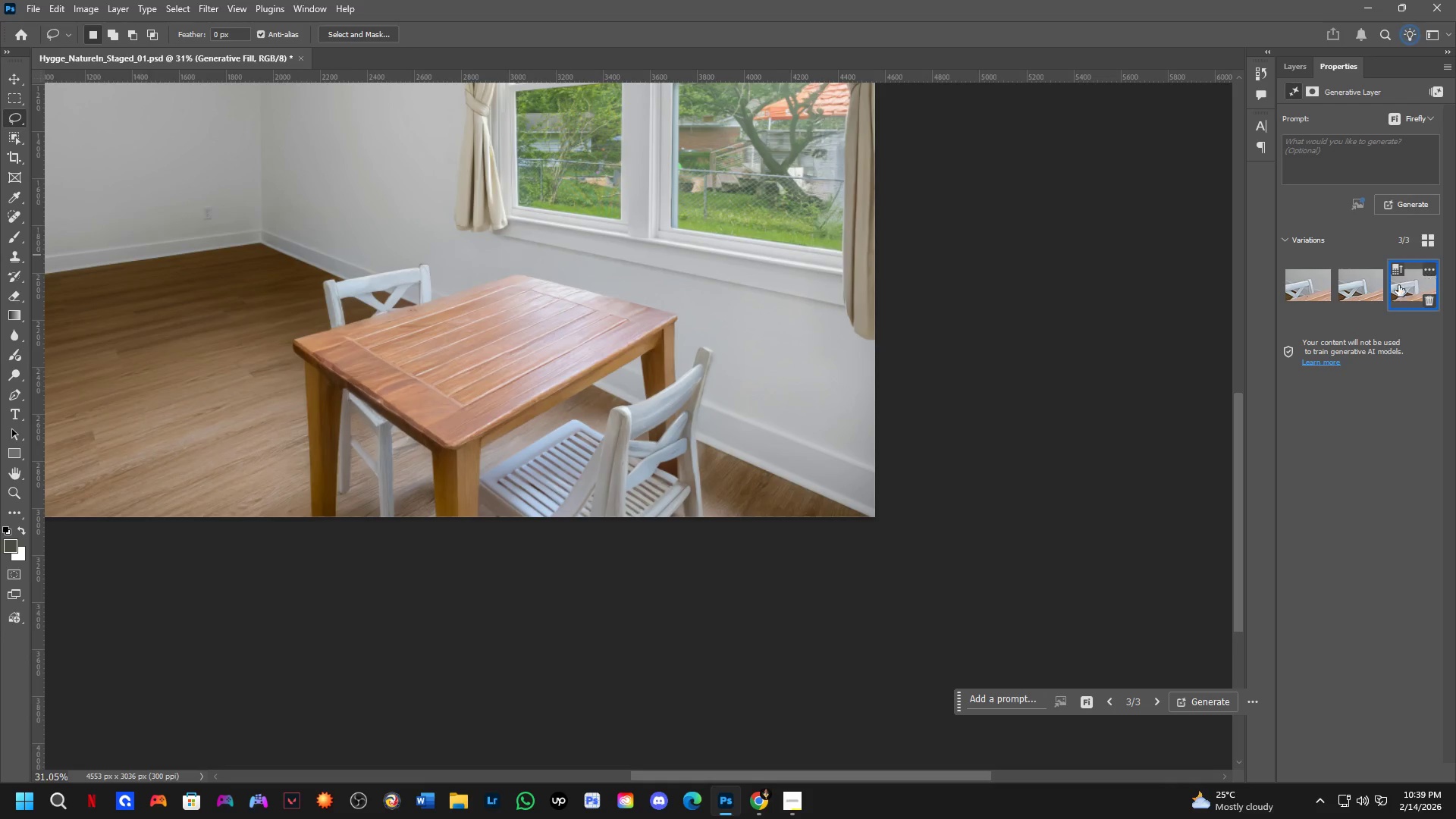 
left_click_drag(start_coordinate=[410, 362], to_coordinate=[433, 347])
 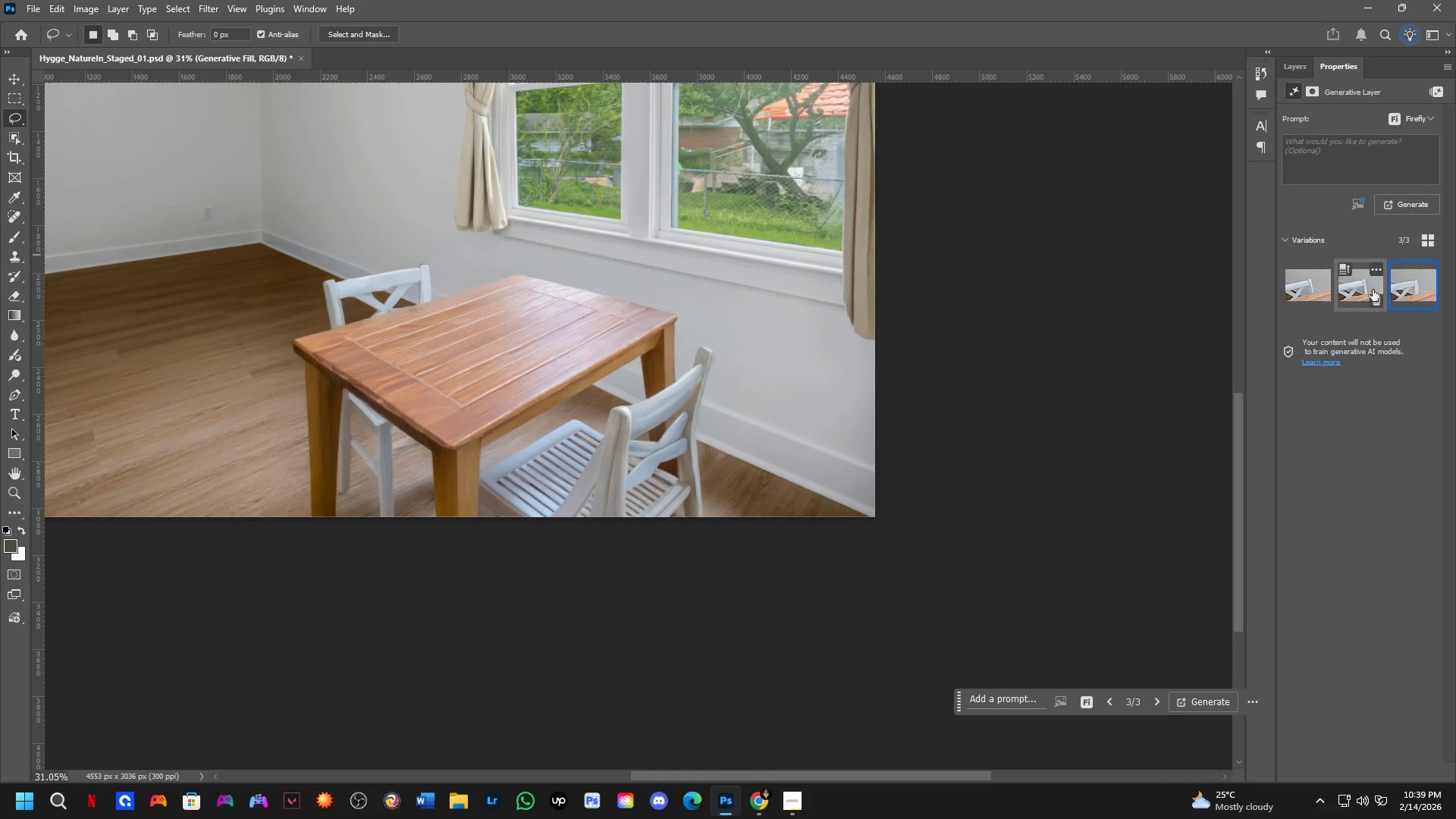 
scroll: coordinate [416, 312], scroll_direction: down, amount: 4.0
 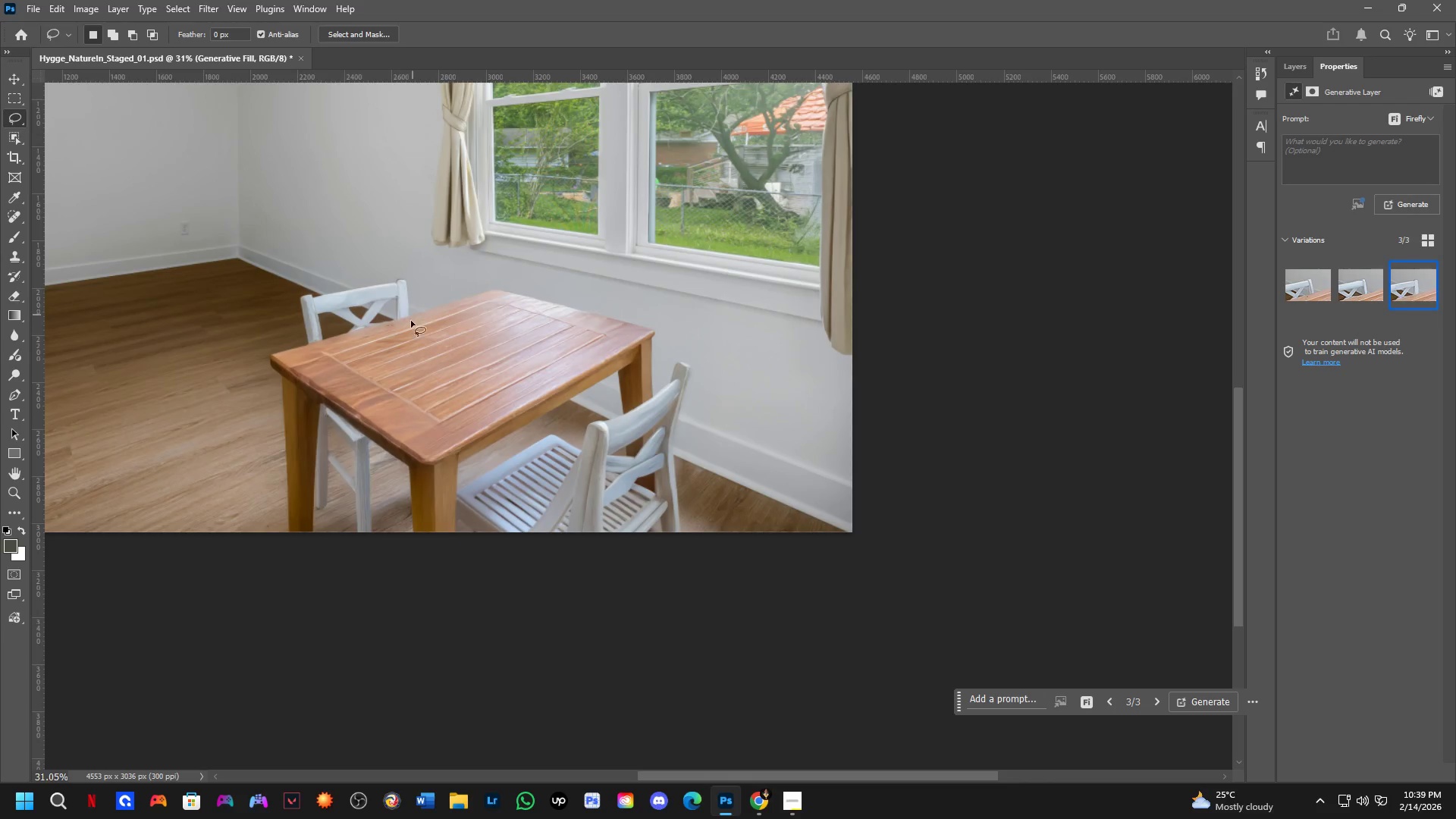 
left_click([1347, 285])
 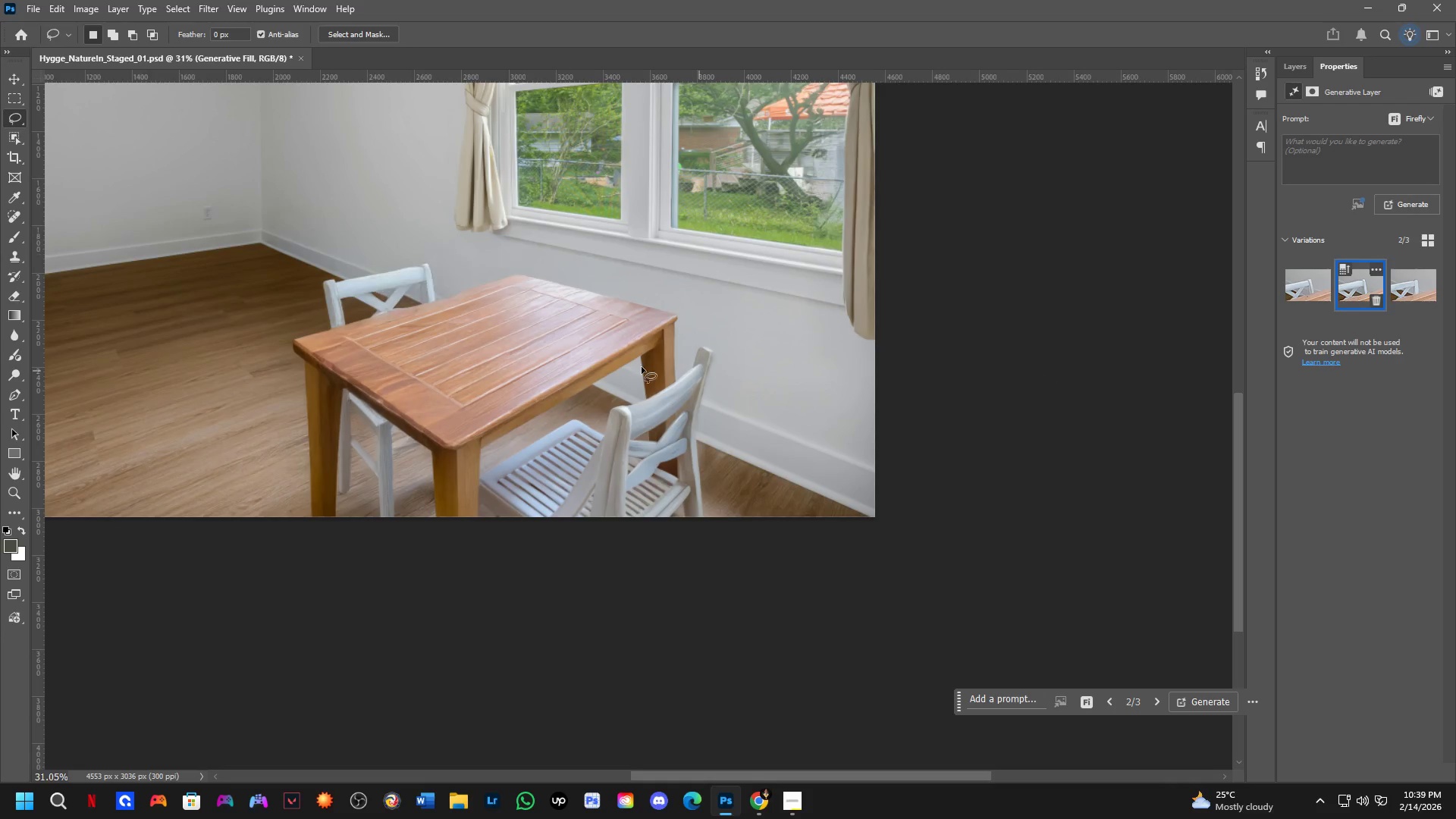 
key(Shift+ShiftLeft)
 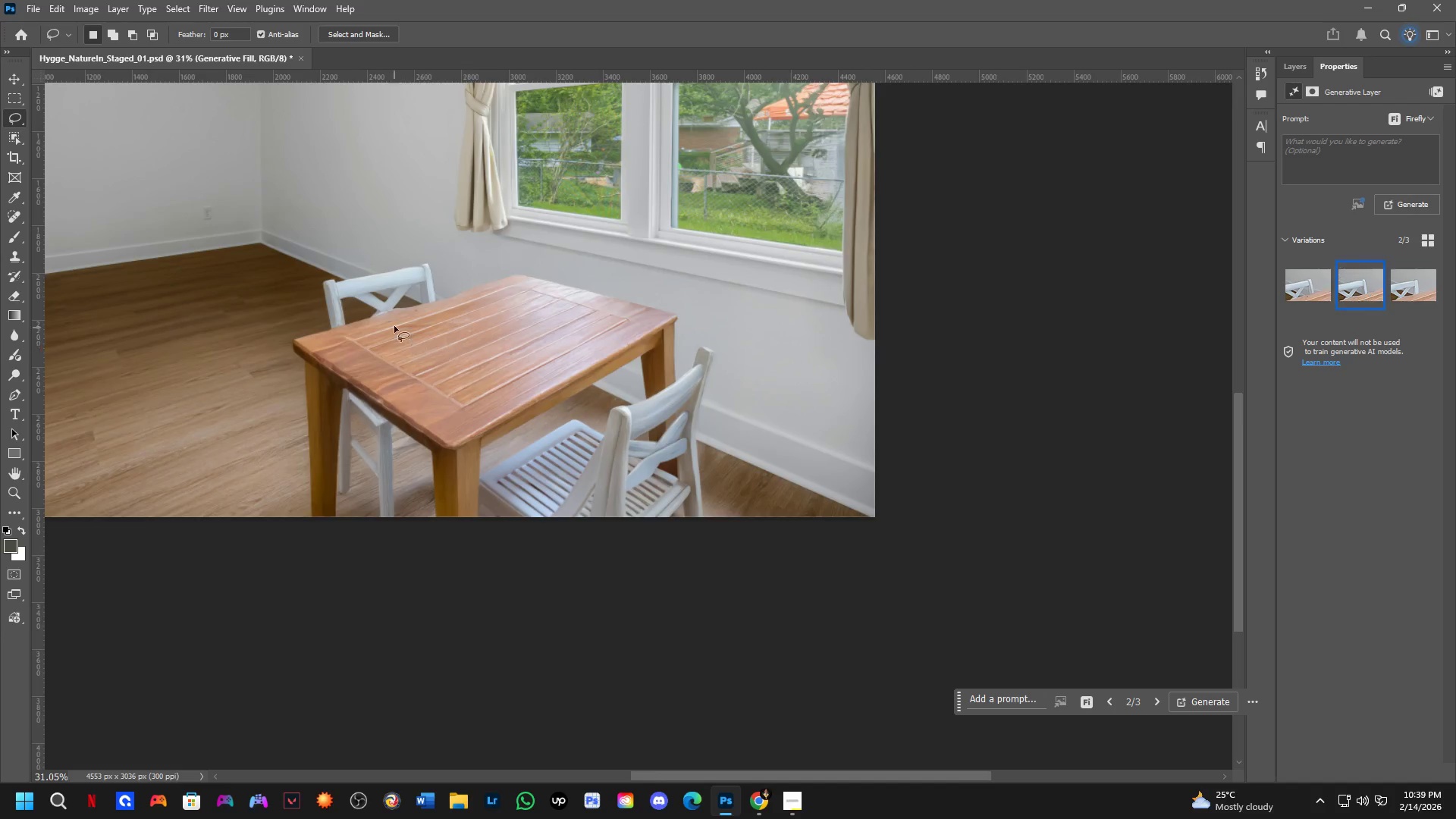 
scroll: coordinate [398, 309], scroll_direction: up, amount: 4.0
 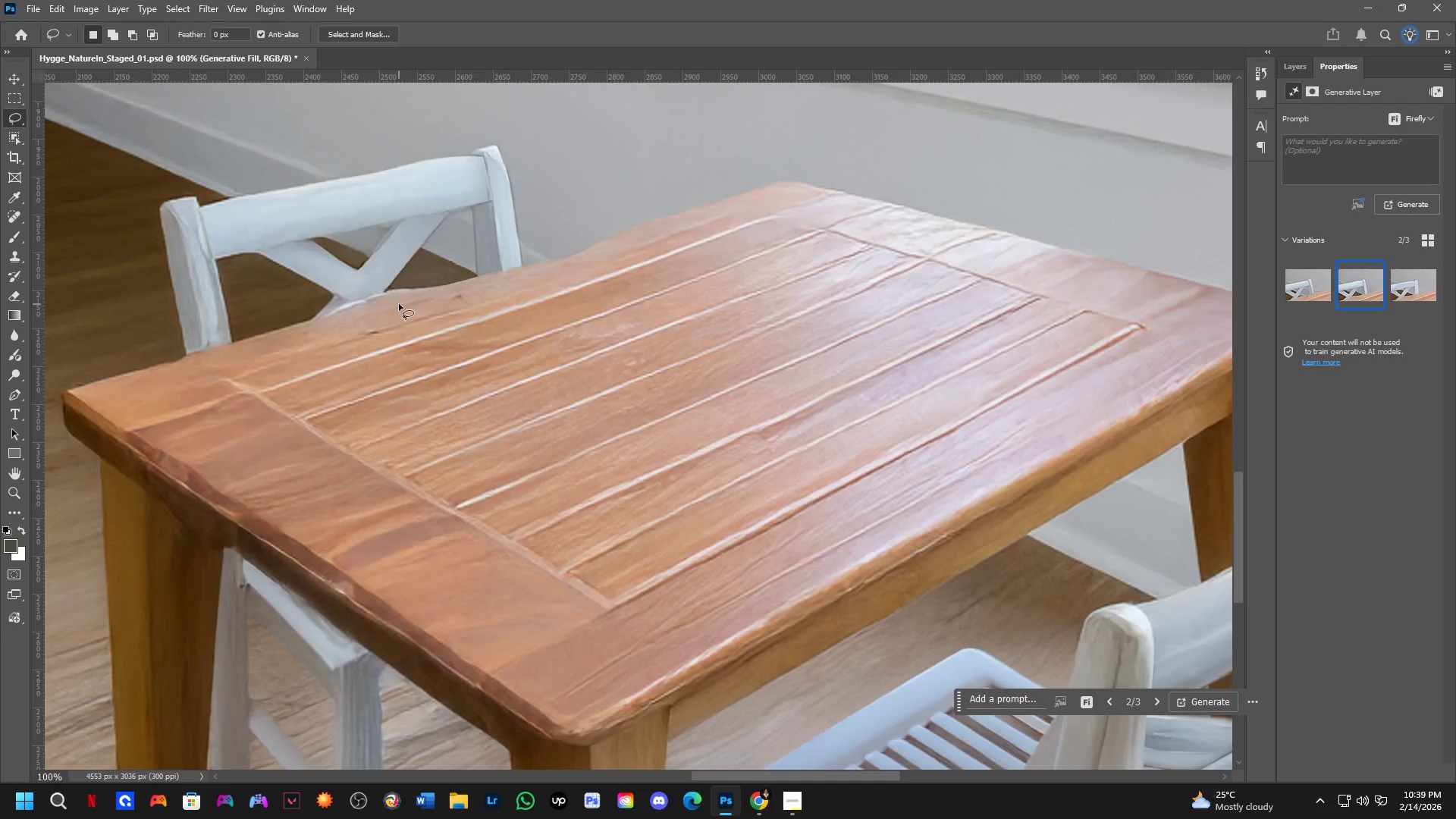 
hold_key(key=Space, duration=0.66)
 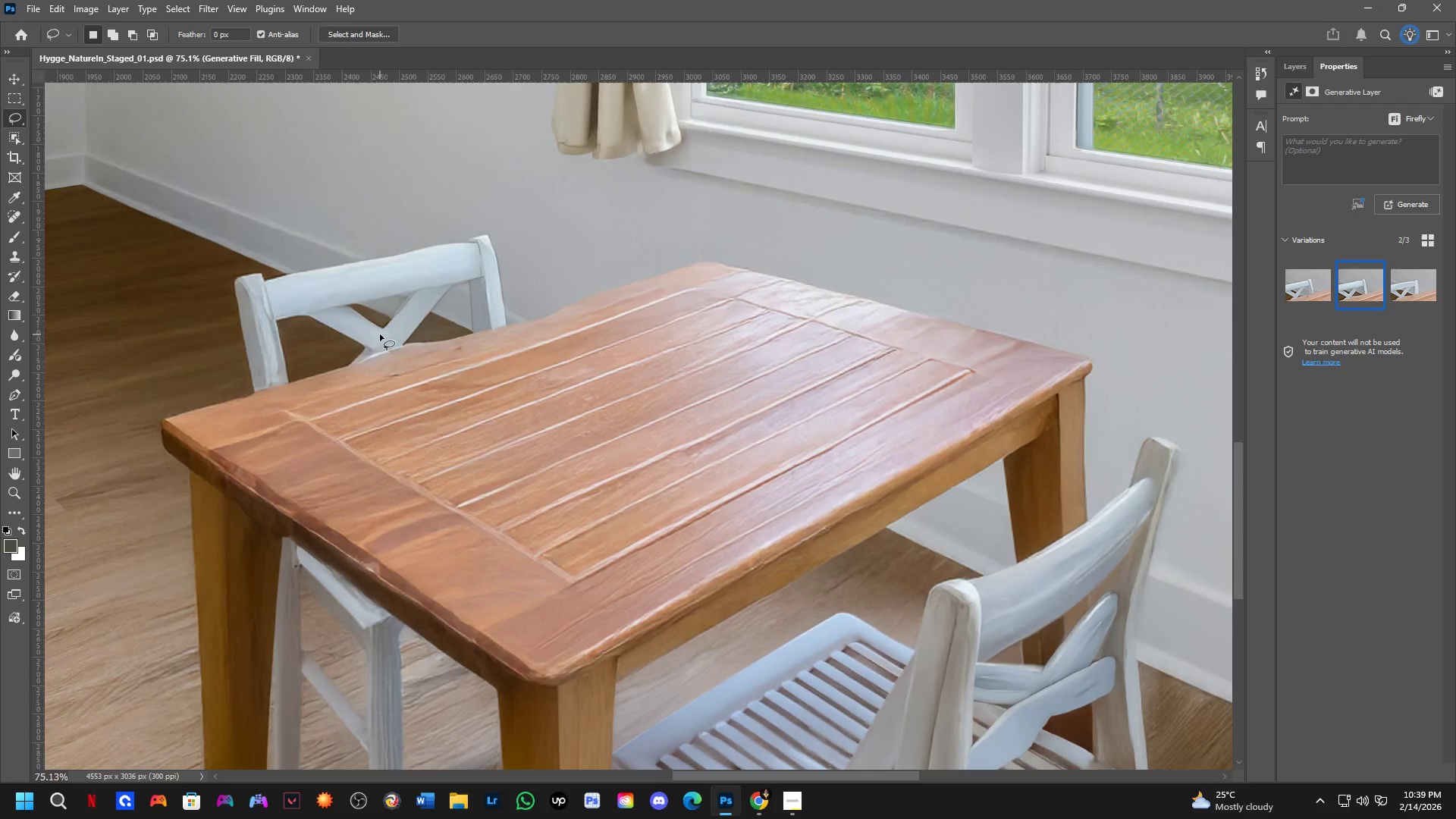 
left_click_drag(start_coordinate=[441, 280], to_coordinate=[456, 331])
 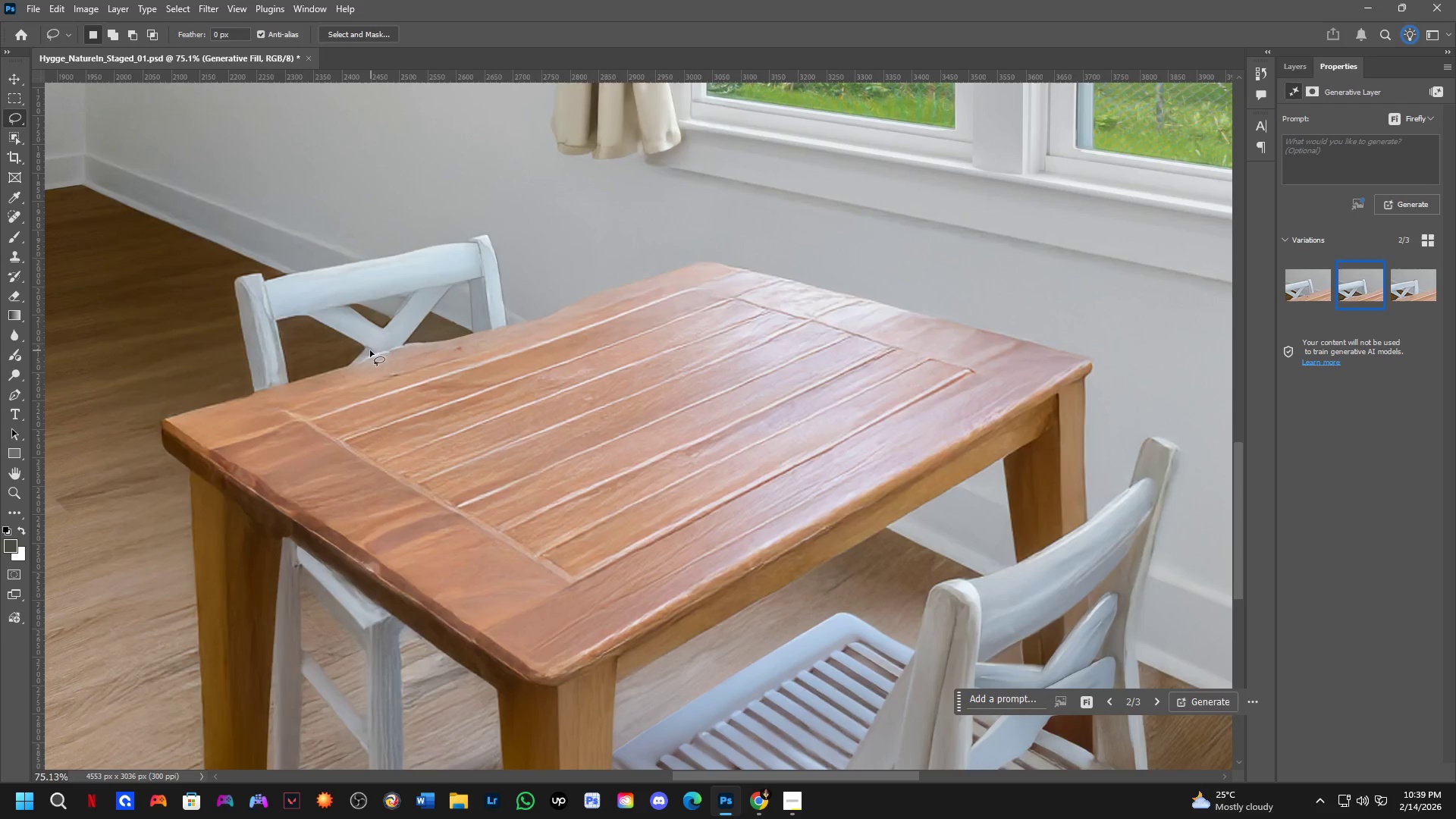 
scroll: coordinate [403, 300], scroll_direction: down, amount: 3.0
 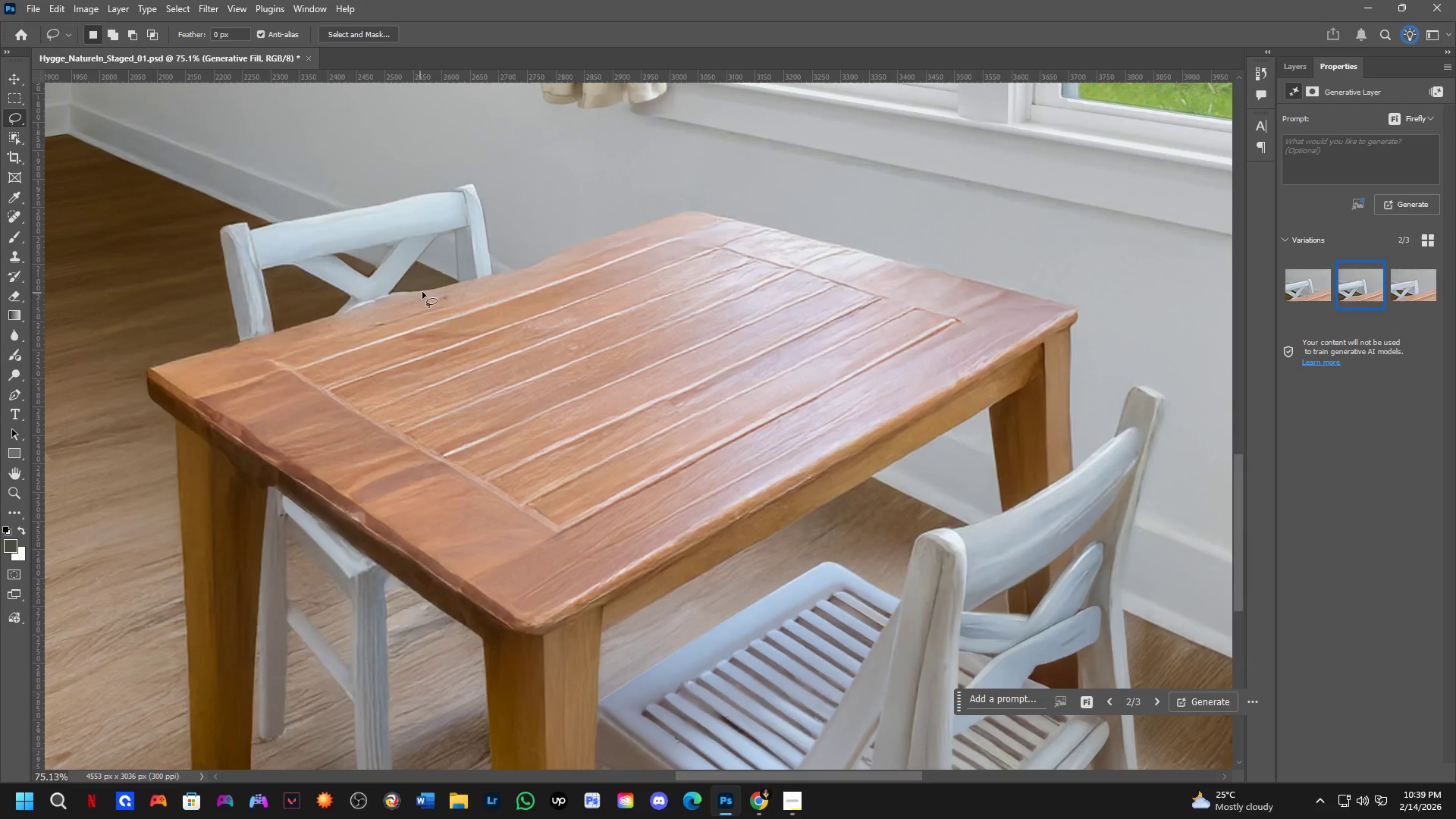 
key(Shift+ShiftLeft)
 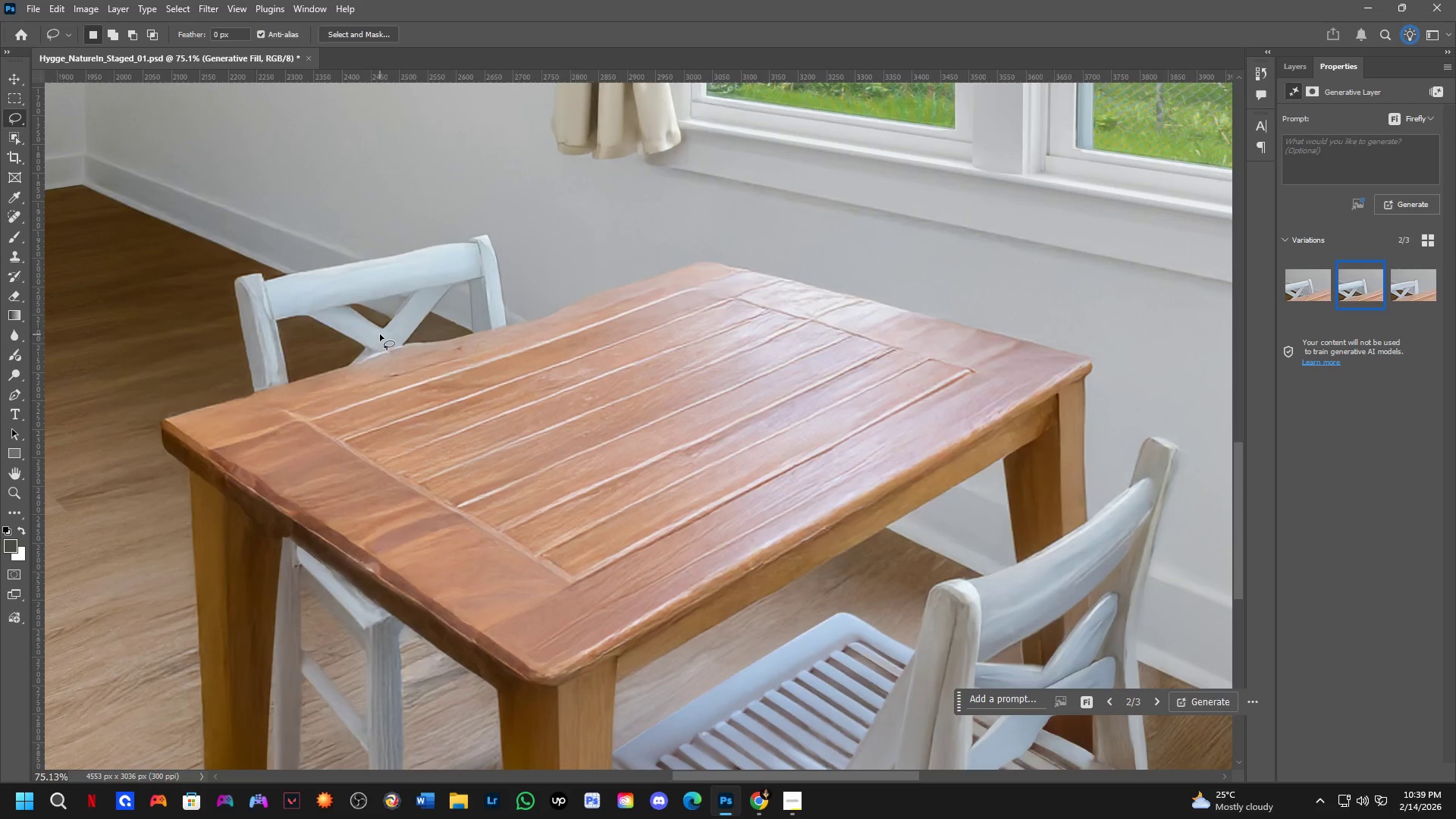 
left_click_drag(start_coordinate=[380, 334], to_coordinate=[420, 344])
 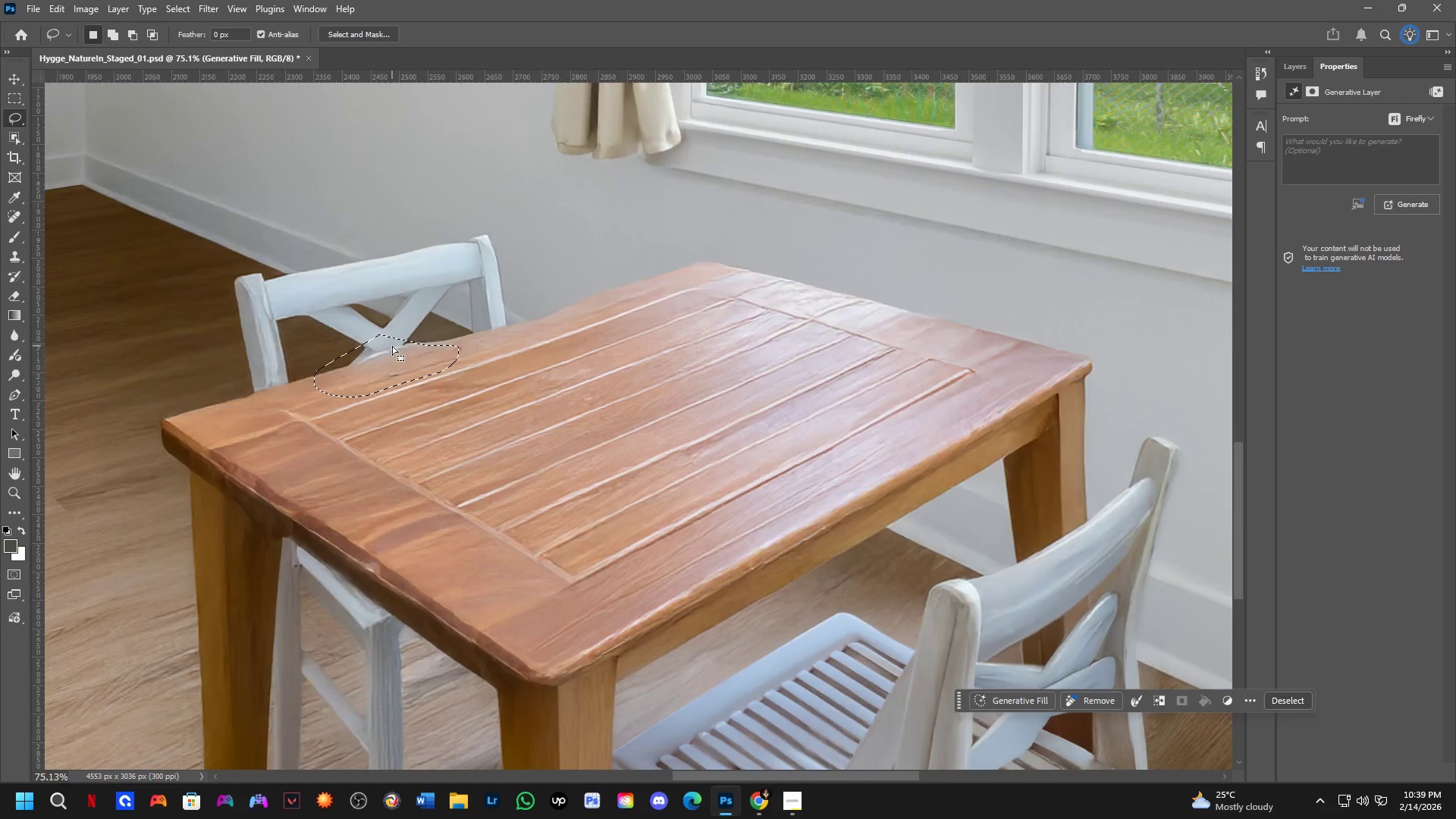 
hold_key(key=Space, duration=0.73)
 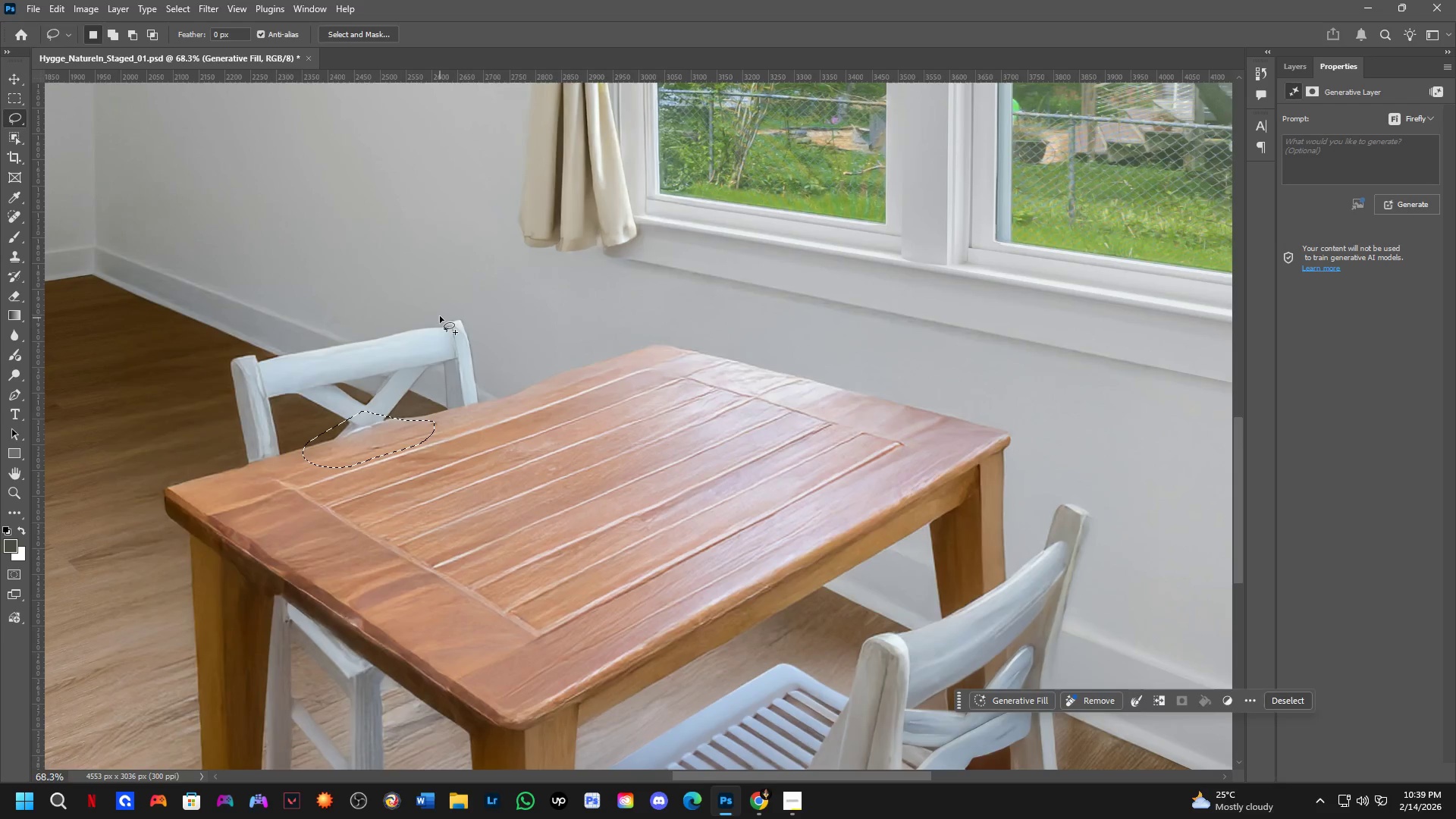 
left_click_drag(start_coordinate=[423, 363], to_coordinate=[425, 418])
 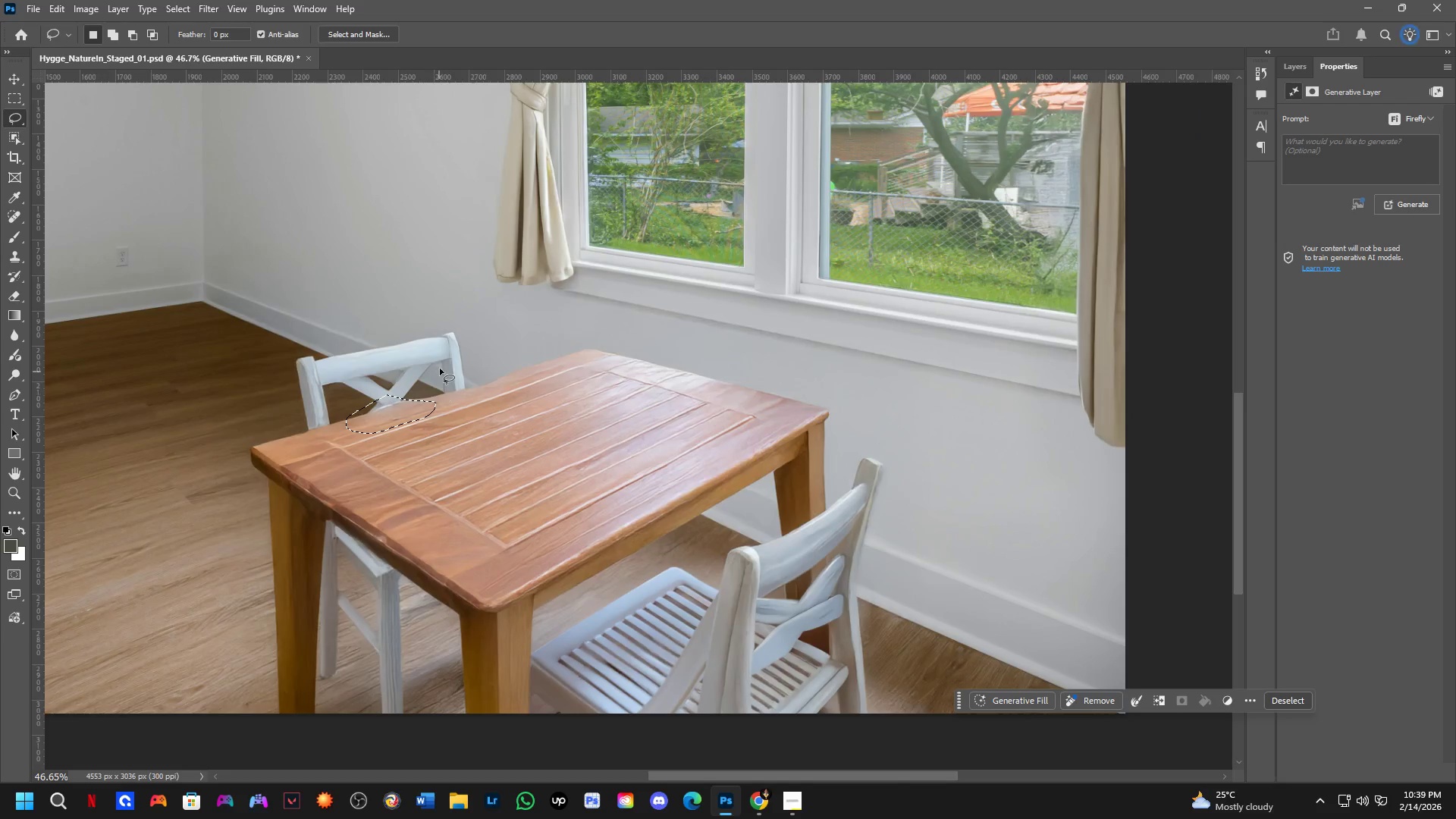 
scroll: coordinate [393, 348], scroll_direction: down, amount: 5.0
 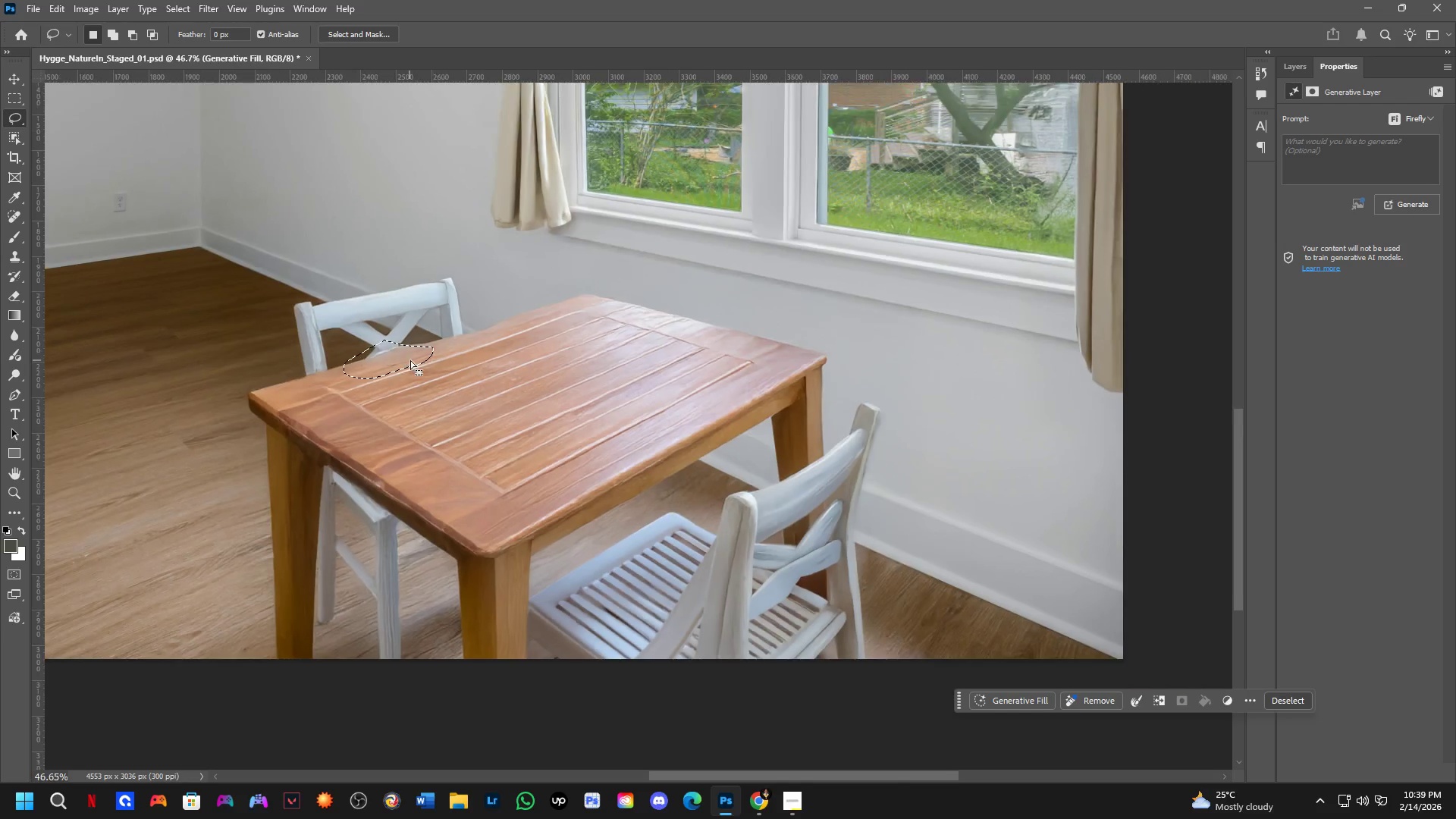 
key(Shift+ShiftLeft)
 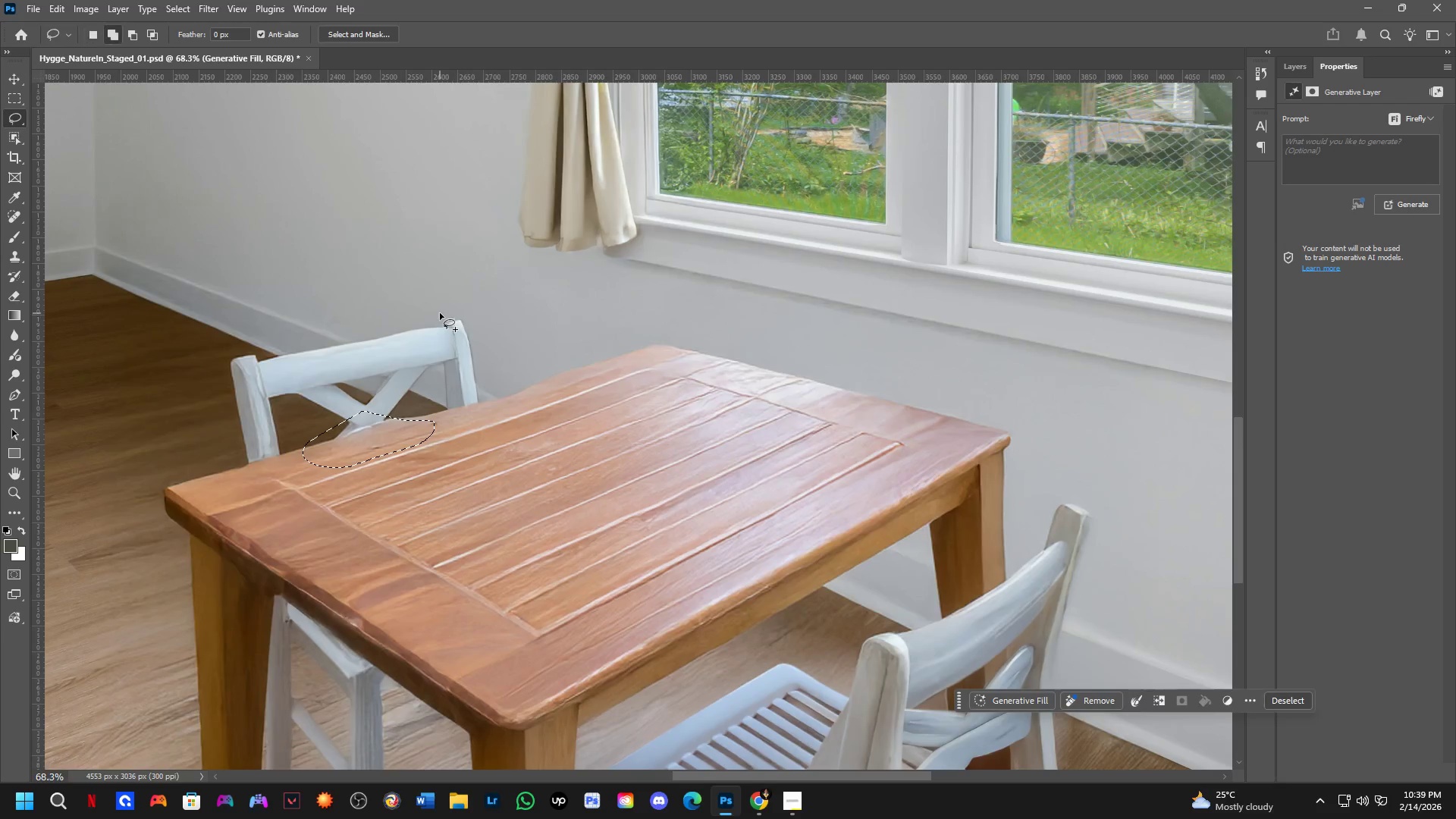 
left_click_drag(start_coordinate=[440, 313], to_coordinate=[464, 299])
 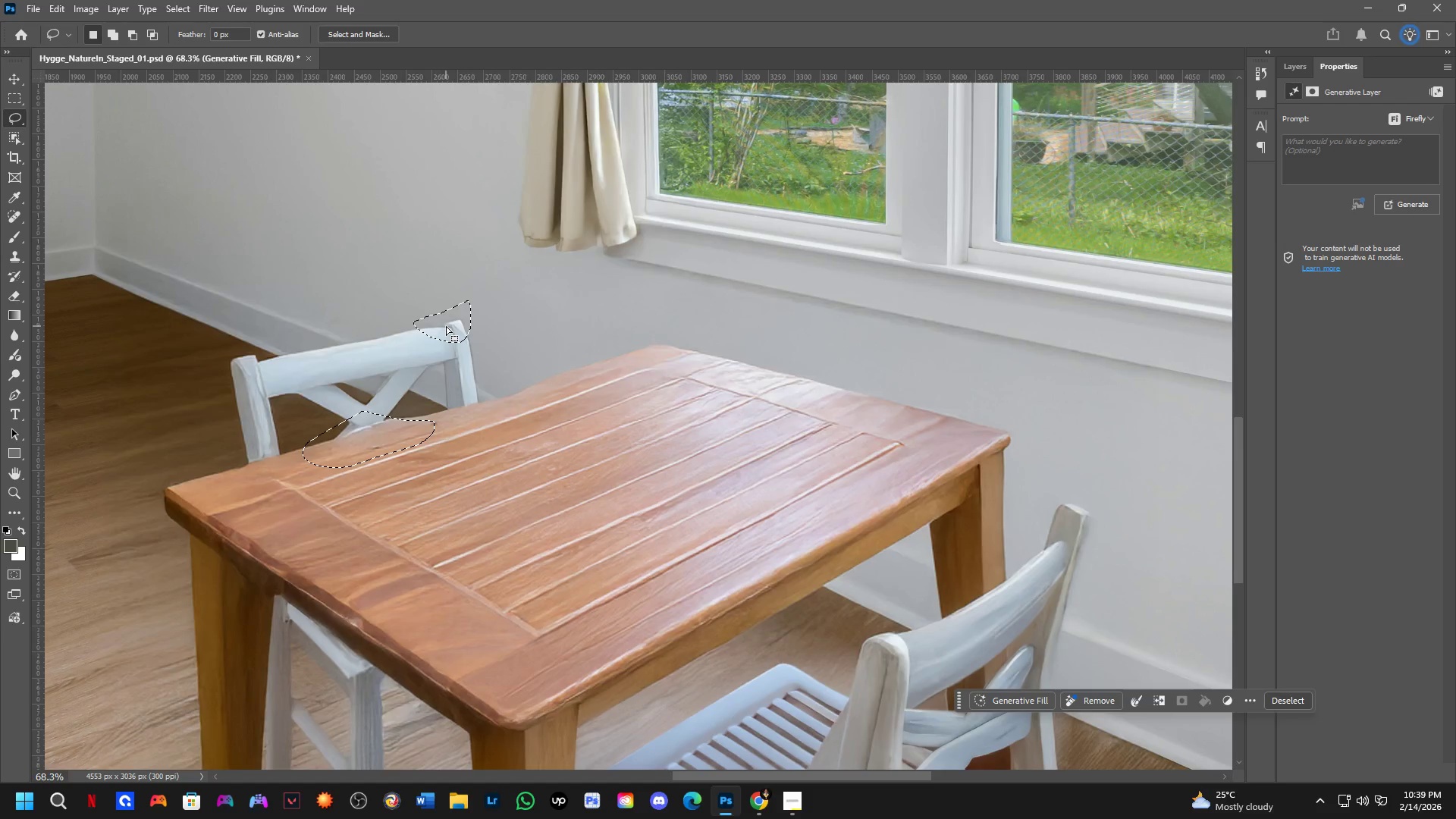 
scroll: coordinate [438, 353], scroll_direction: up, amount: 4.0
 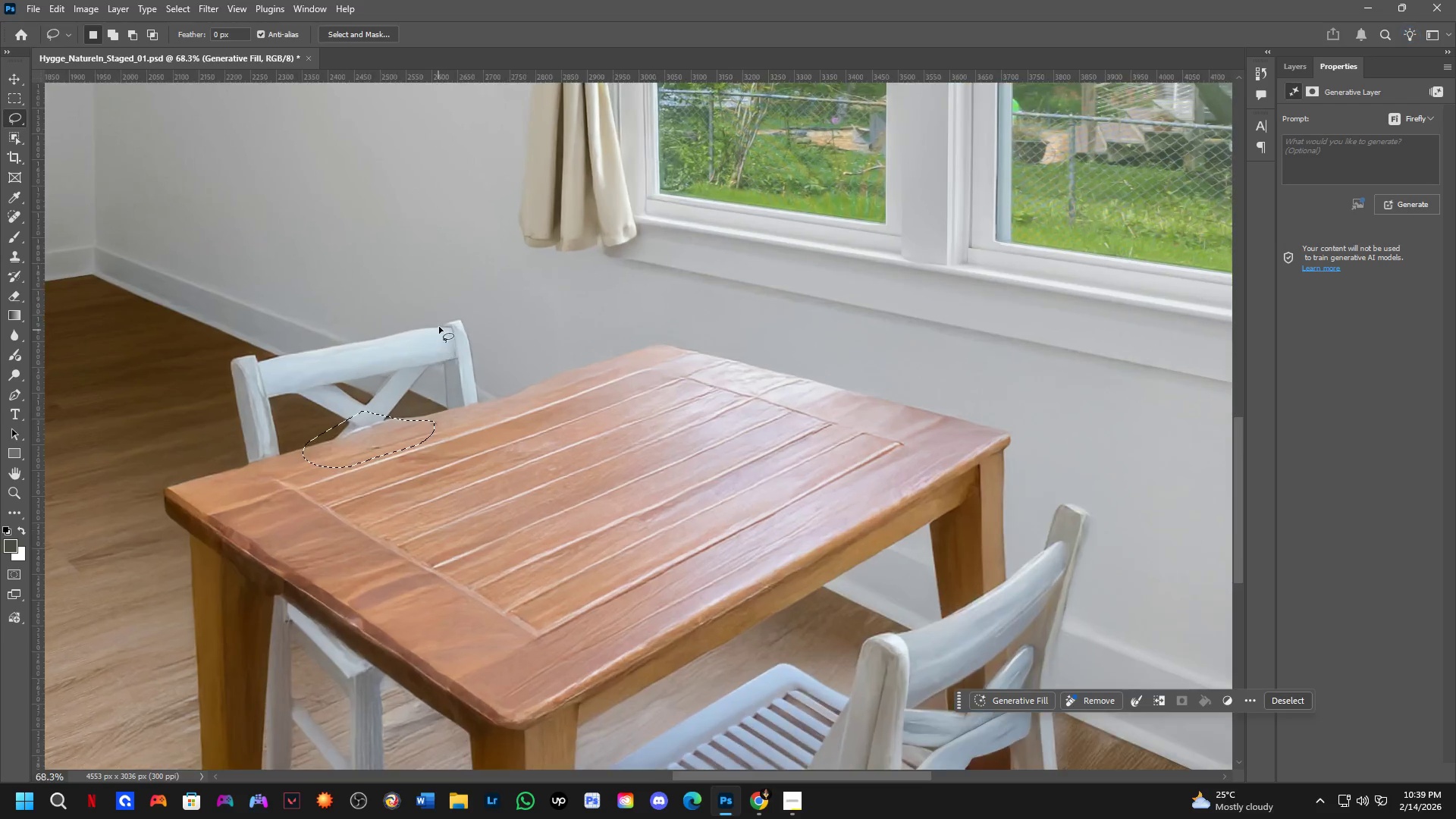 
key(Shift+ShiftLeft)
 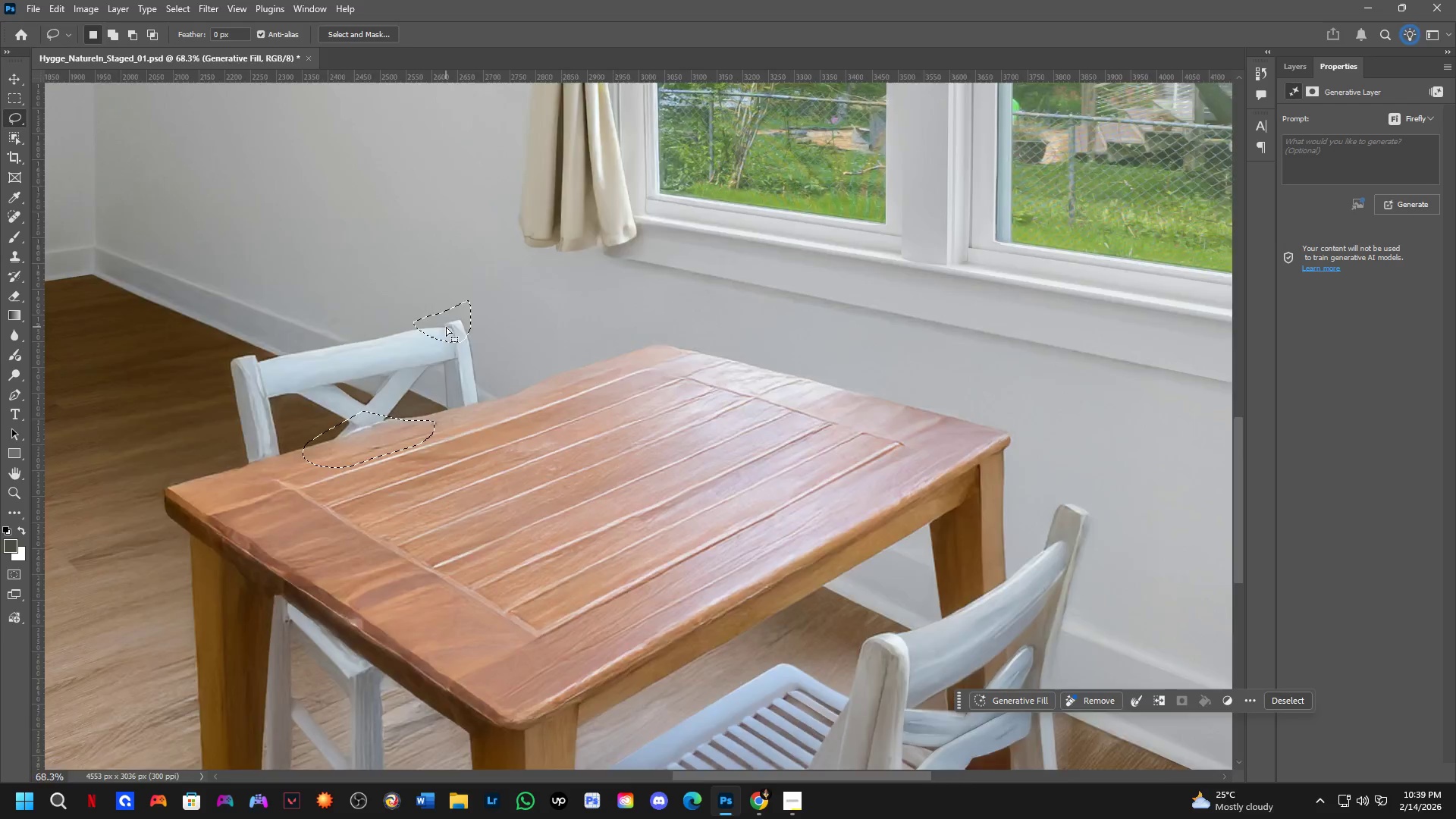 
scroll: coordinate [446, 327], scroll_direction: down, amount: 3.0
 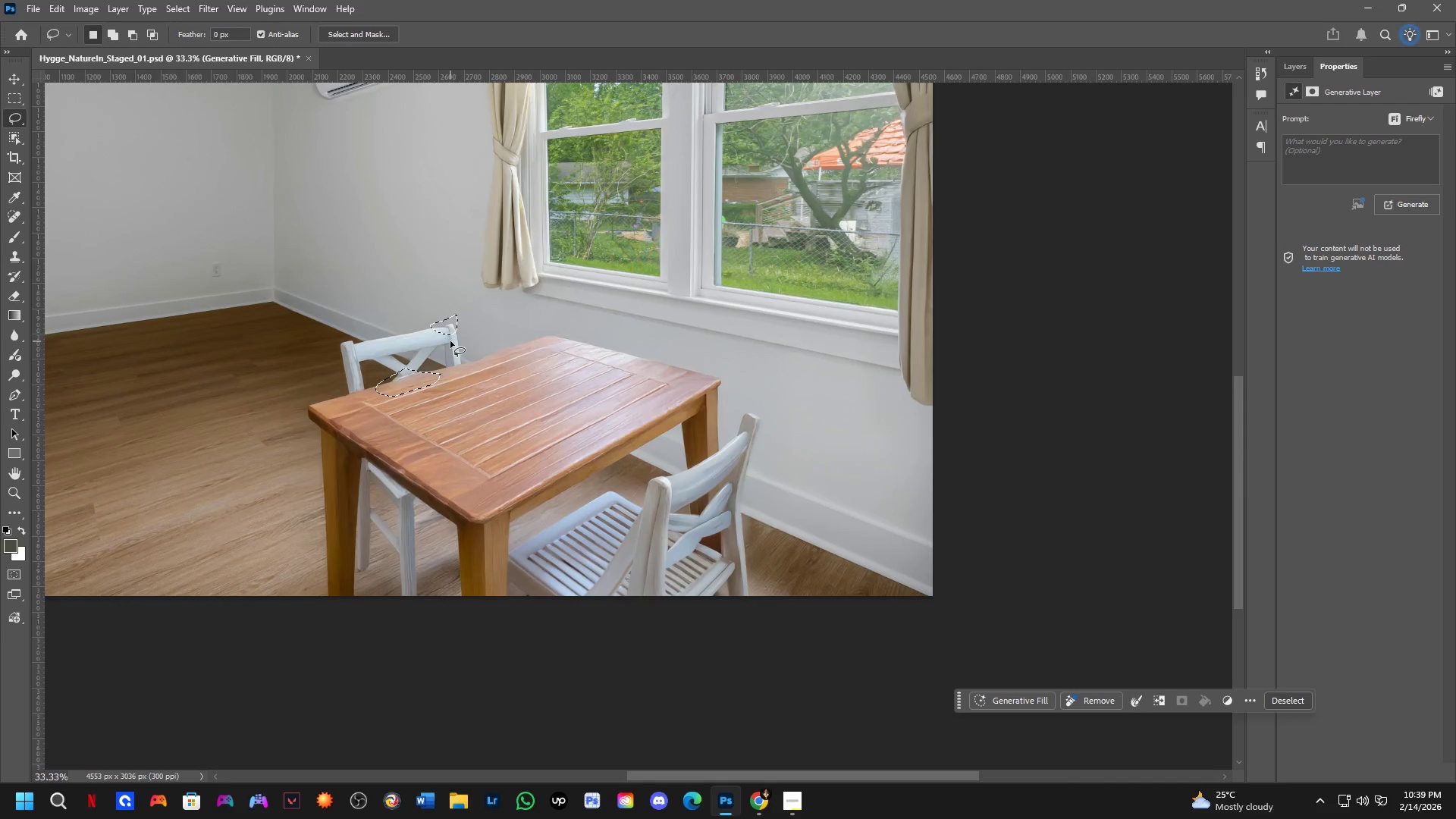 
hold_key(key=Space, duration=0.67)
 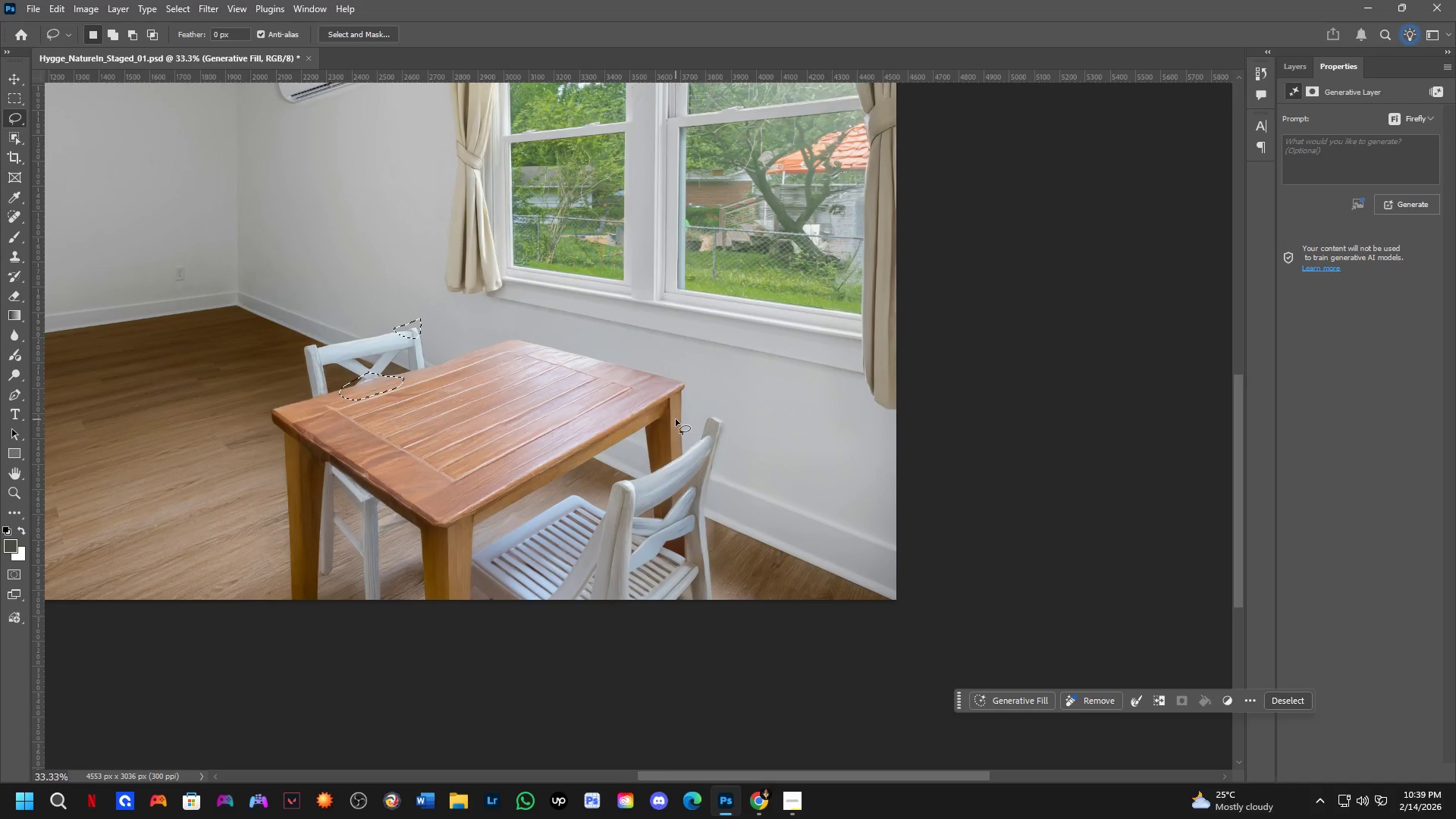 
left_click_drag(start_coordinate=[494, 419], to_coordinate=[458, 423])
 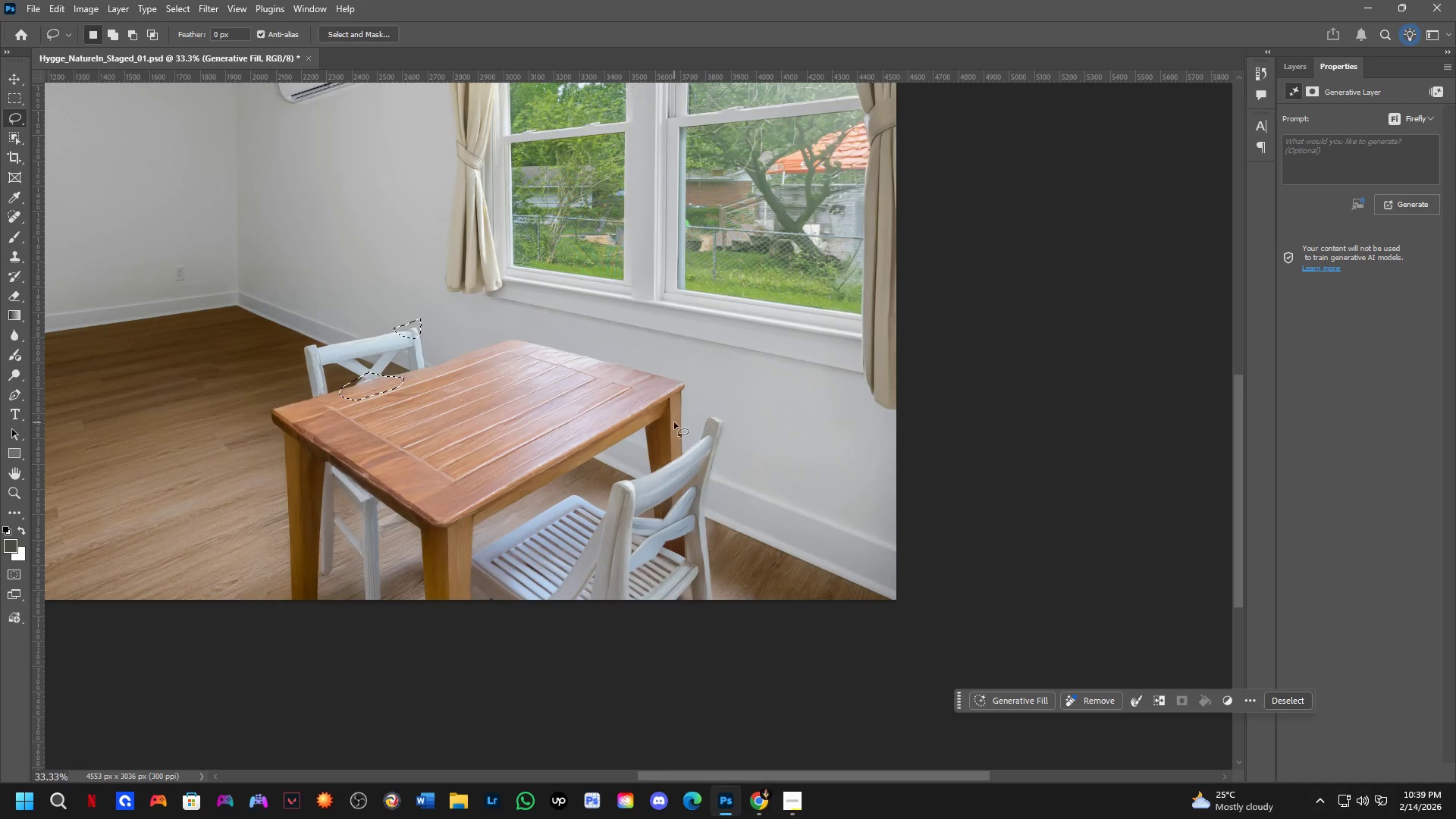 
key(Shift+ShiftLeft)
 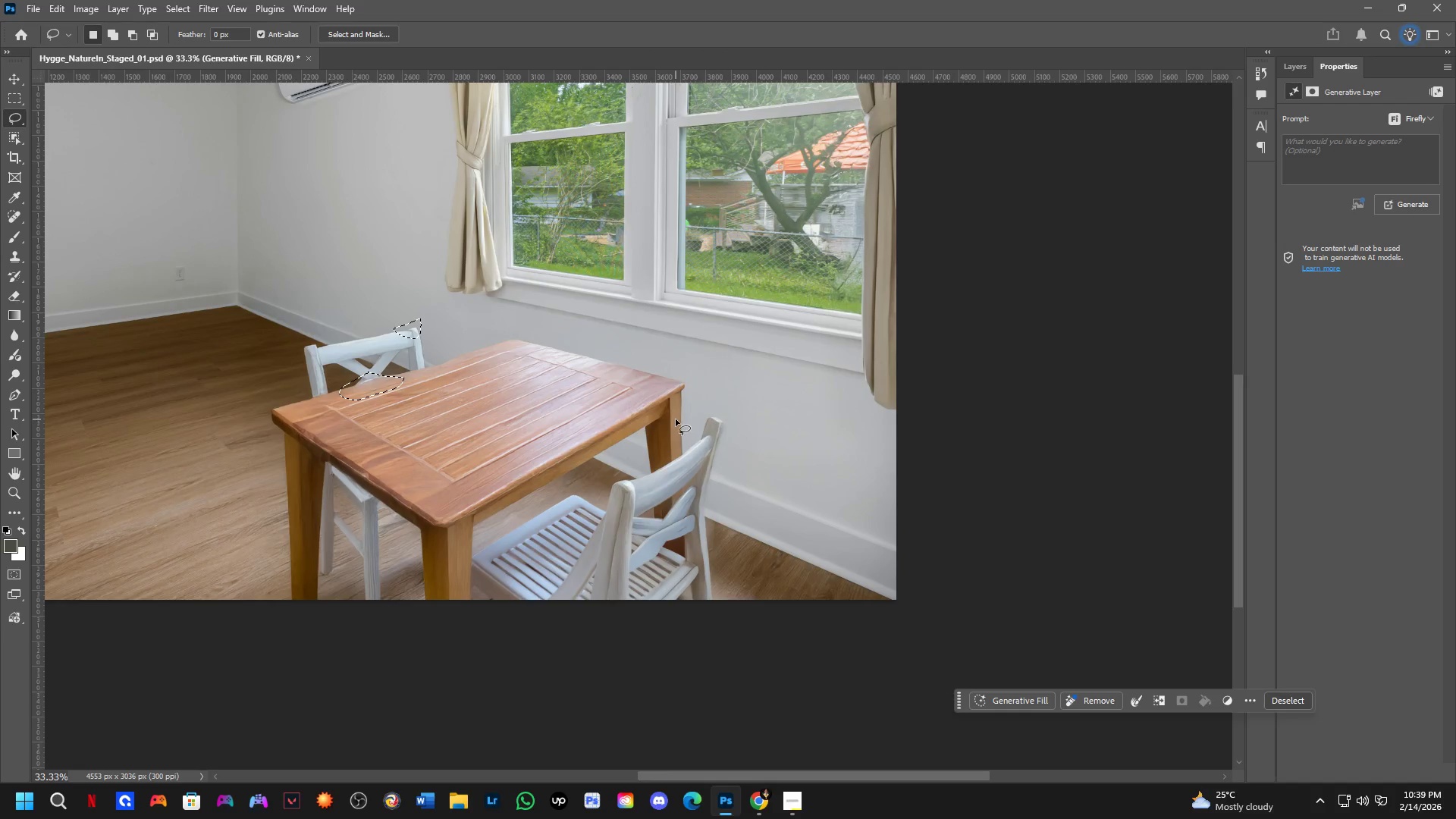 
scroll: coordinate [672, 417], scroll_direction: up, amount: 3.0
 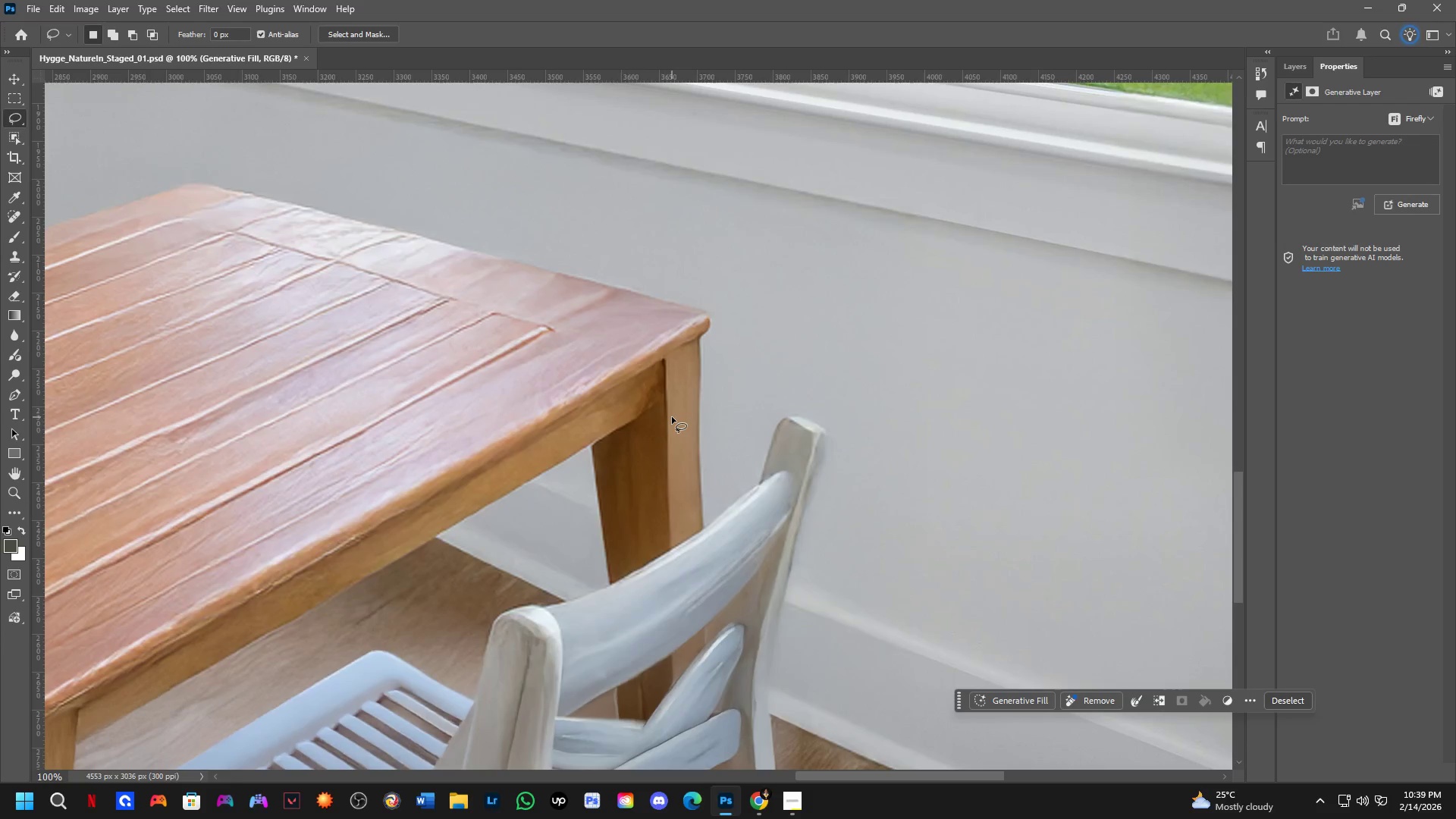 
key(Shift+ShiftLeft)
 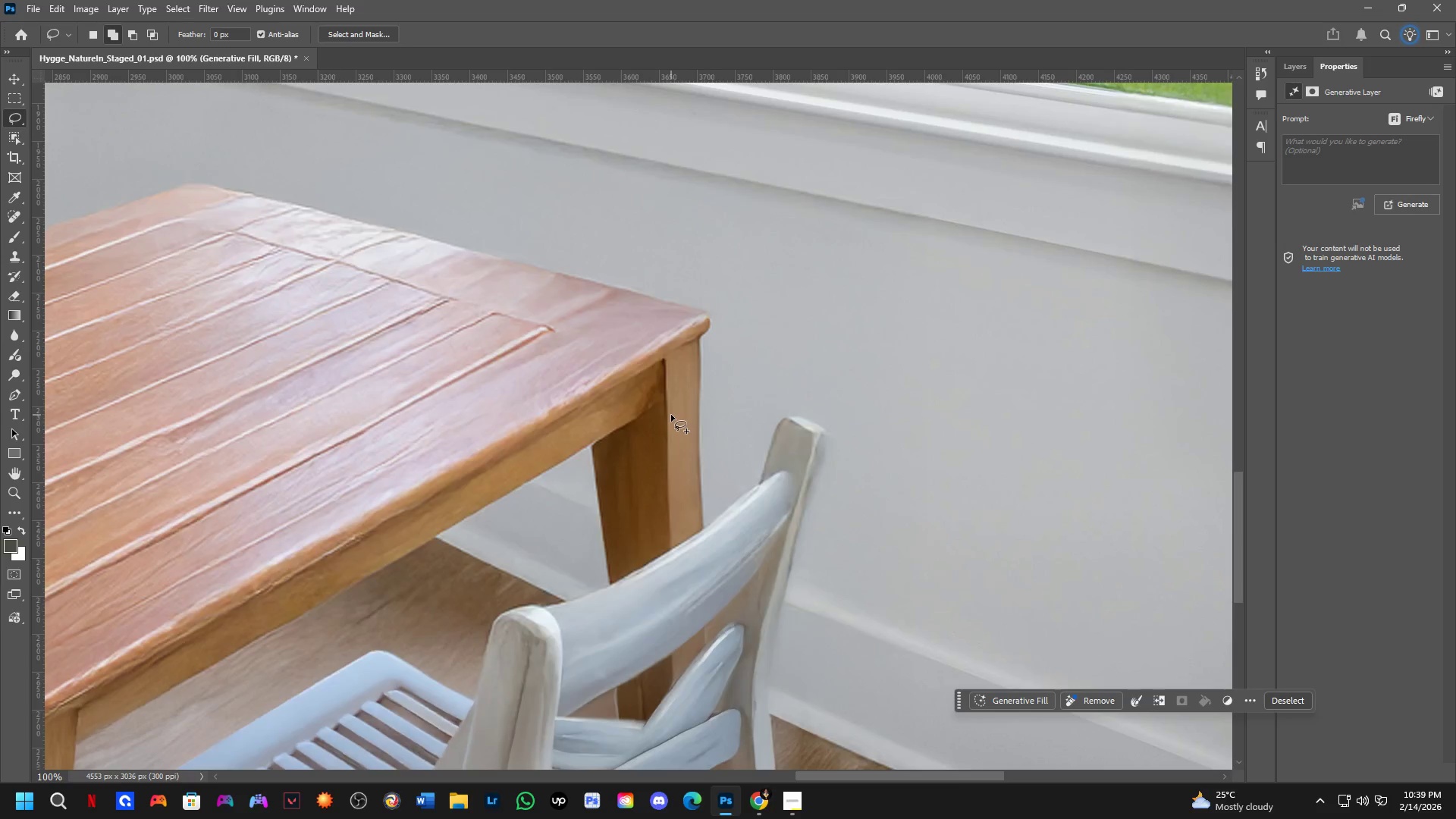 
hold_key(key=Space, duration=1.19)
 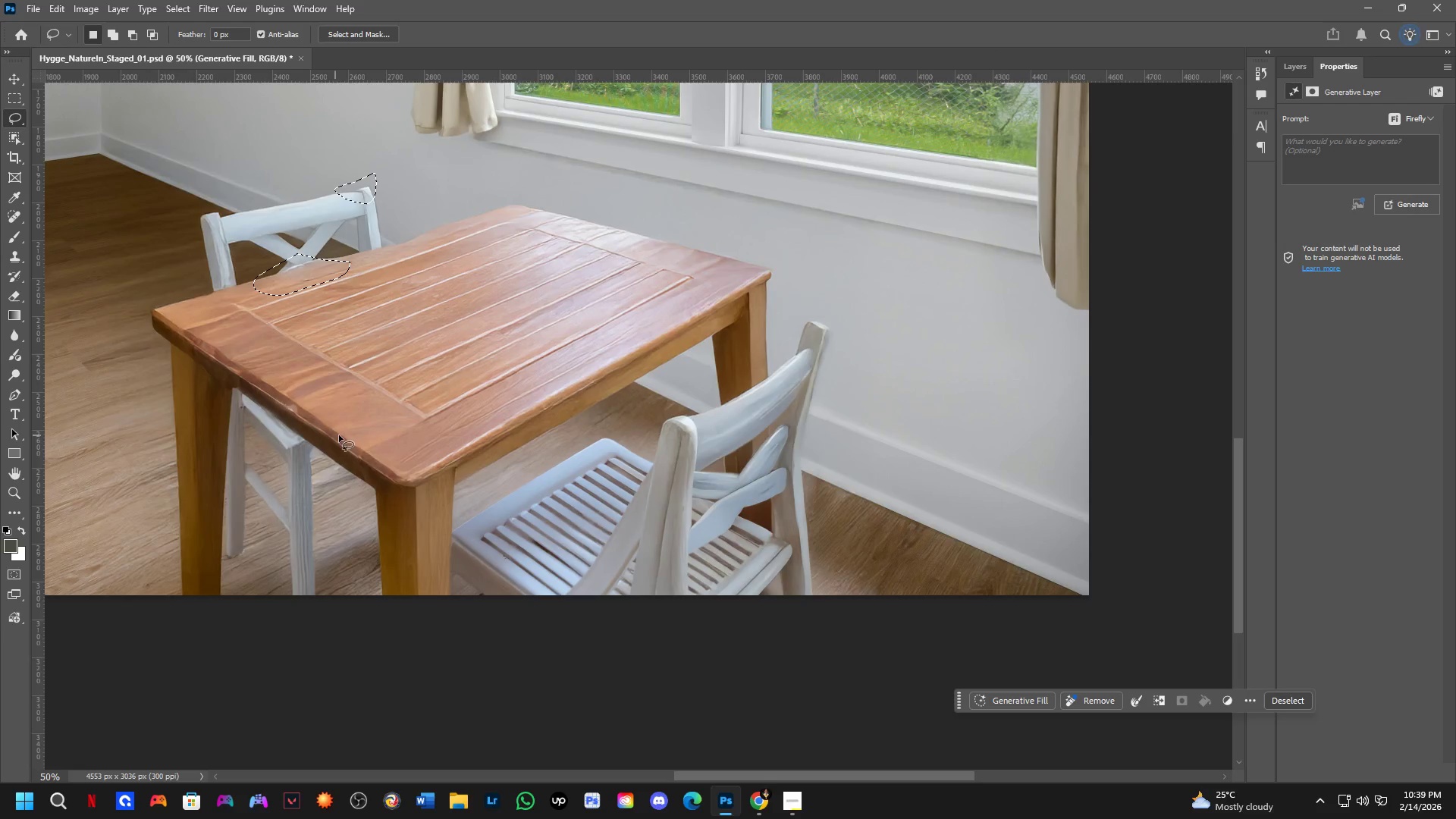 
left_click_drag(start_coordinate=[521, 522], to_coordinate=[602, 428])
 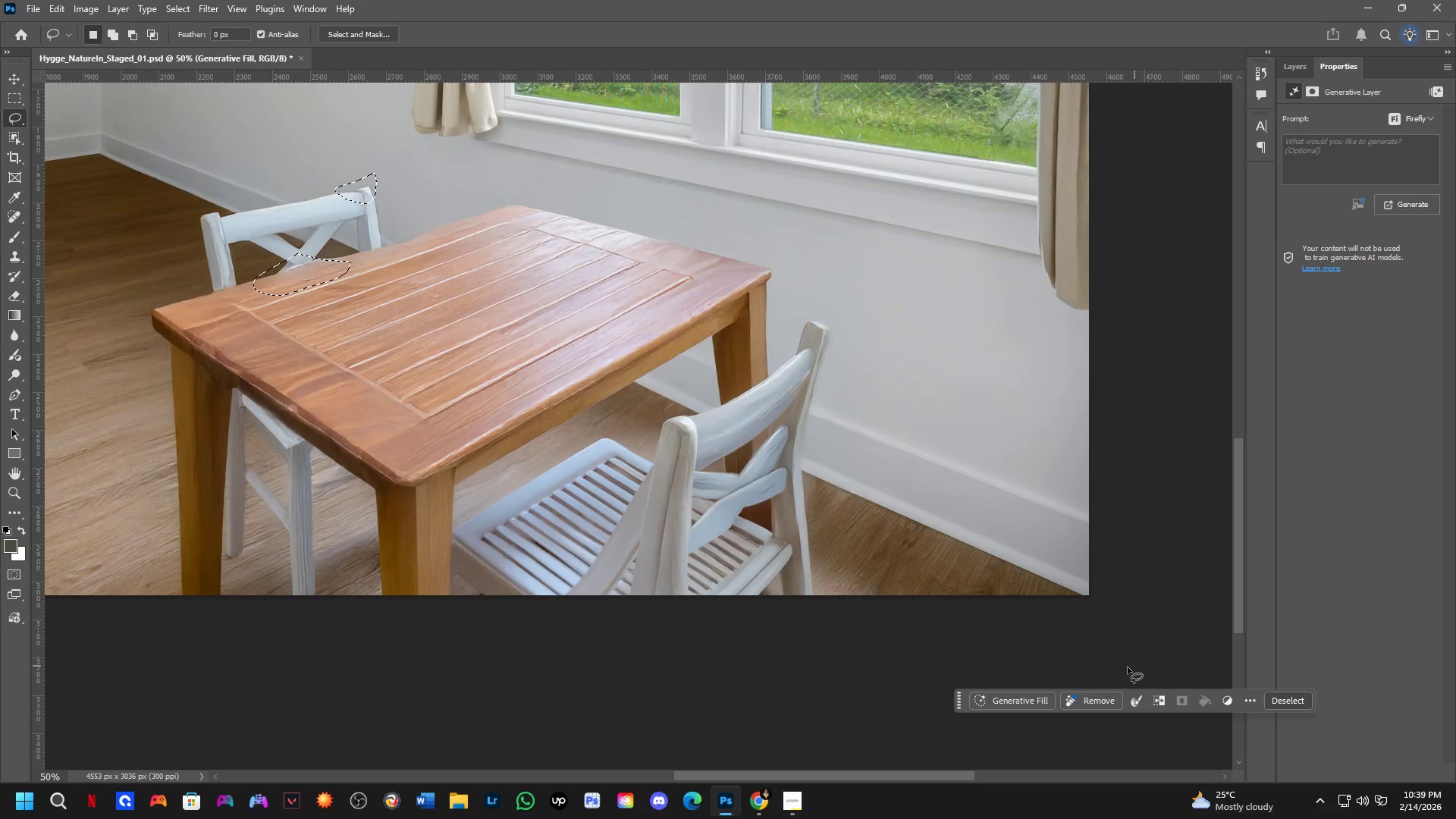 
scroll: coordinate [671, 414], scroll_direction: down, amount: 2.0
 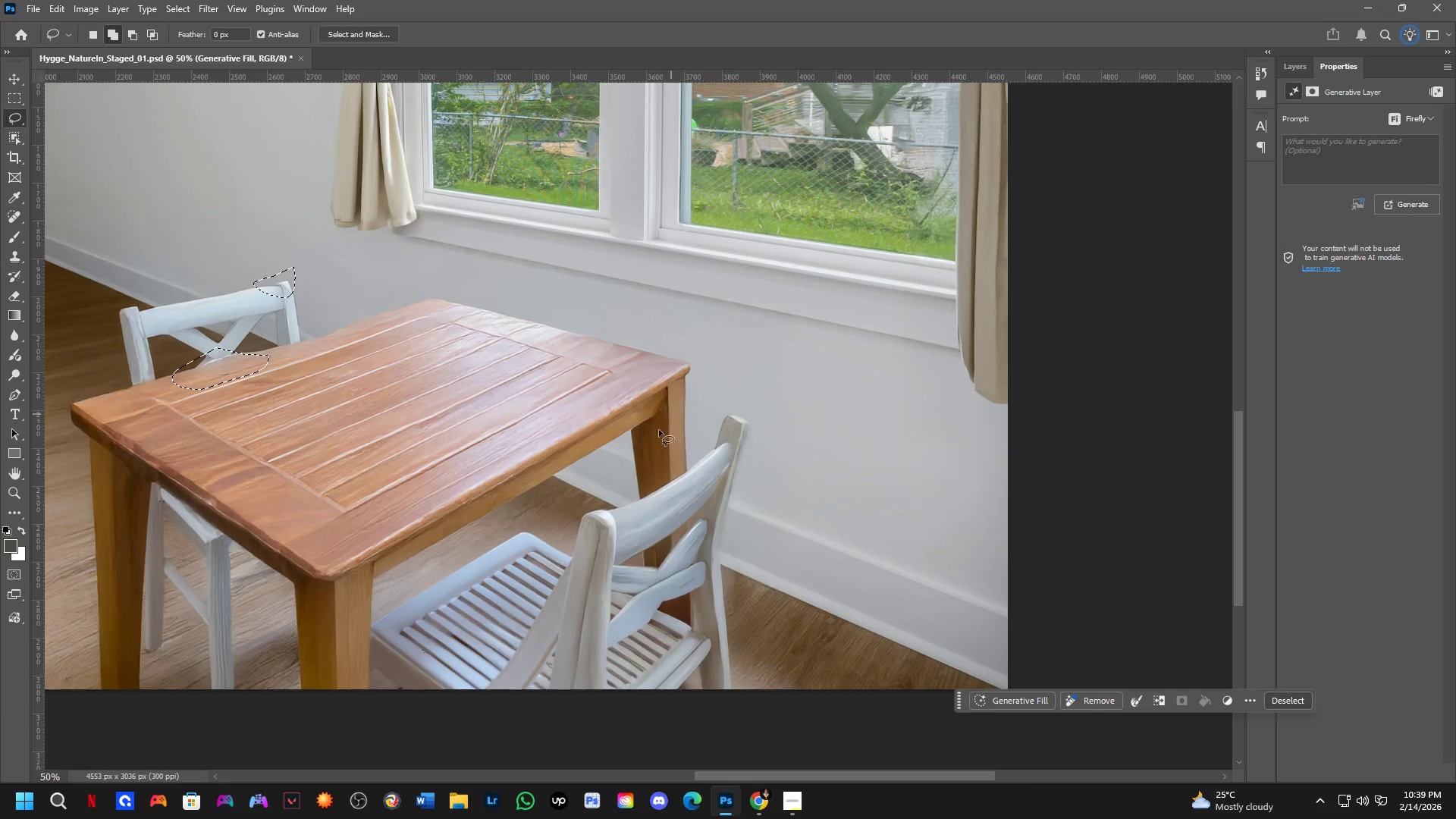 
left_click([1013, 709])
 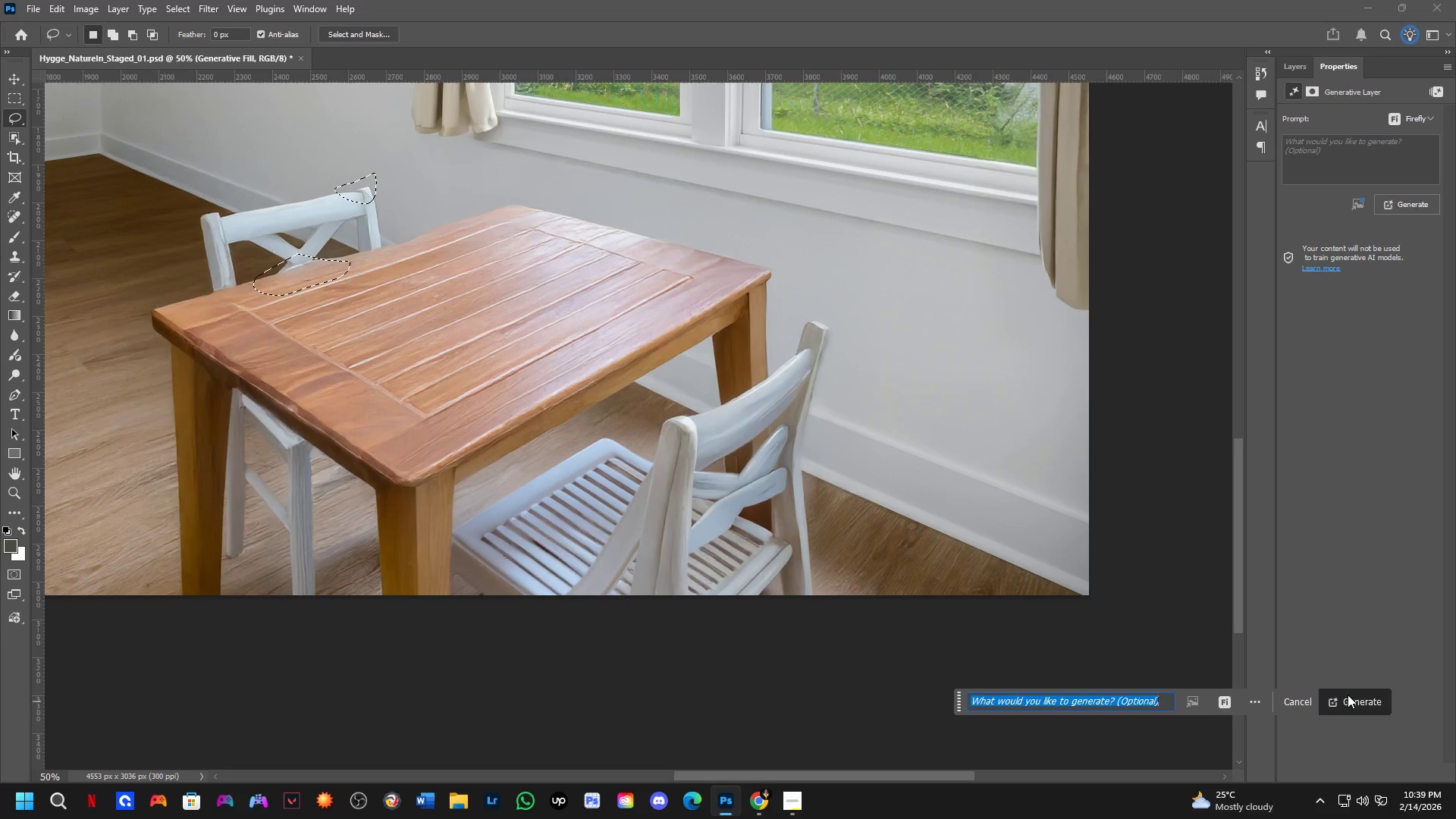 
key(Shift+ShiftLeft)
 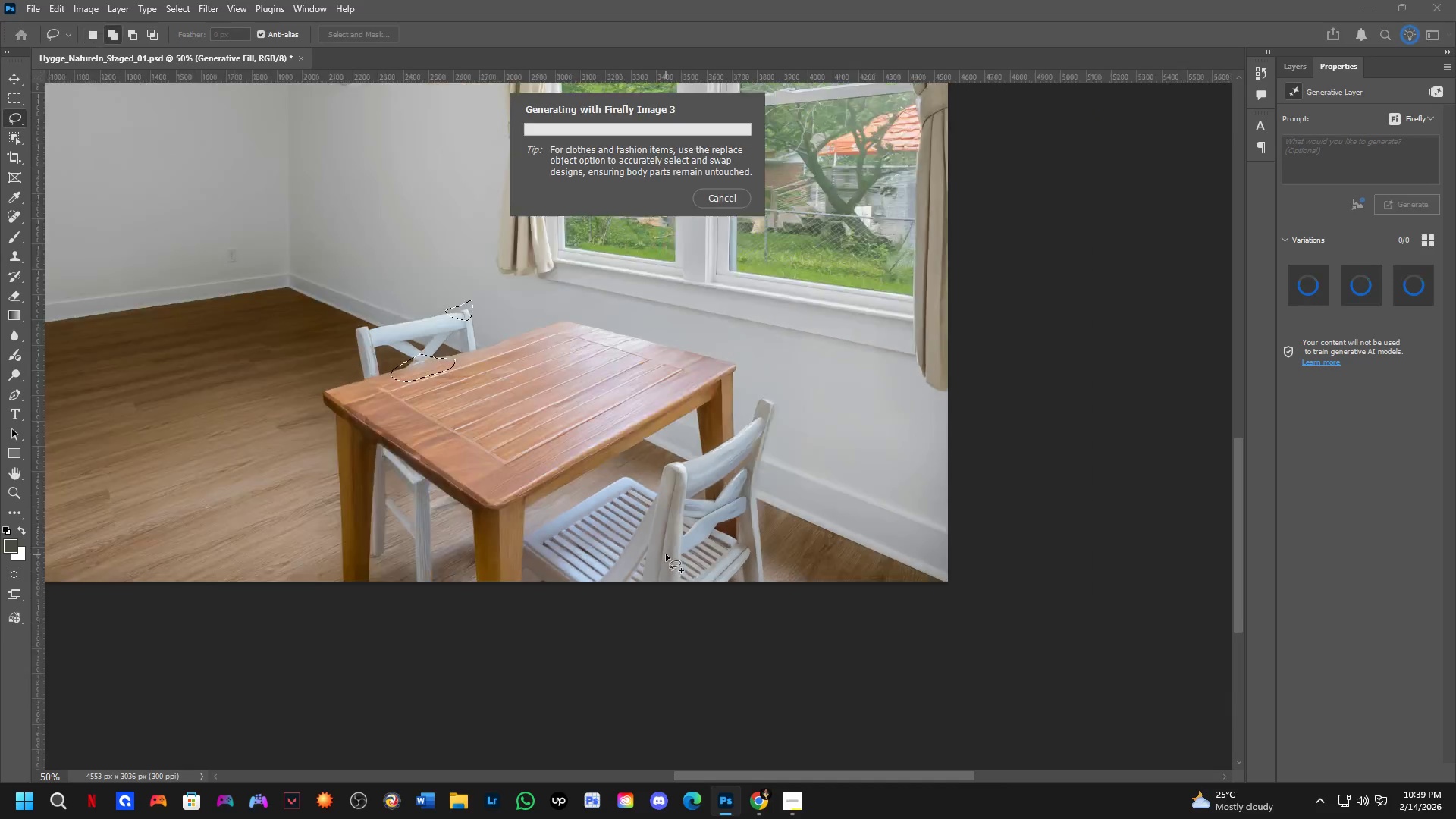 
scroll: coordinate [666, 554], scroll_direction: down, amount: 4.0
 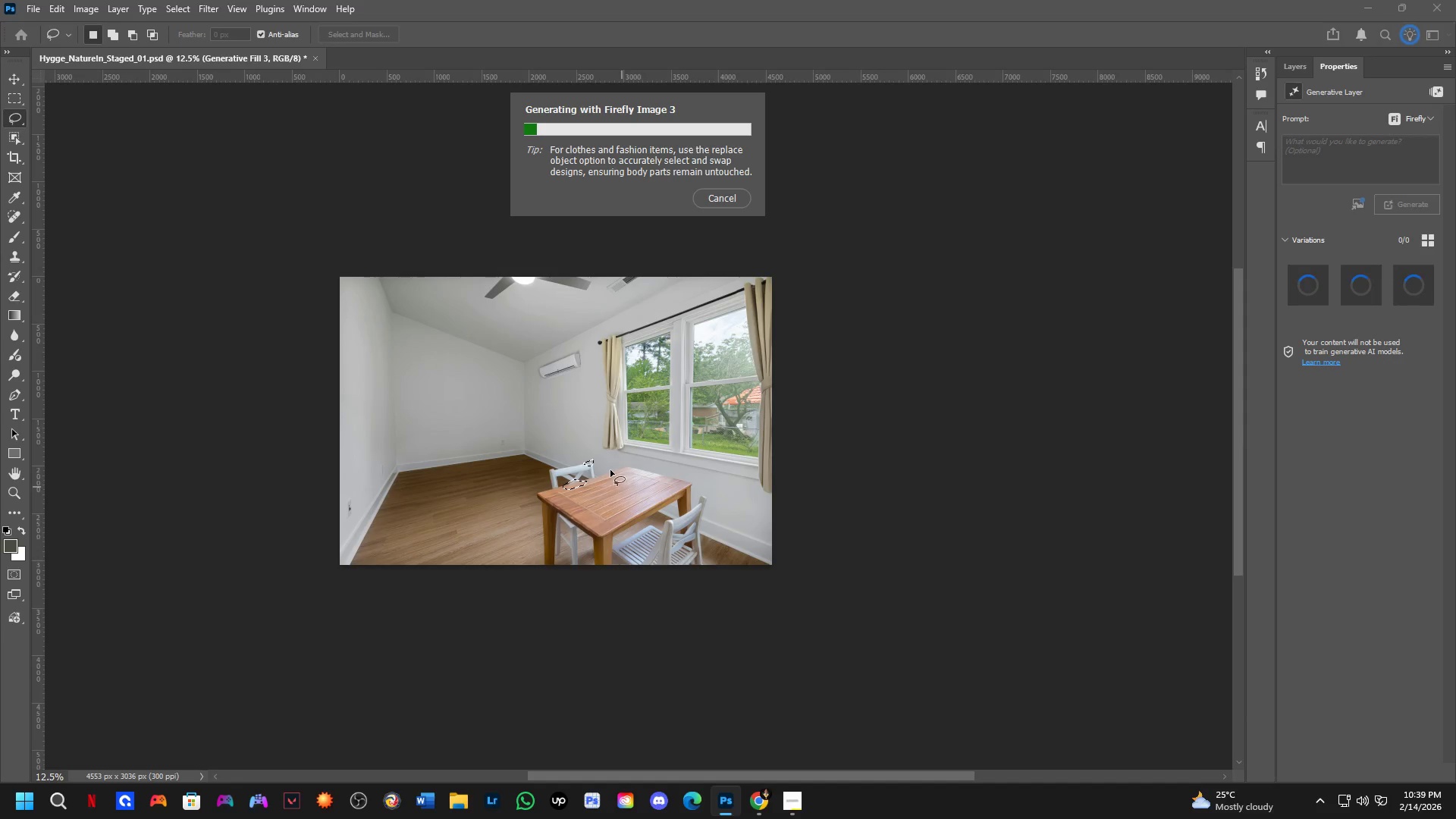 
key(Shift+ShiftLeft)
 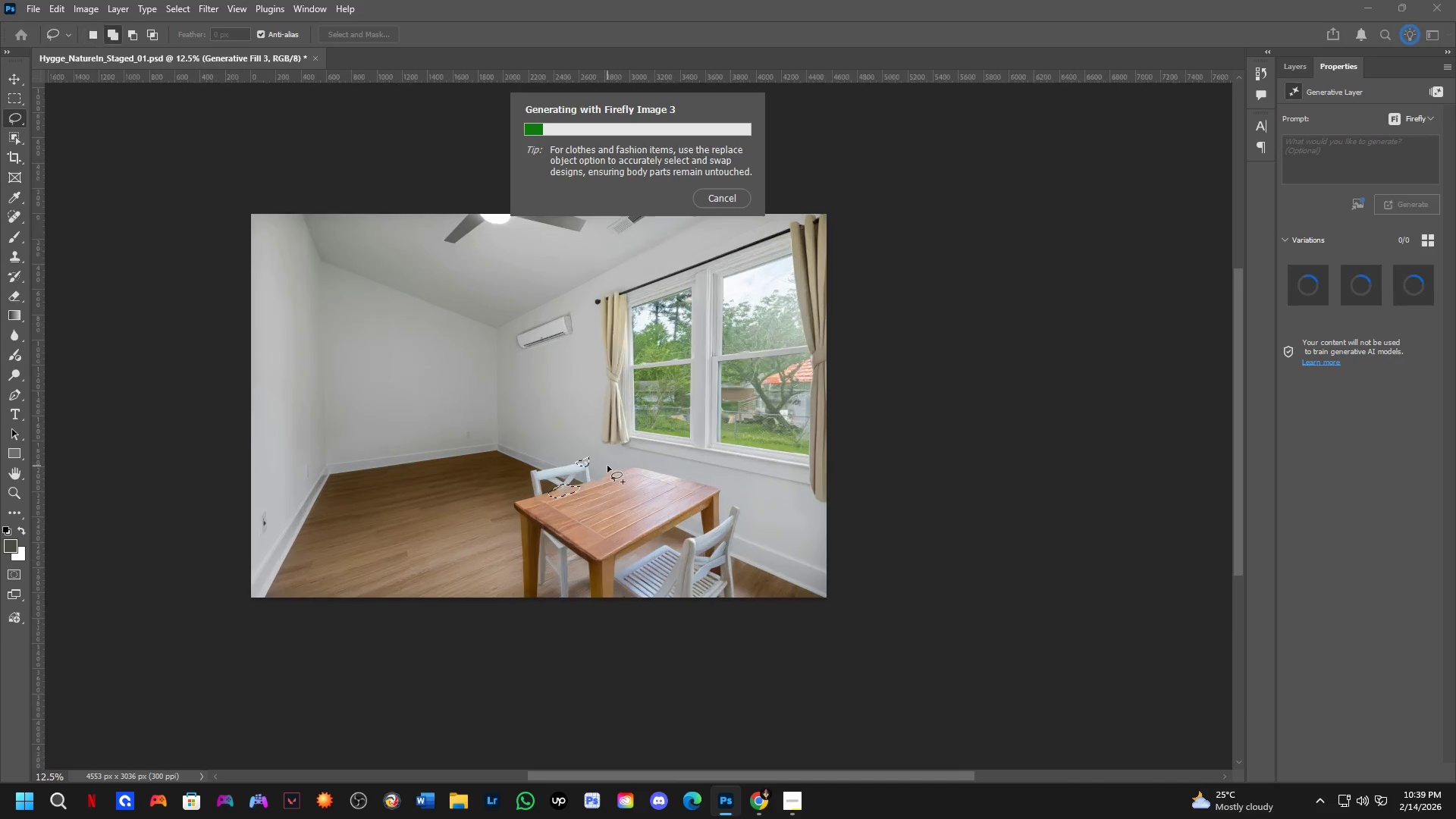 
scroll: coordinate [606, 466], scroll_direction: up, amount: 4.0
 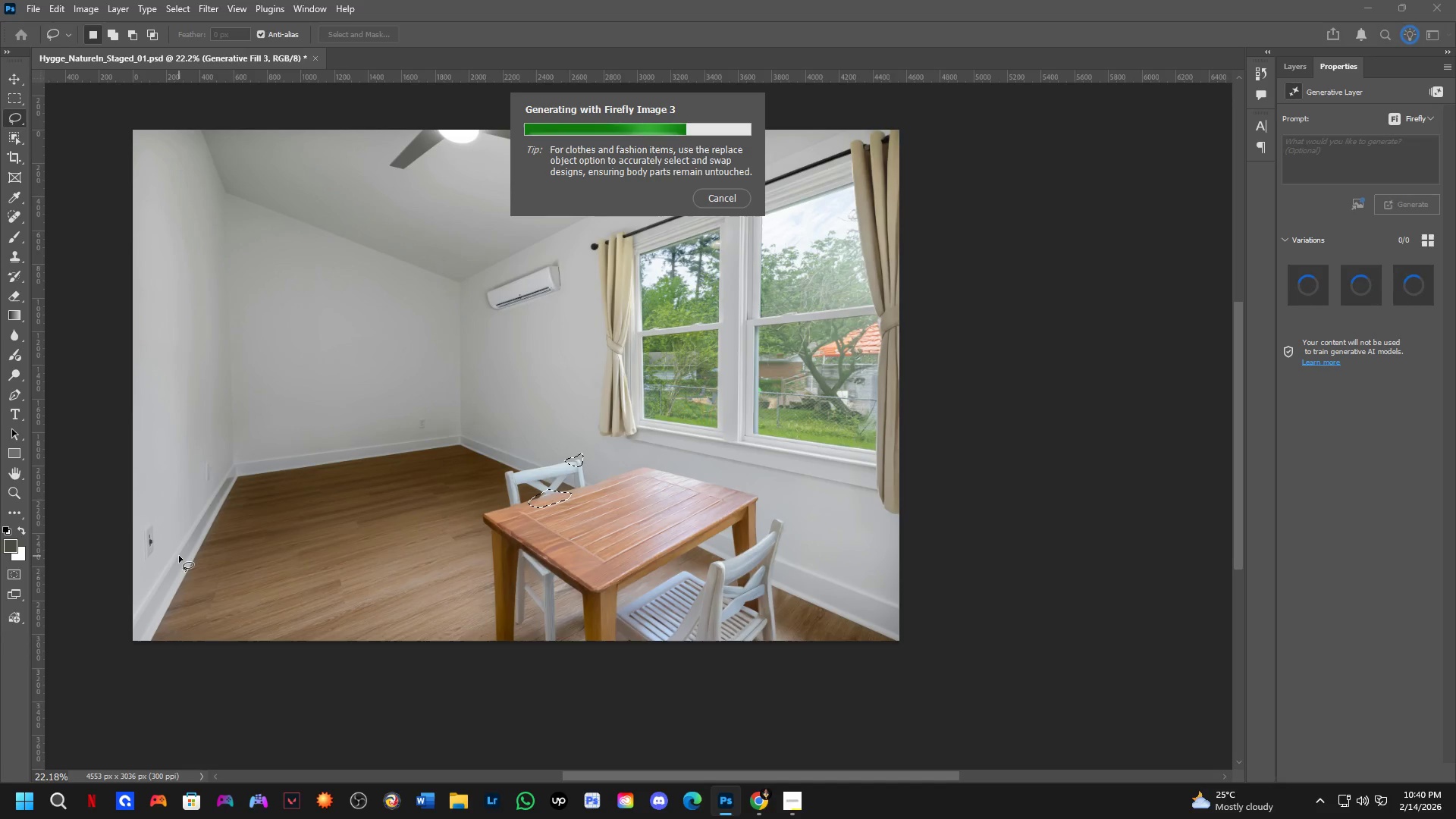 
wait(12.88)
 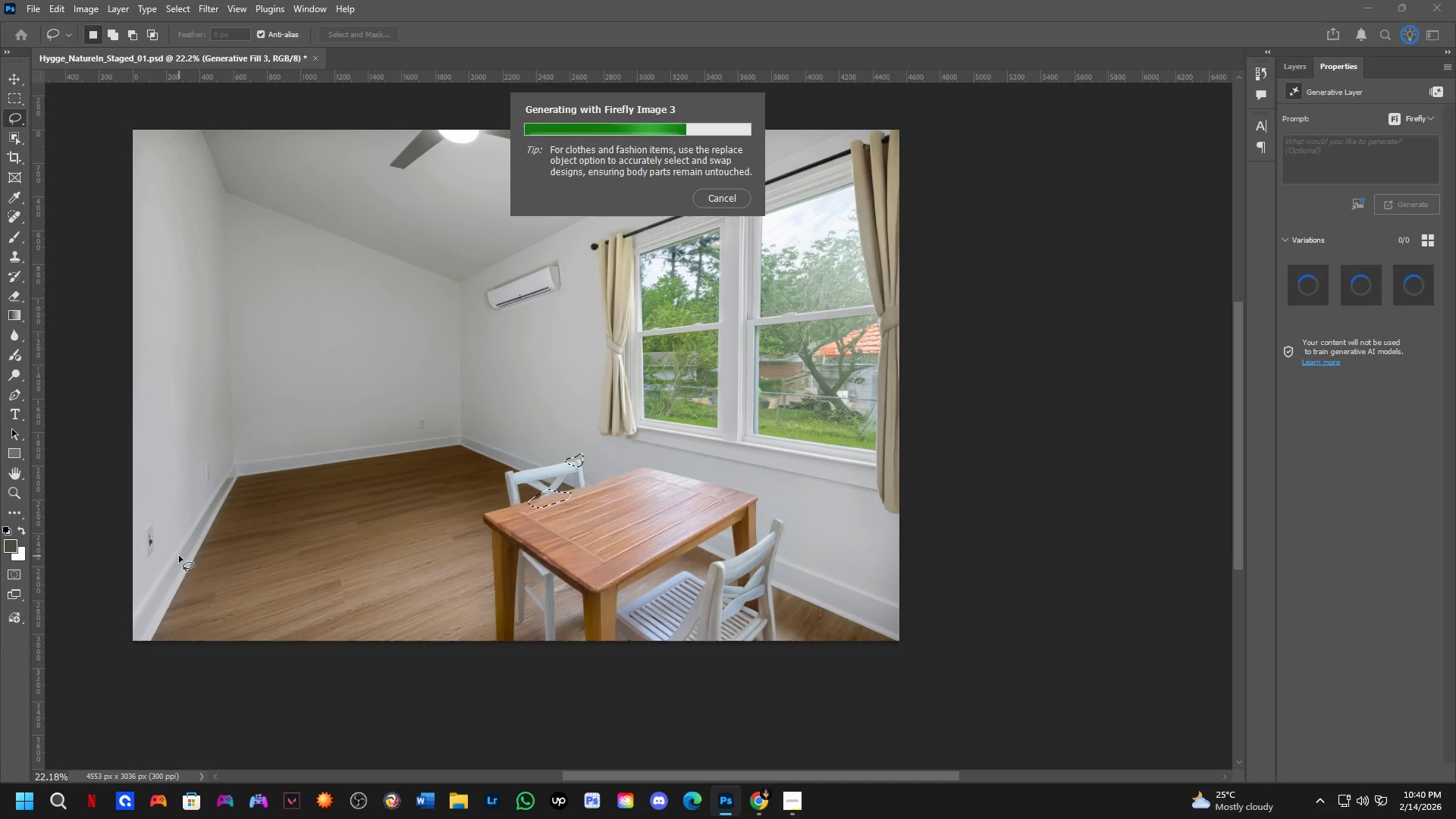 
key(Shift+ShiftLeft)
 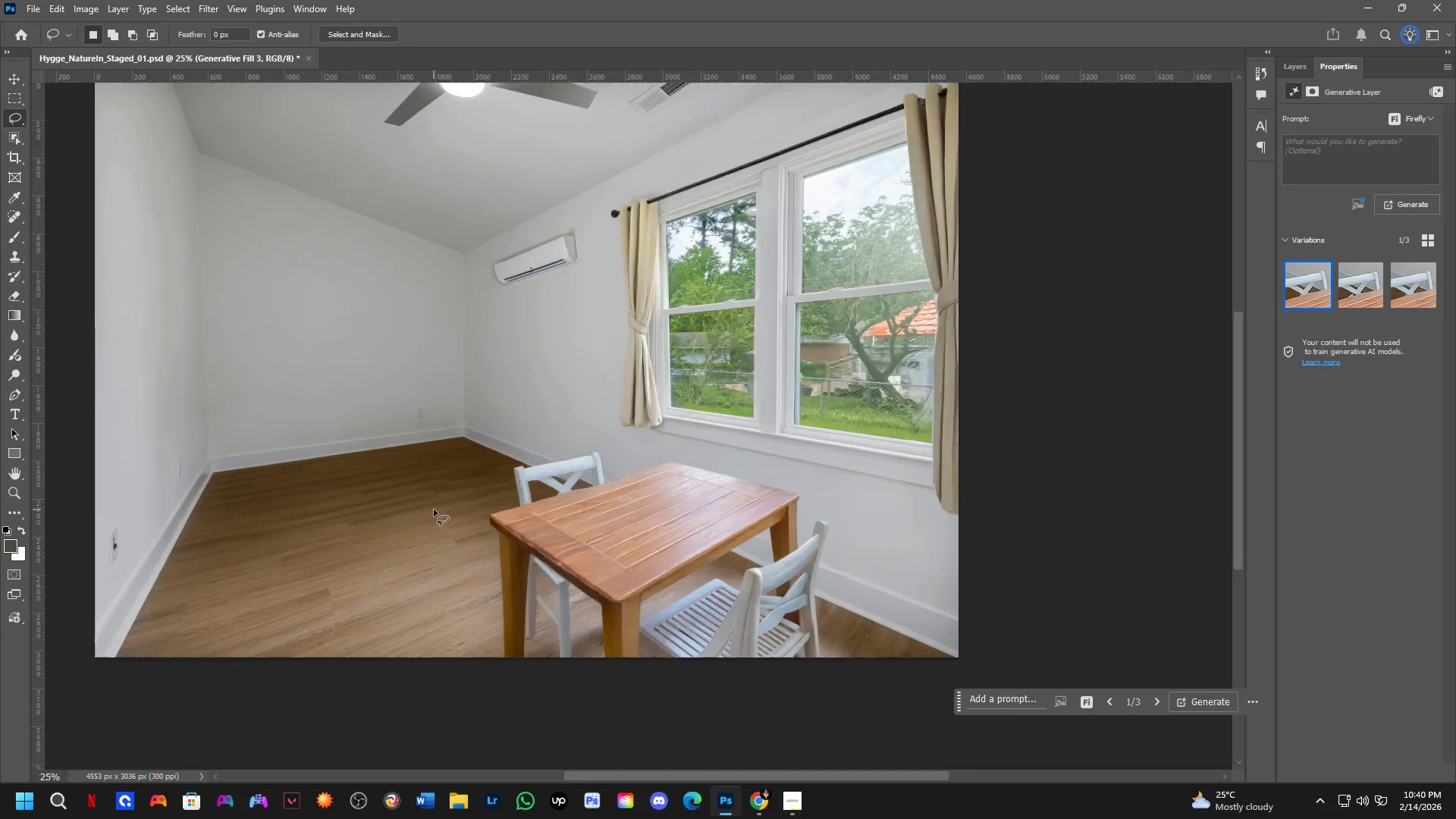 
scroll: coordinate [975, 381], scroll_direction: up, amount: 6.0
 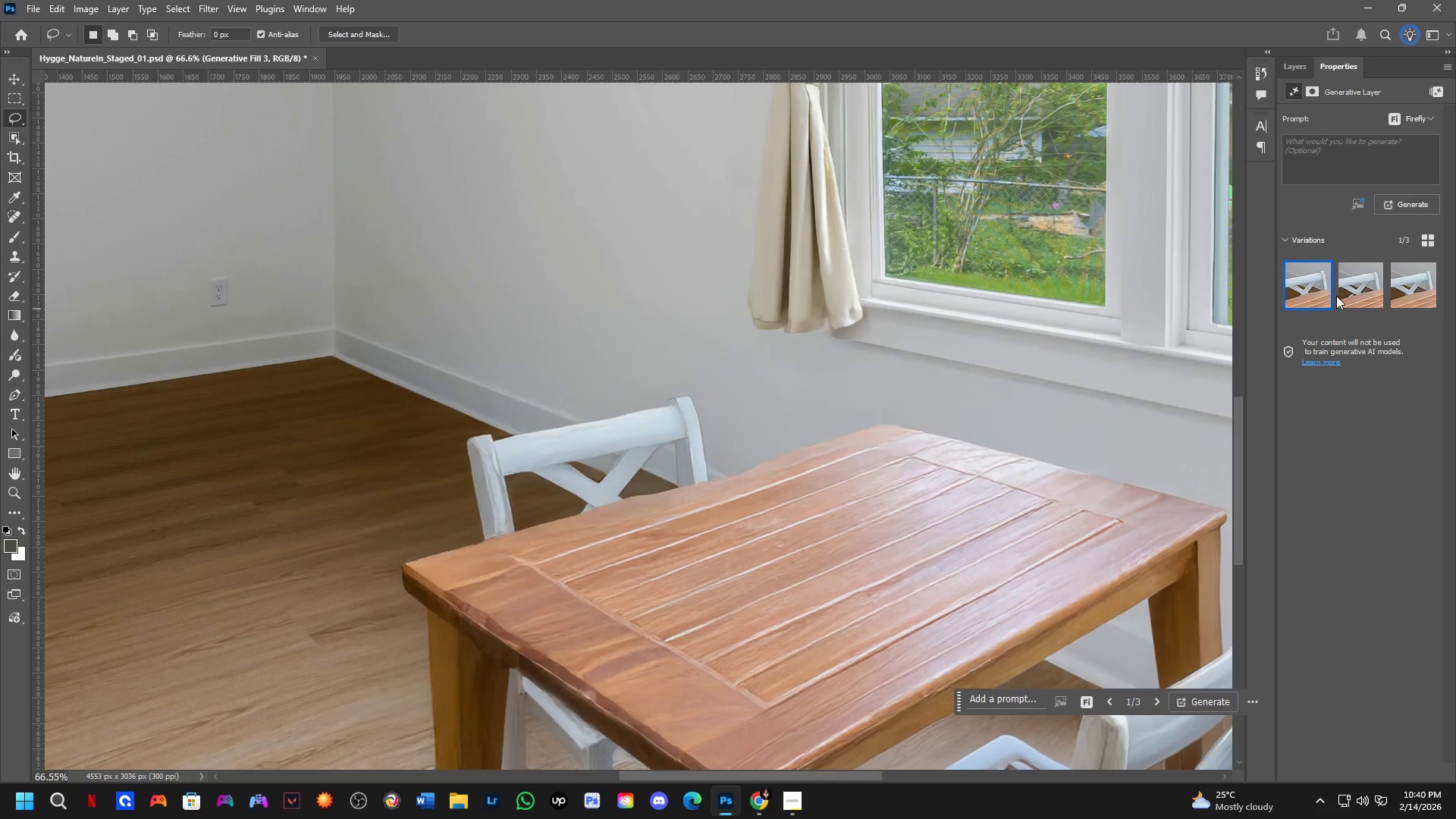 
left_click([1355, 284])
 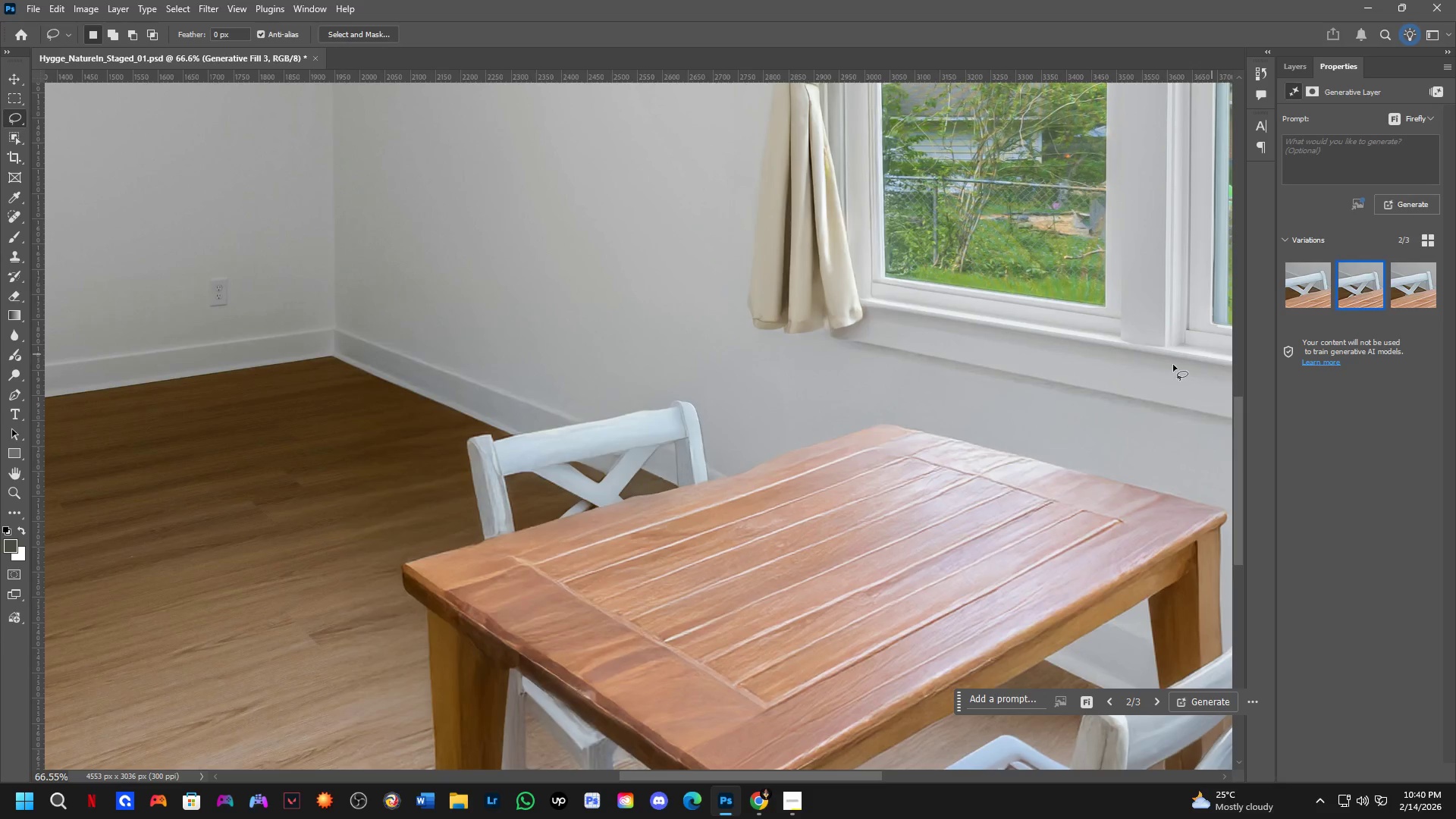 
scroll: coordinate [877, 380], scroll_direction: down, amount: 2.0
 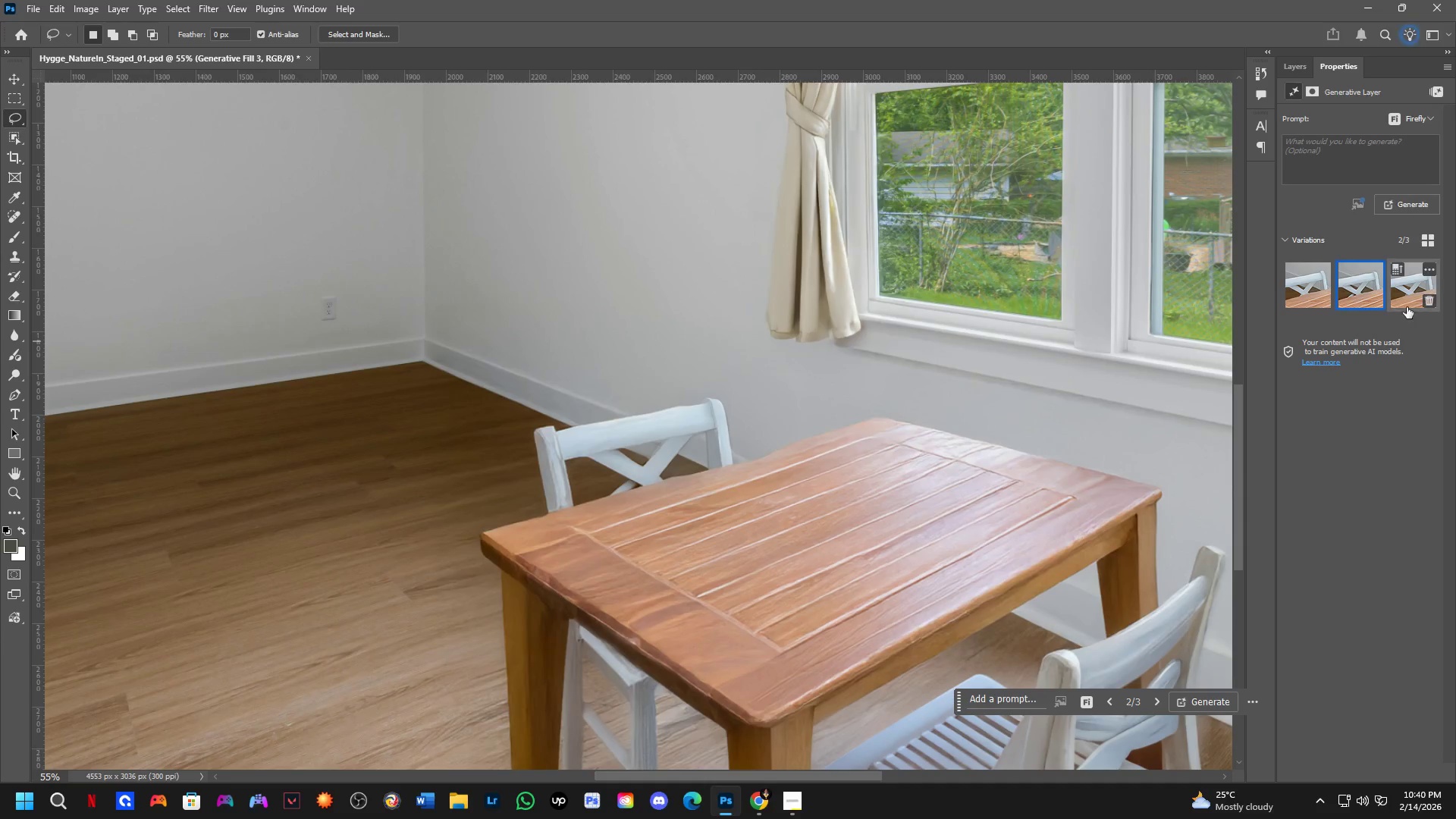 
left_click([1408, 281])
 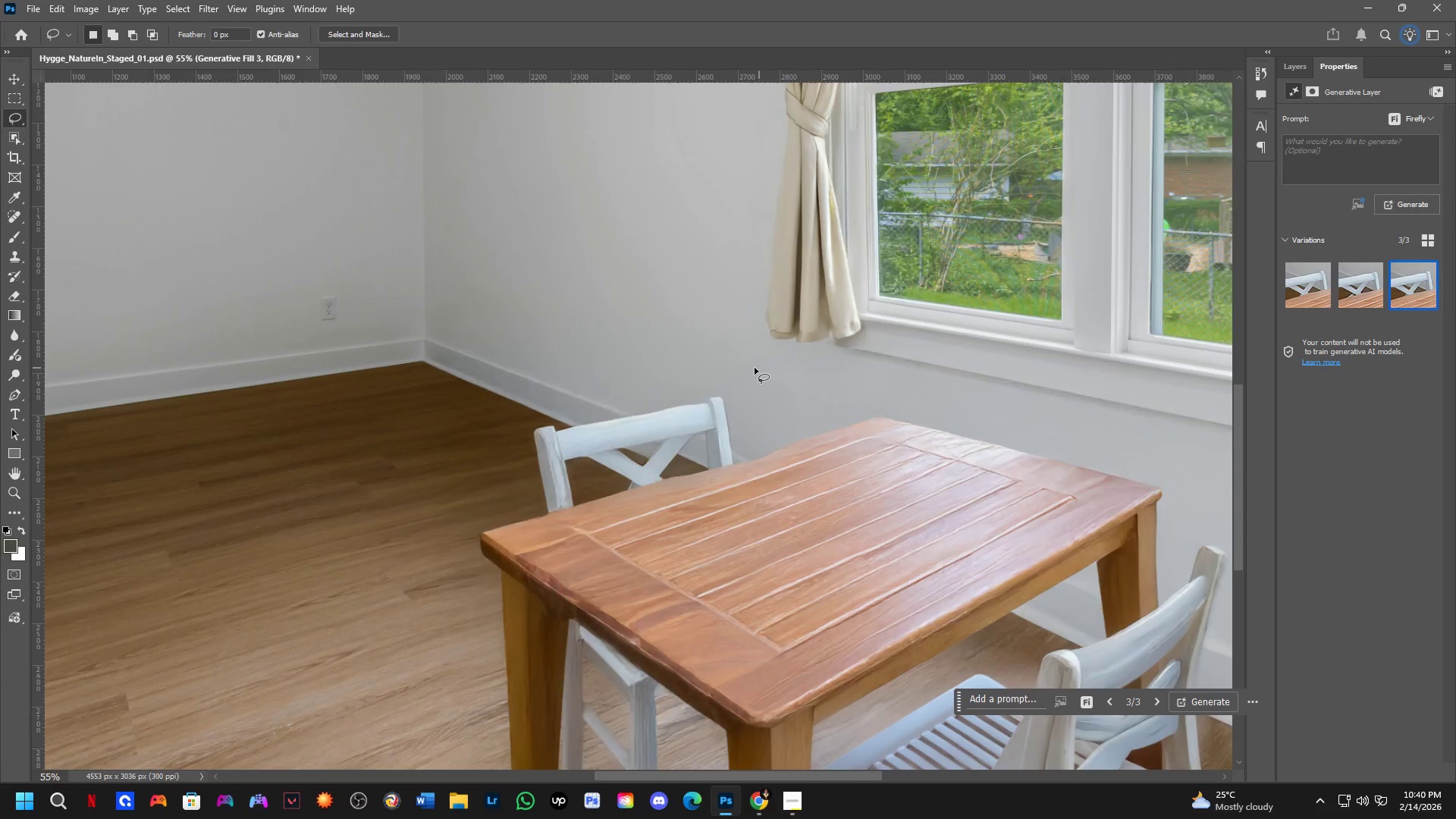 
hold_key(key=Space, duration=0.52)
 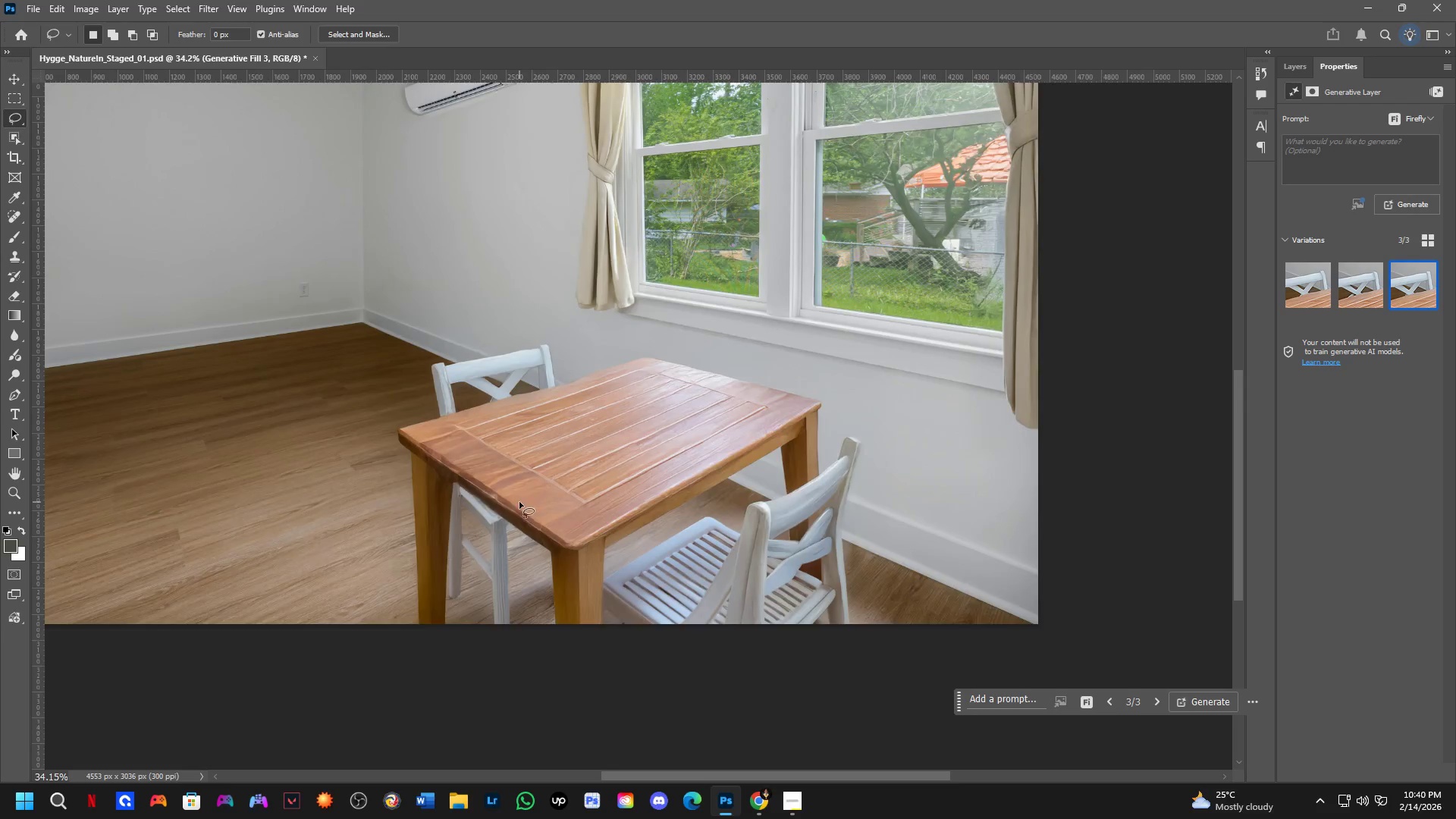 
scroll: coordinate [752, 368], scroll_direction: down, amount: 5.0
 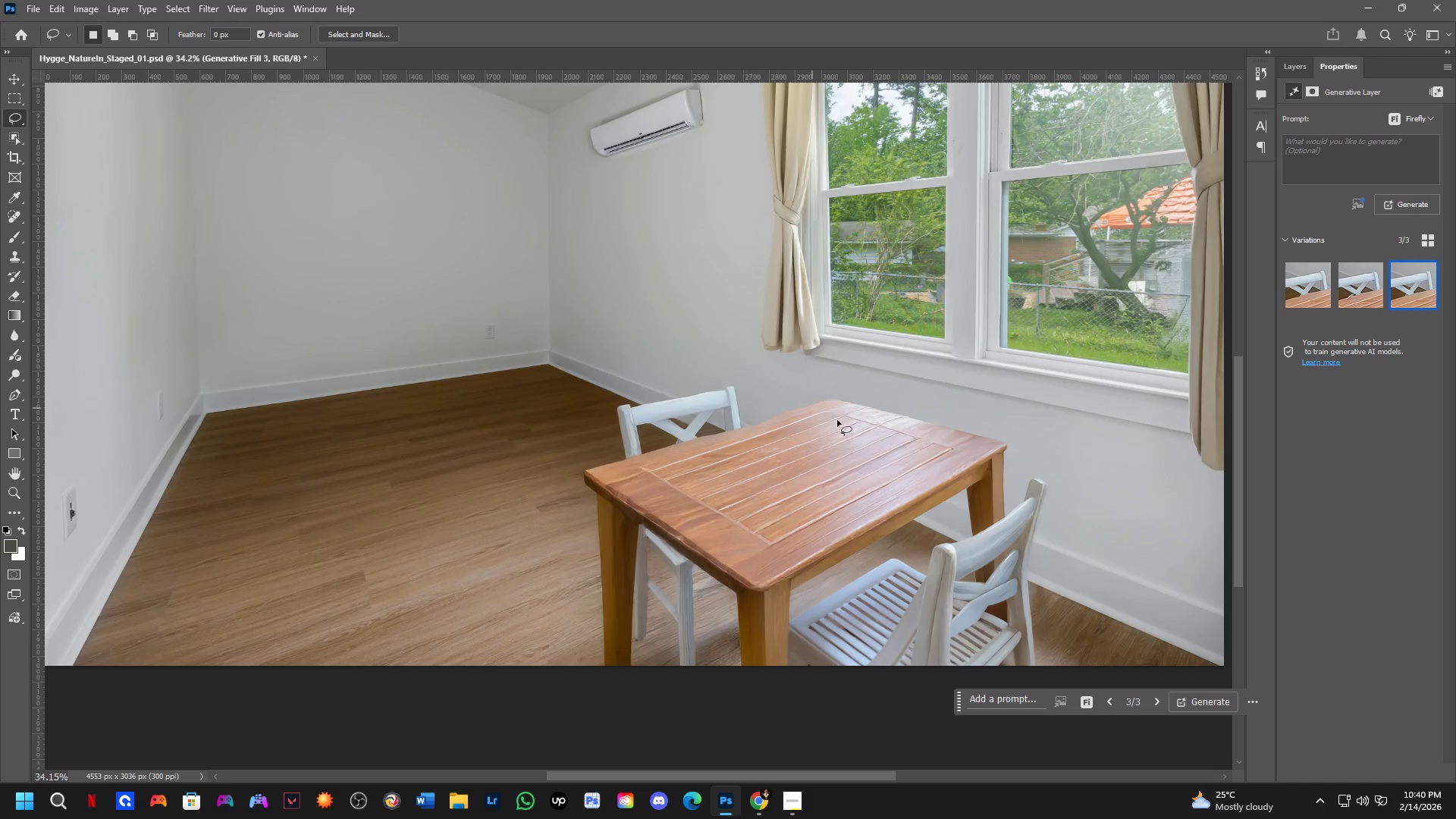 
left_click_drag(start_coordinate=[892, 431], to_coordinate=[706, 390])
 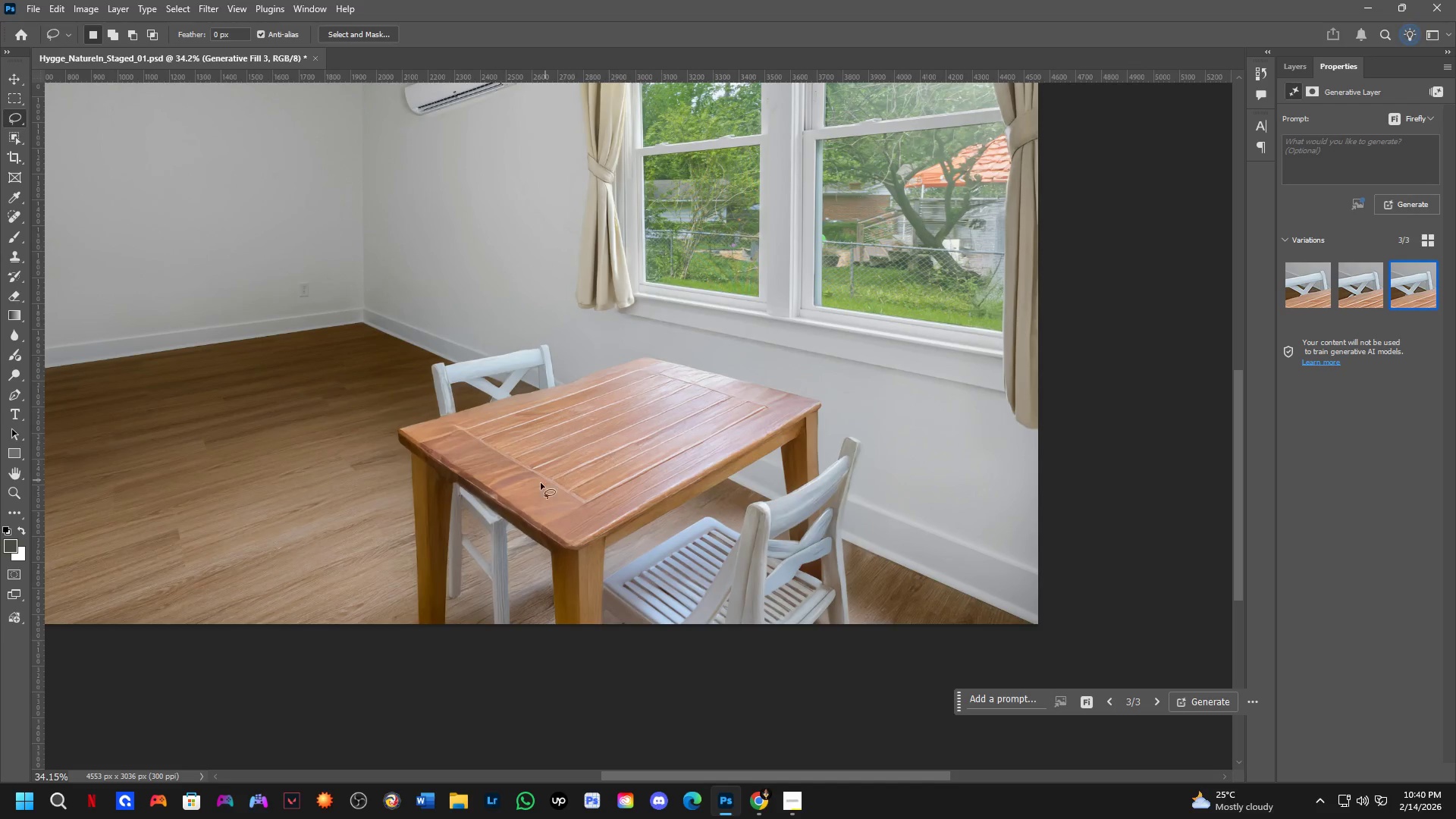 
key(Shift+ShiftLeft)
 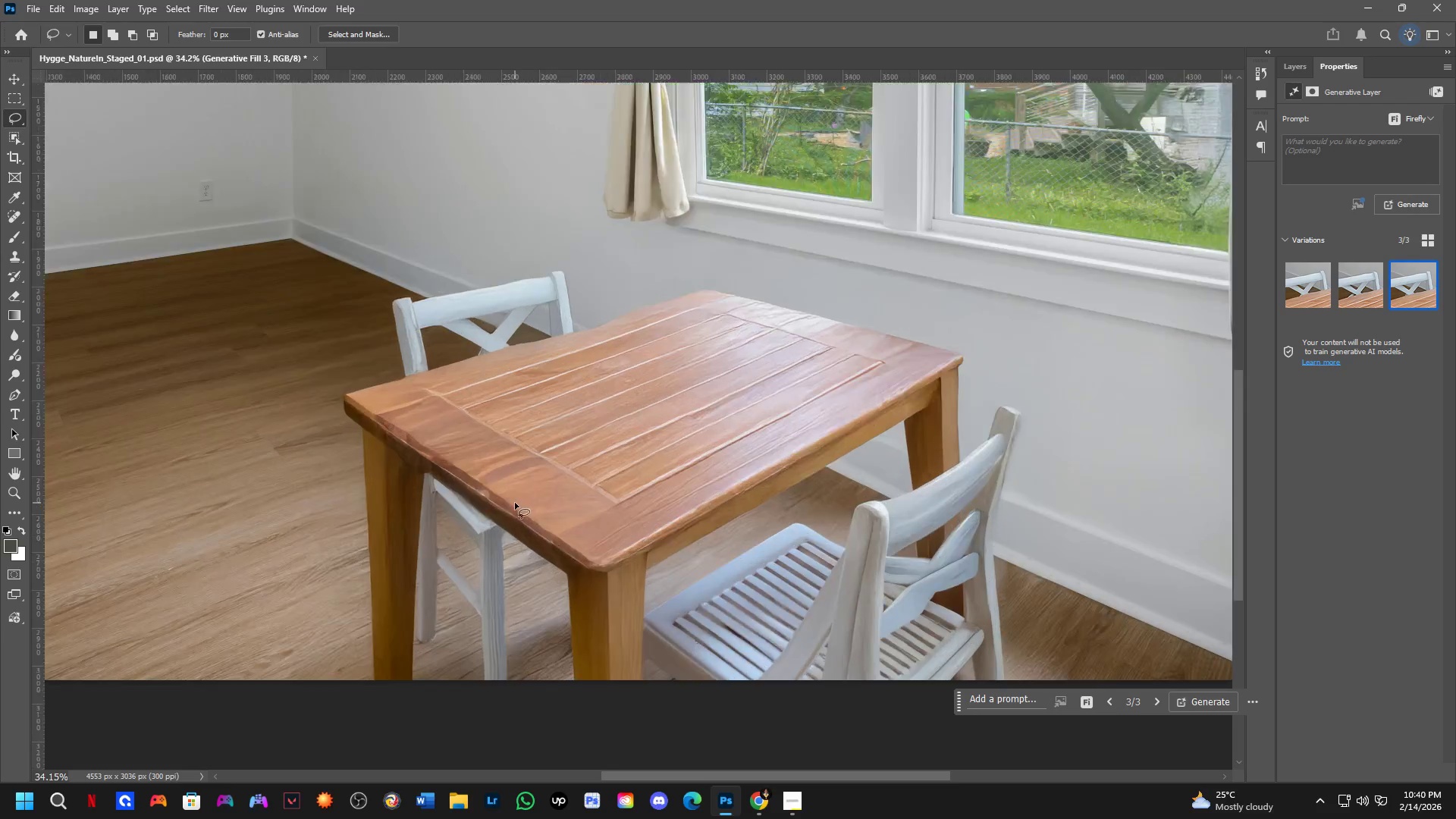 
key(Shift+ShiftLeft)
 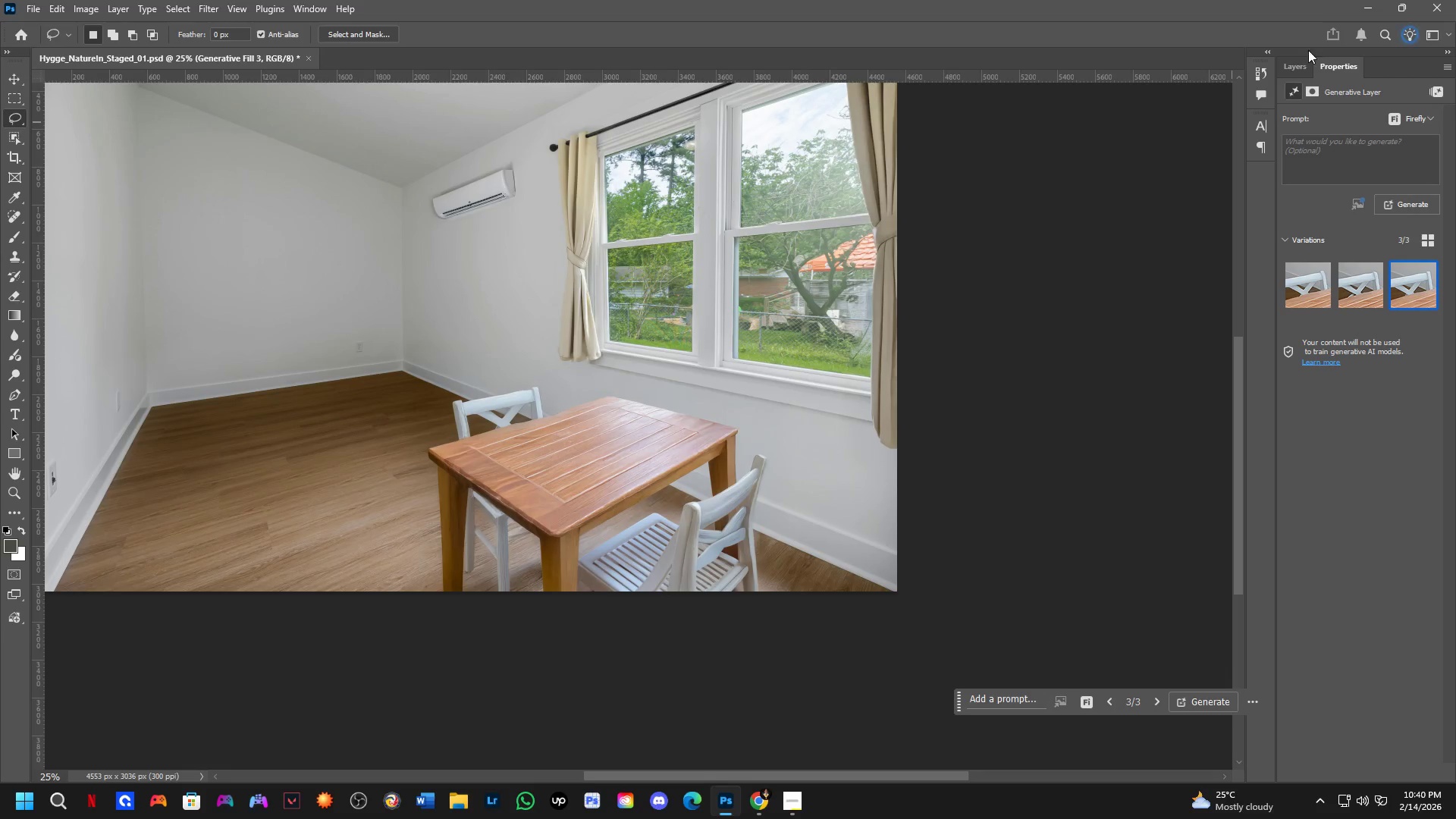 
scroll: coordinate [513, 503], scroll_direction: down, amount: 1.0
 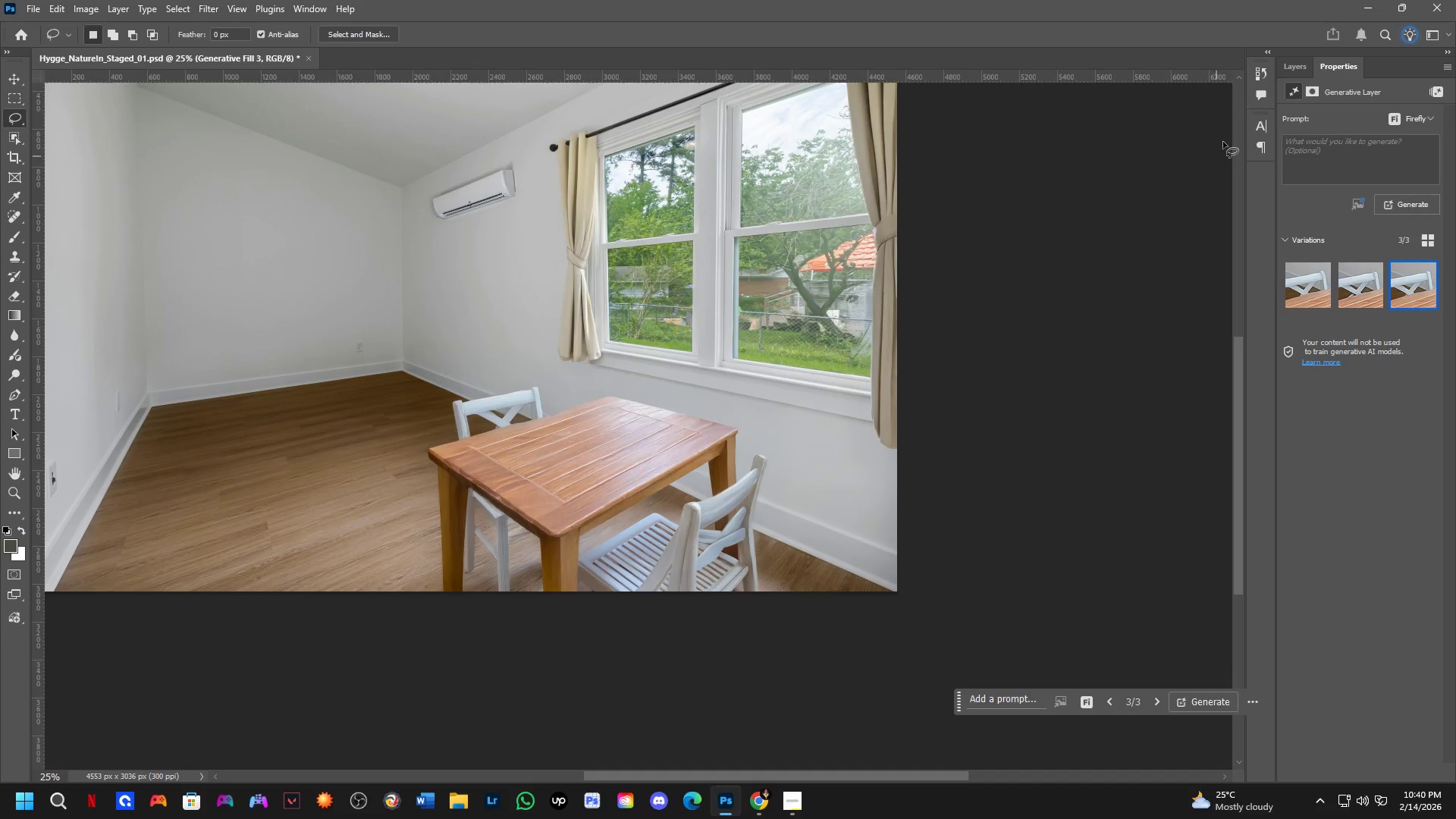 
left_click([1305, 65])
 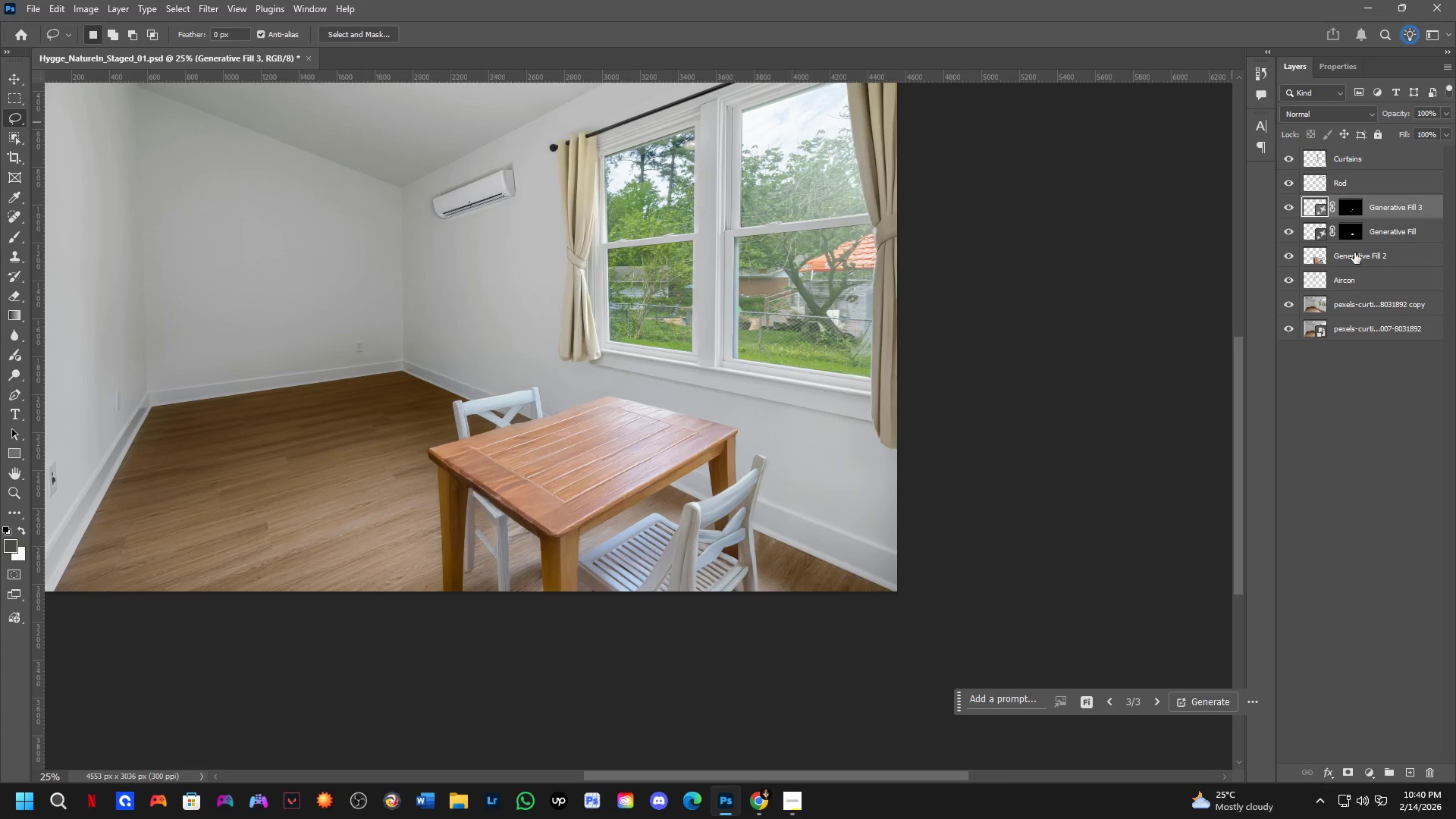 
key(Control+Shift+ShiftLeft)
 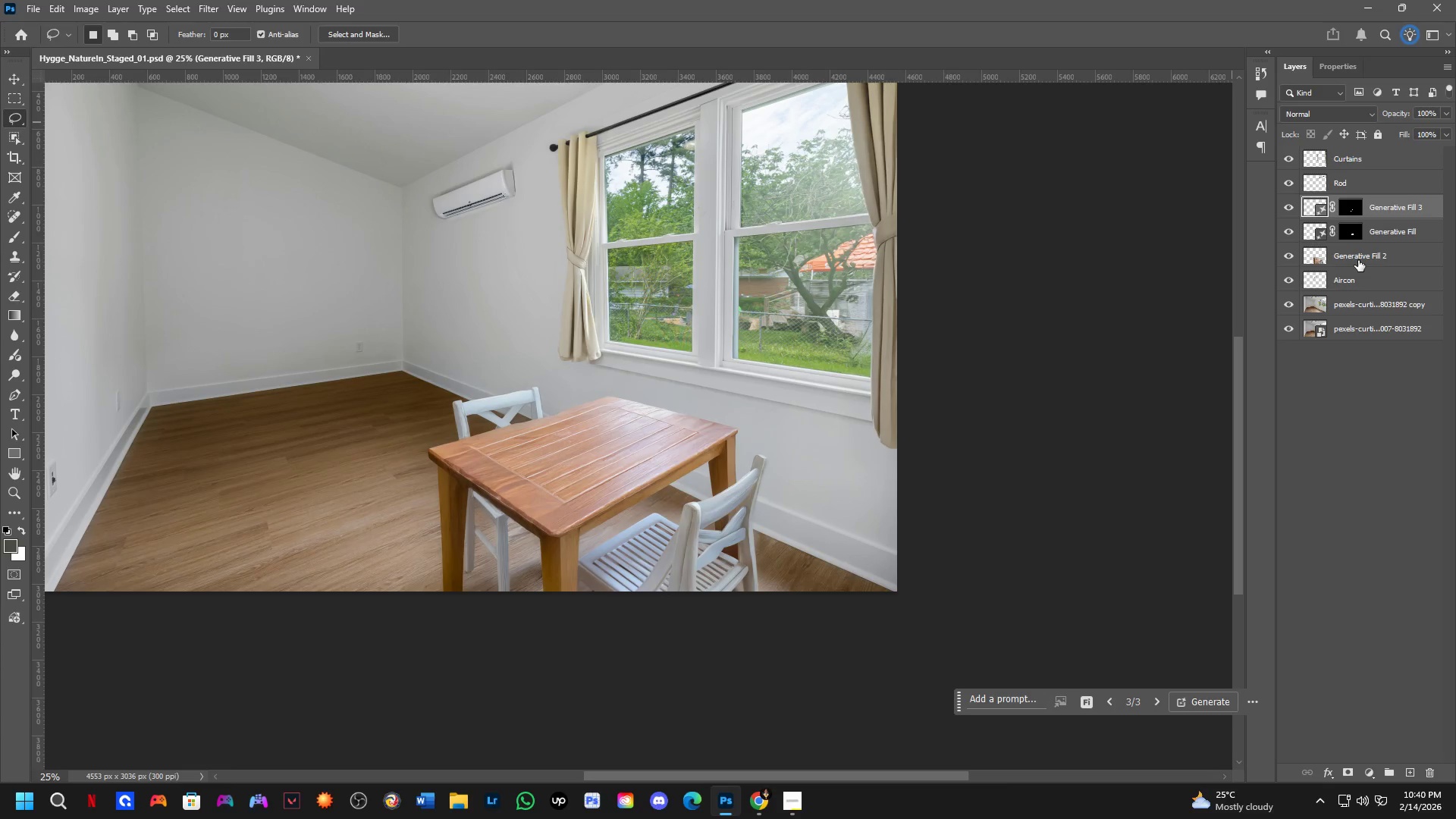 
left_click([1358, 260])
 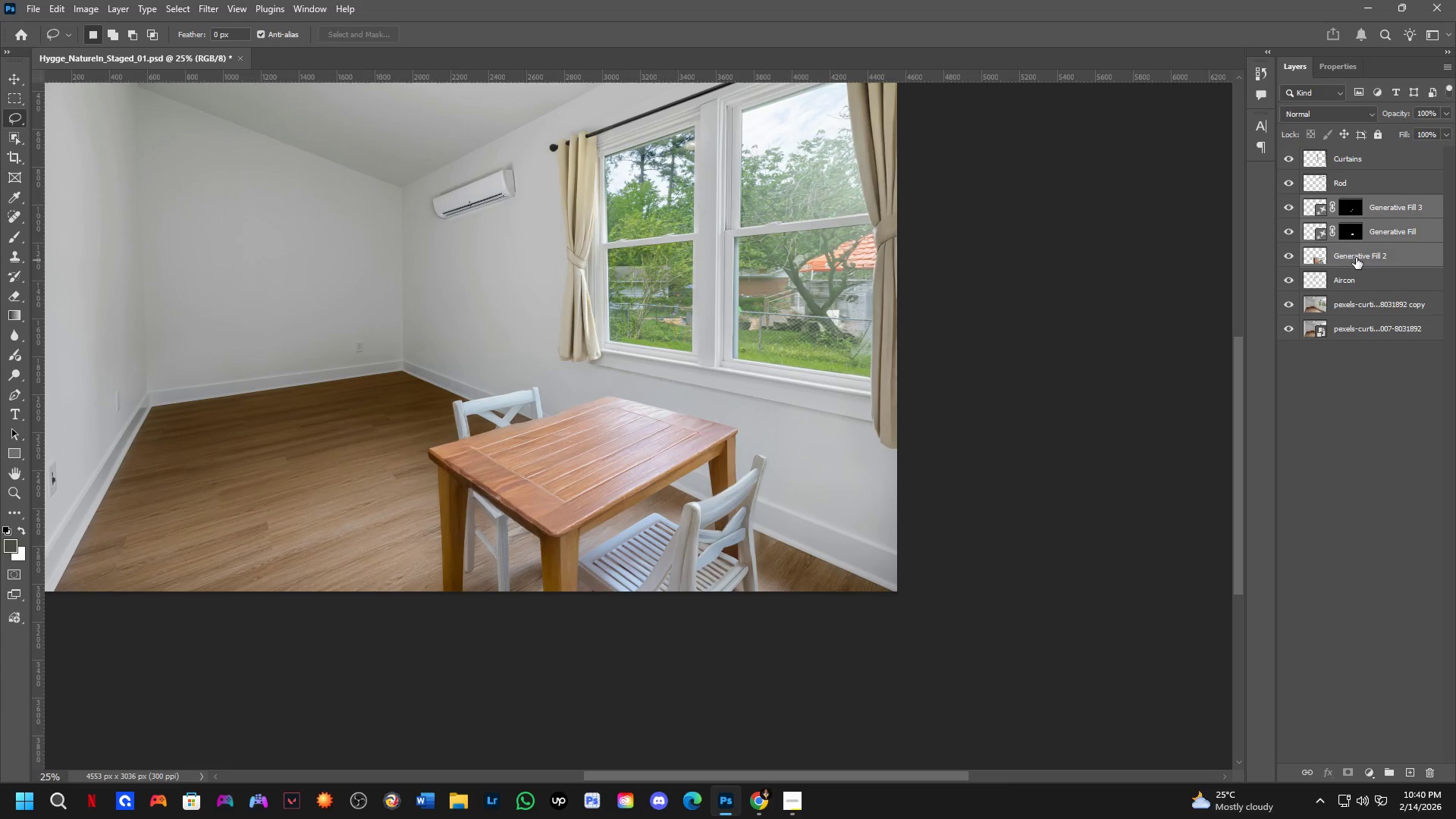 
key(Control+E)
 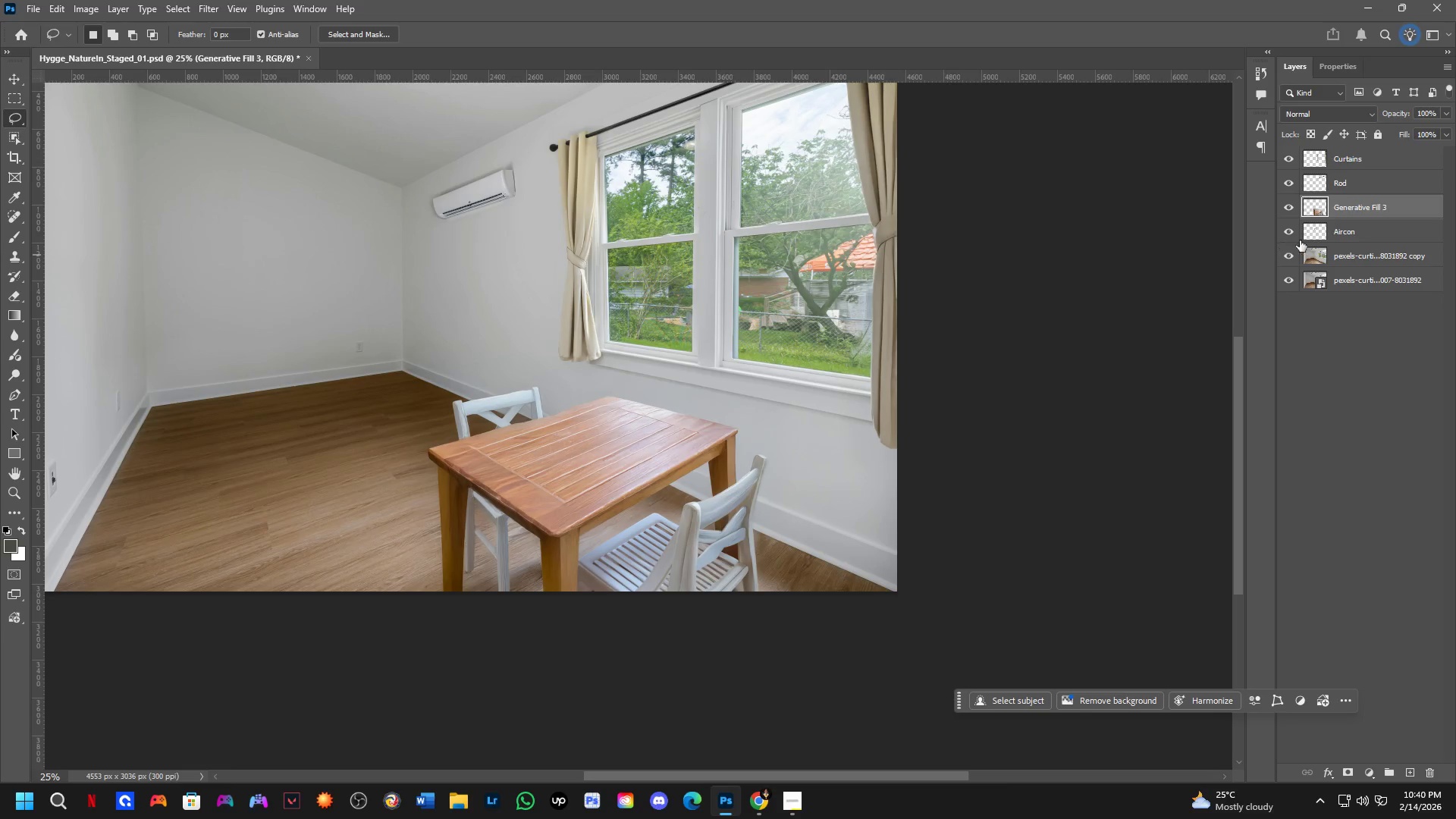 
double_click([1353, 200])
 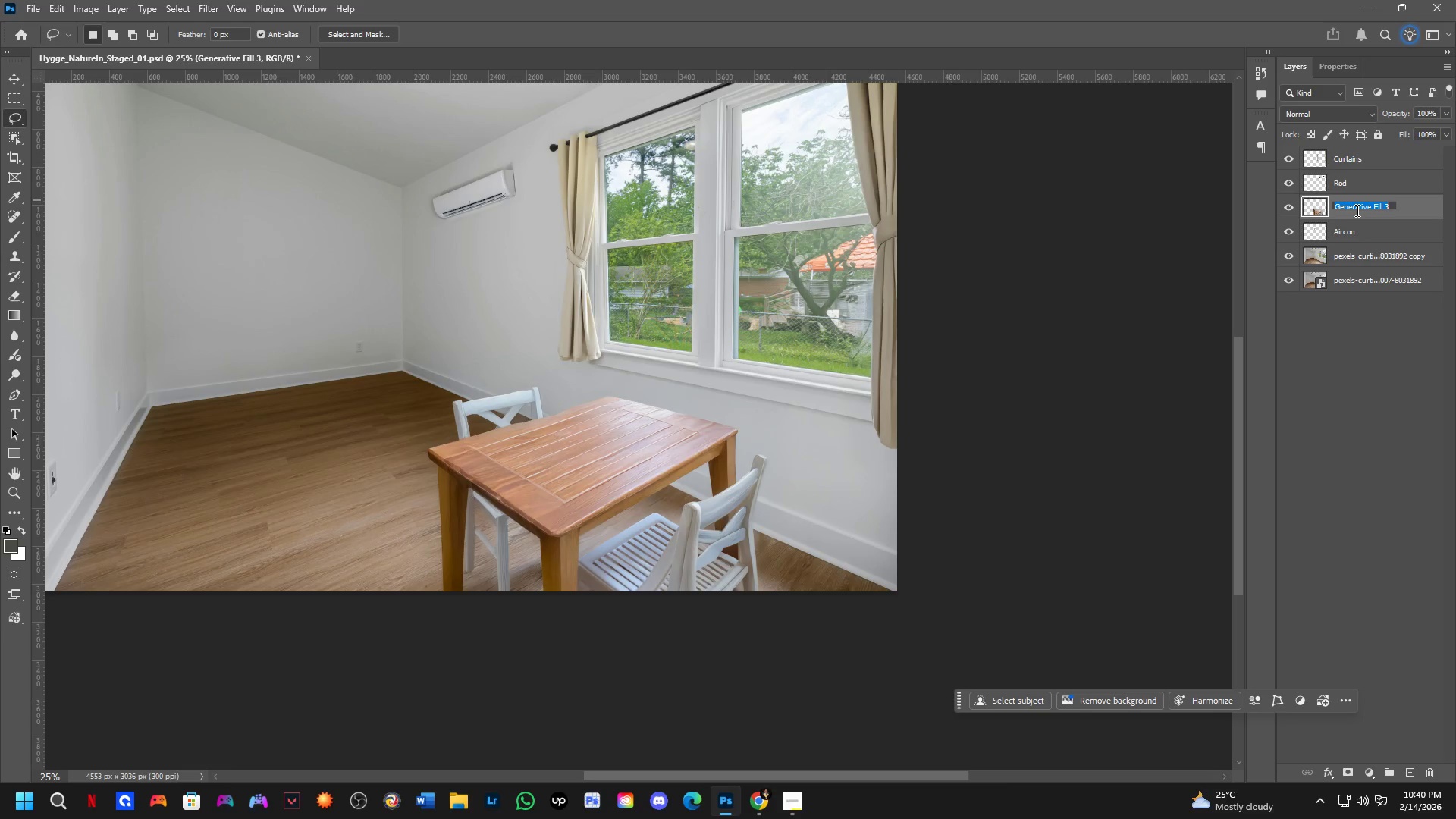 
type(Table)
key(NumpadEnter)
 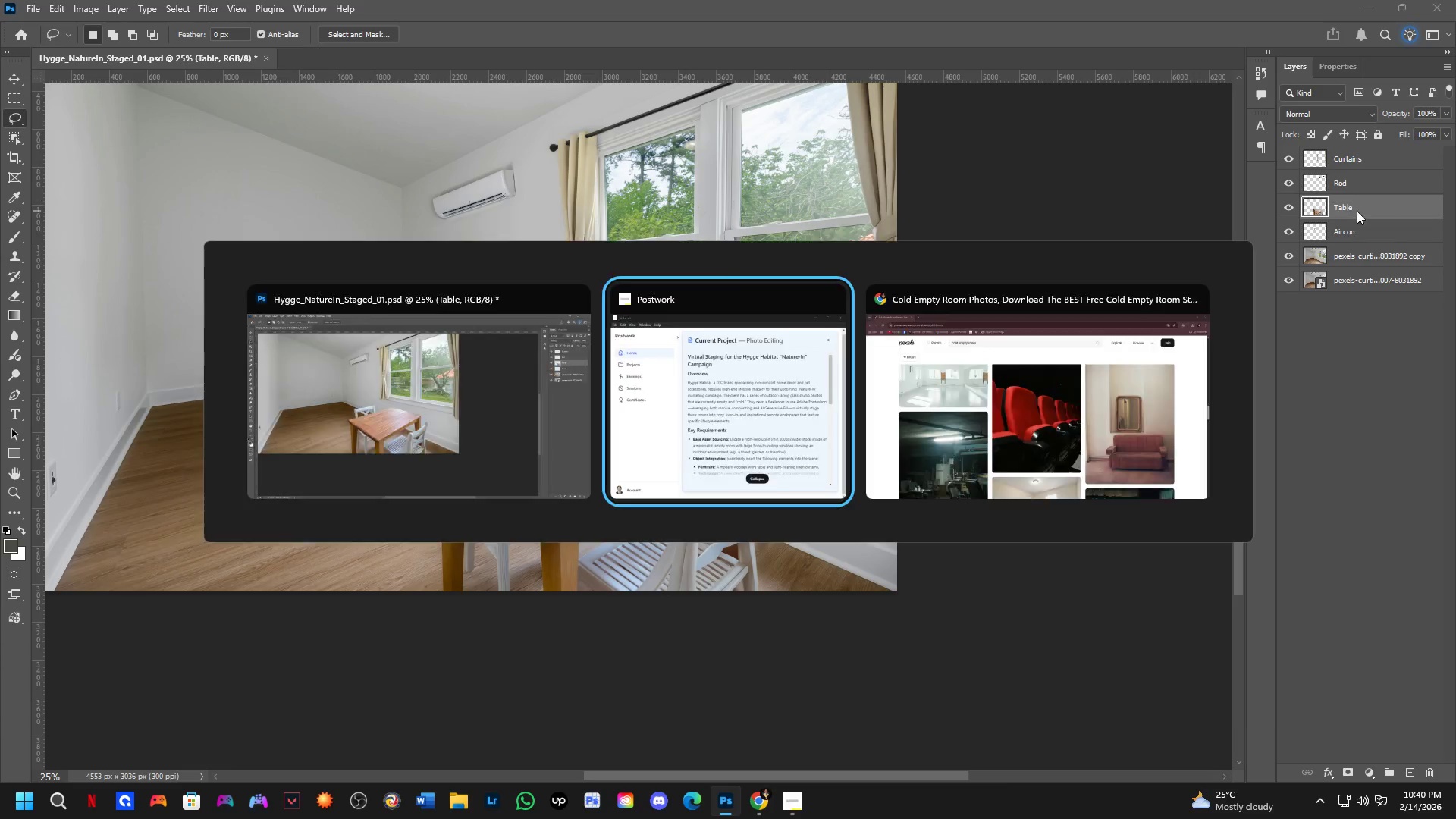 
key(Alt+AltLeft)
 